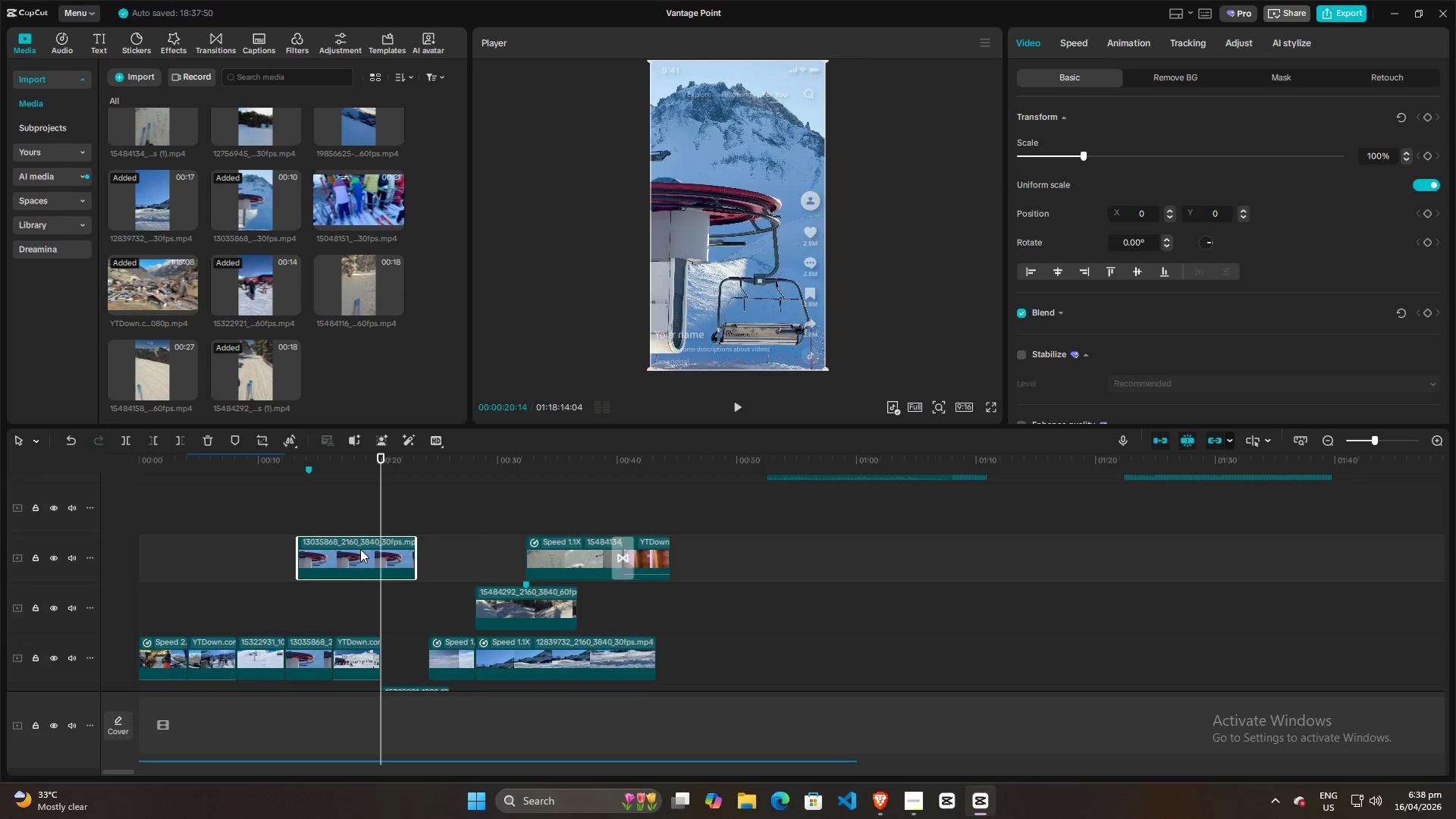 
key(M)
 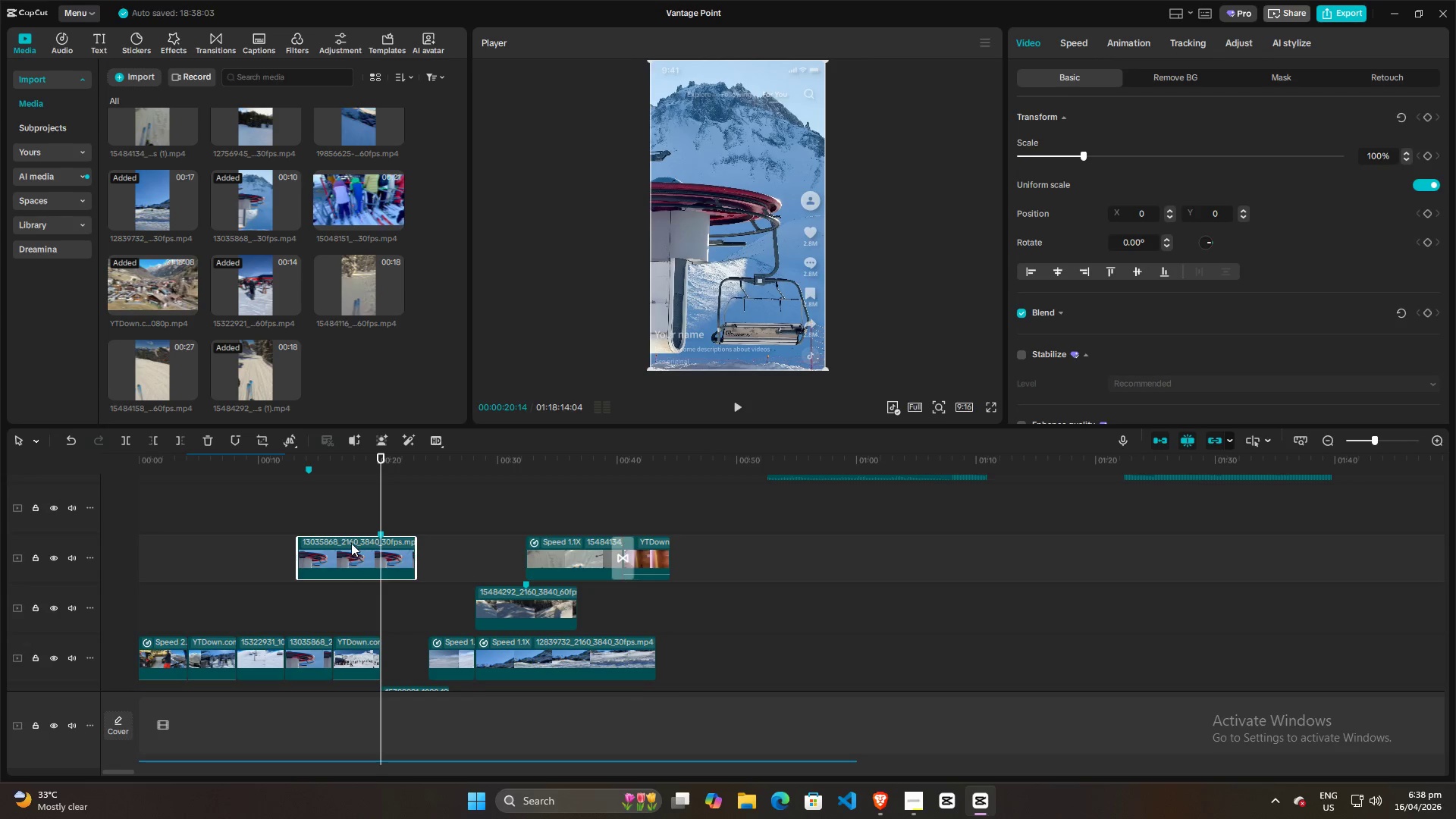 
left_click_drag(start_coordinate=[351, 543], to_coordinate=[278, 538])
 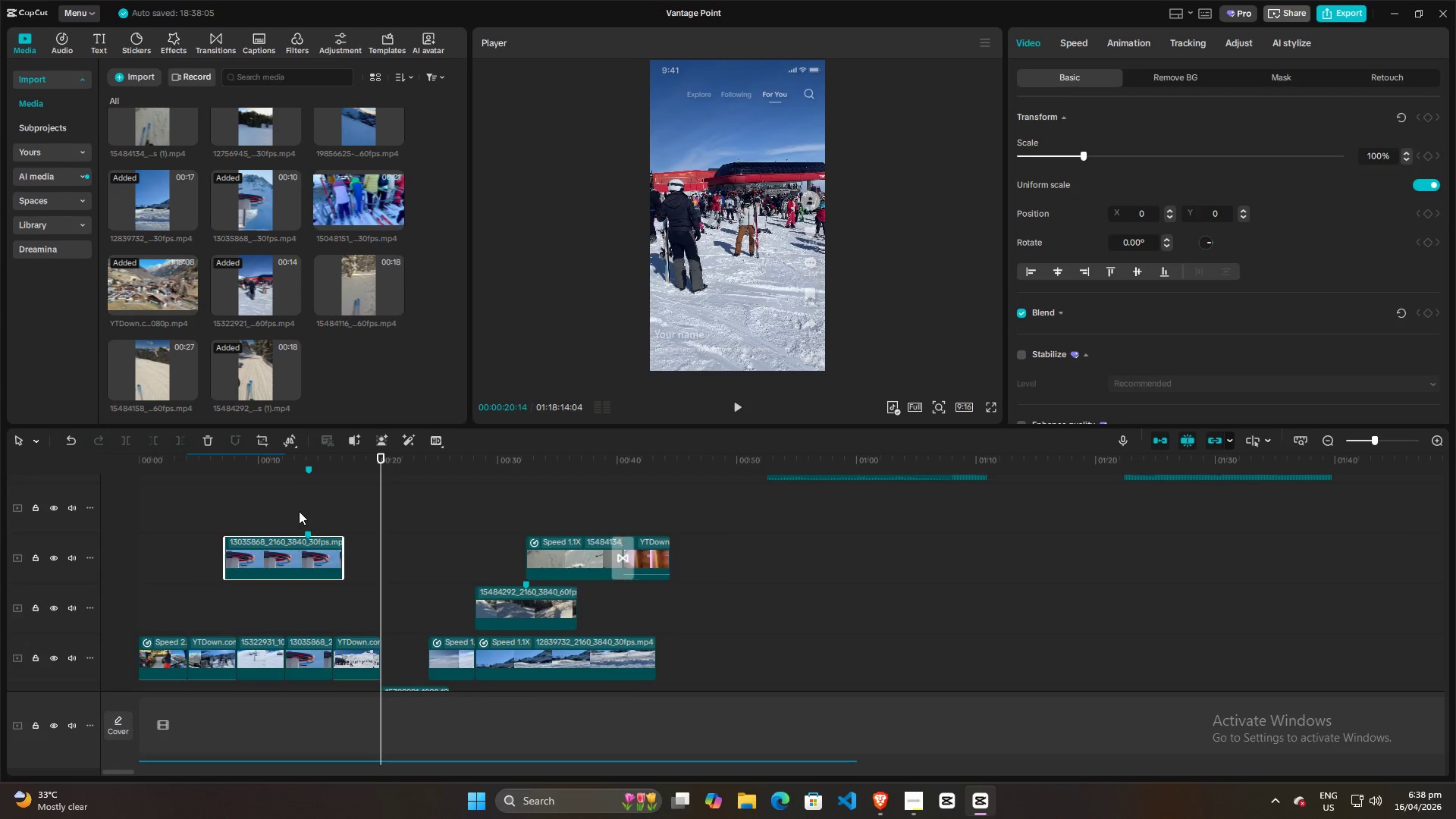 
left_click([300, 510])
 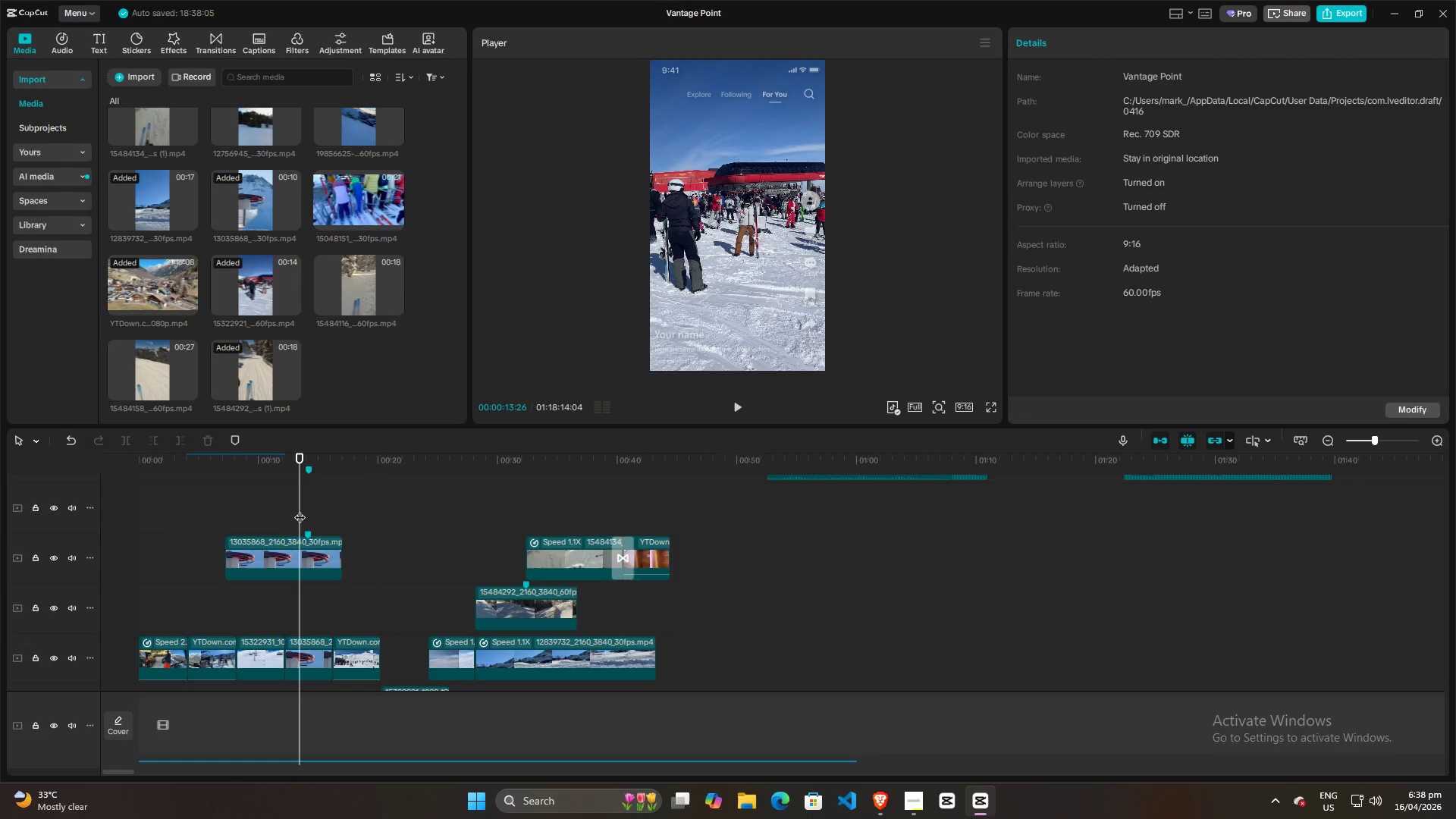 
key(Space)
 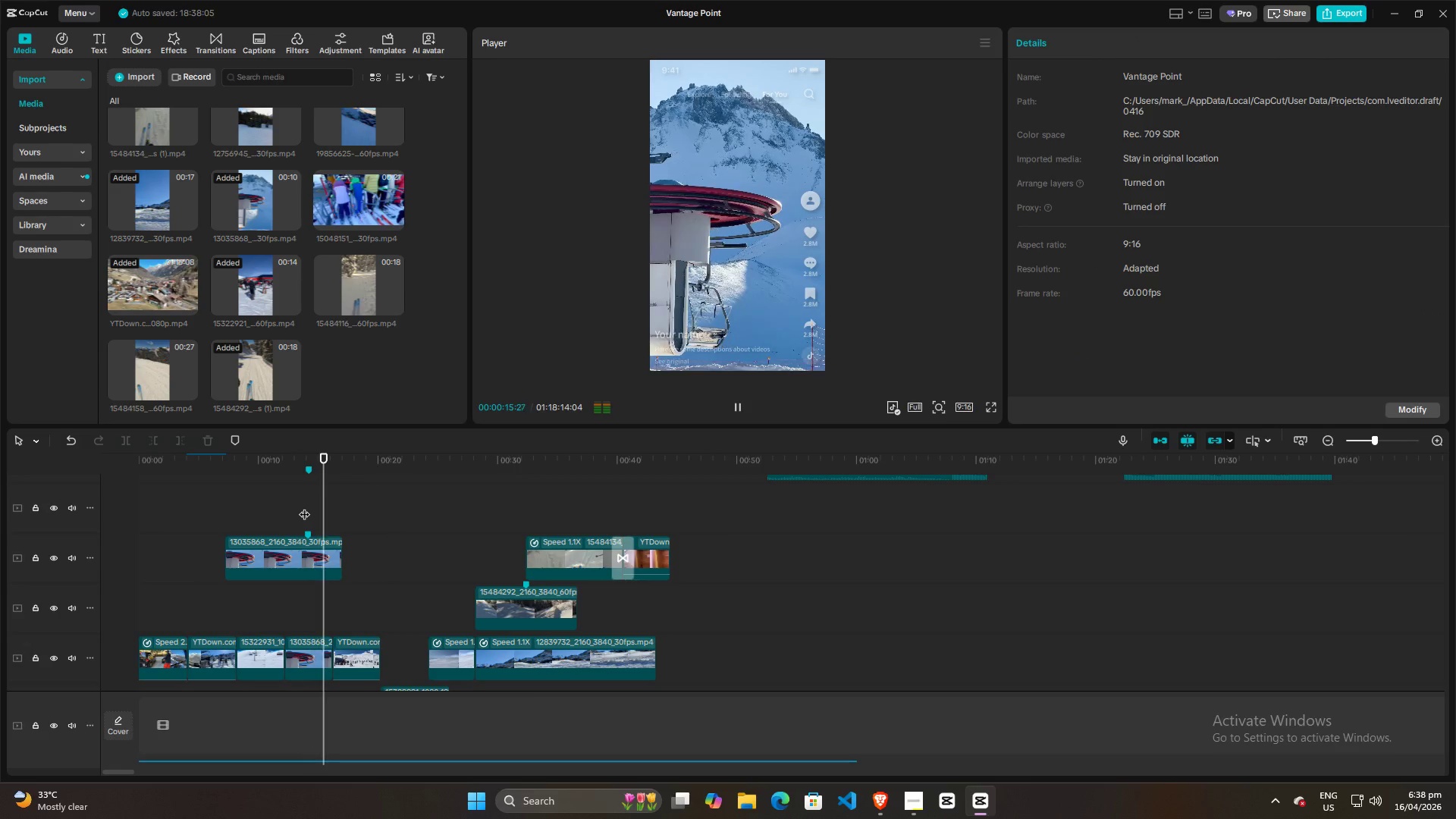 
key(Space)
 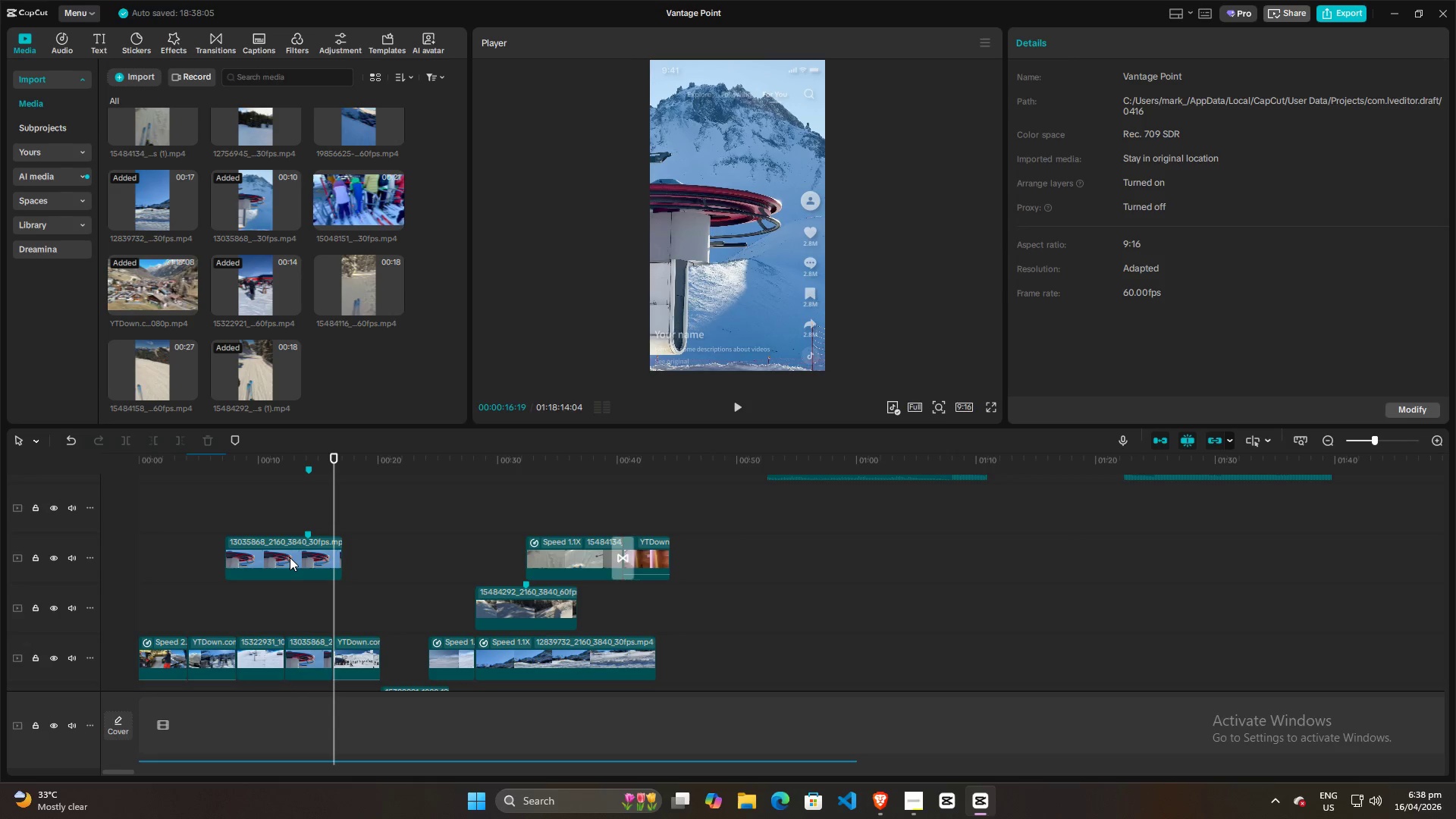 
left_click([287, 551])
 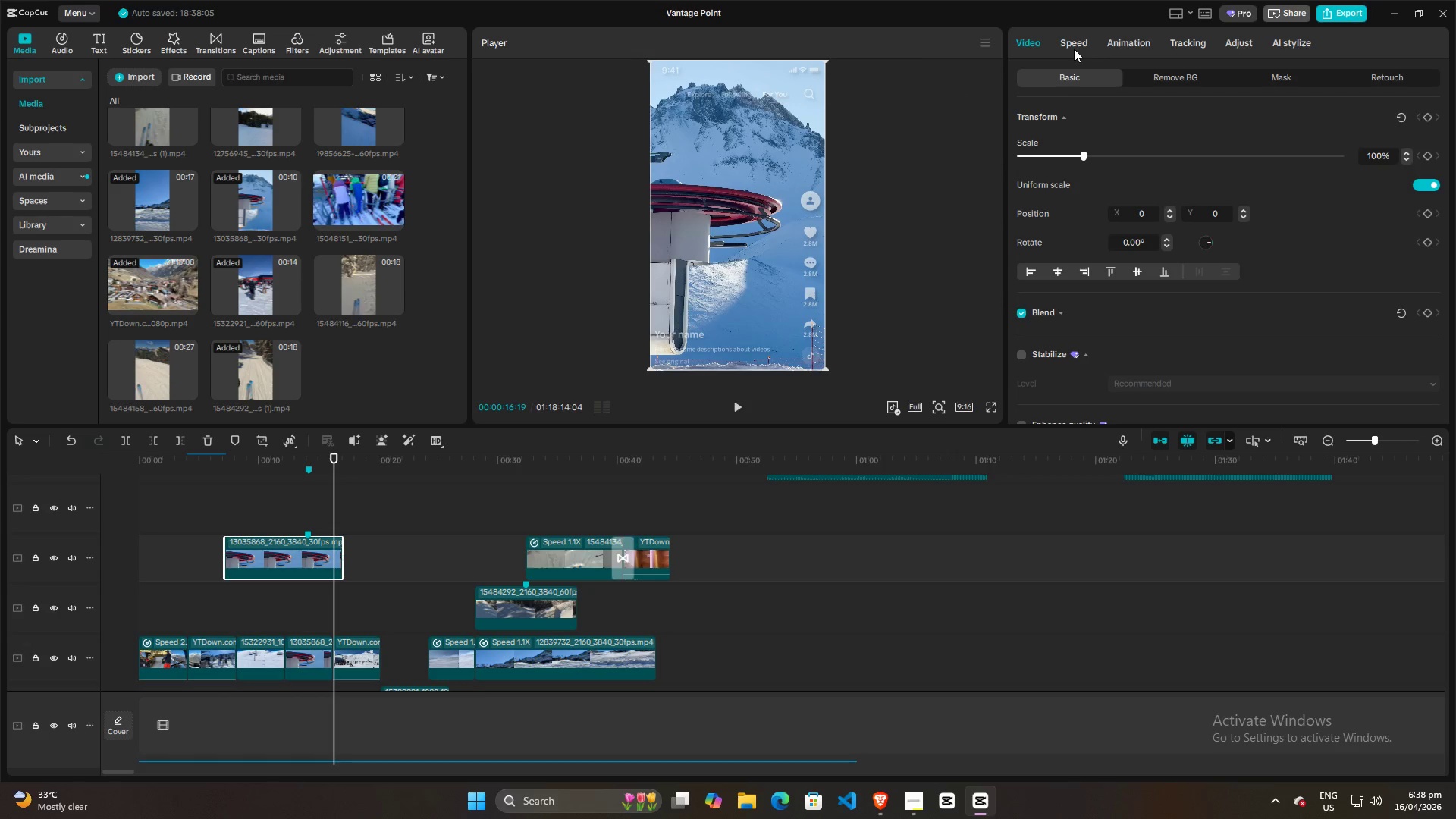 
left_click([1078, 42])
 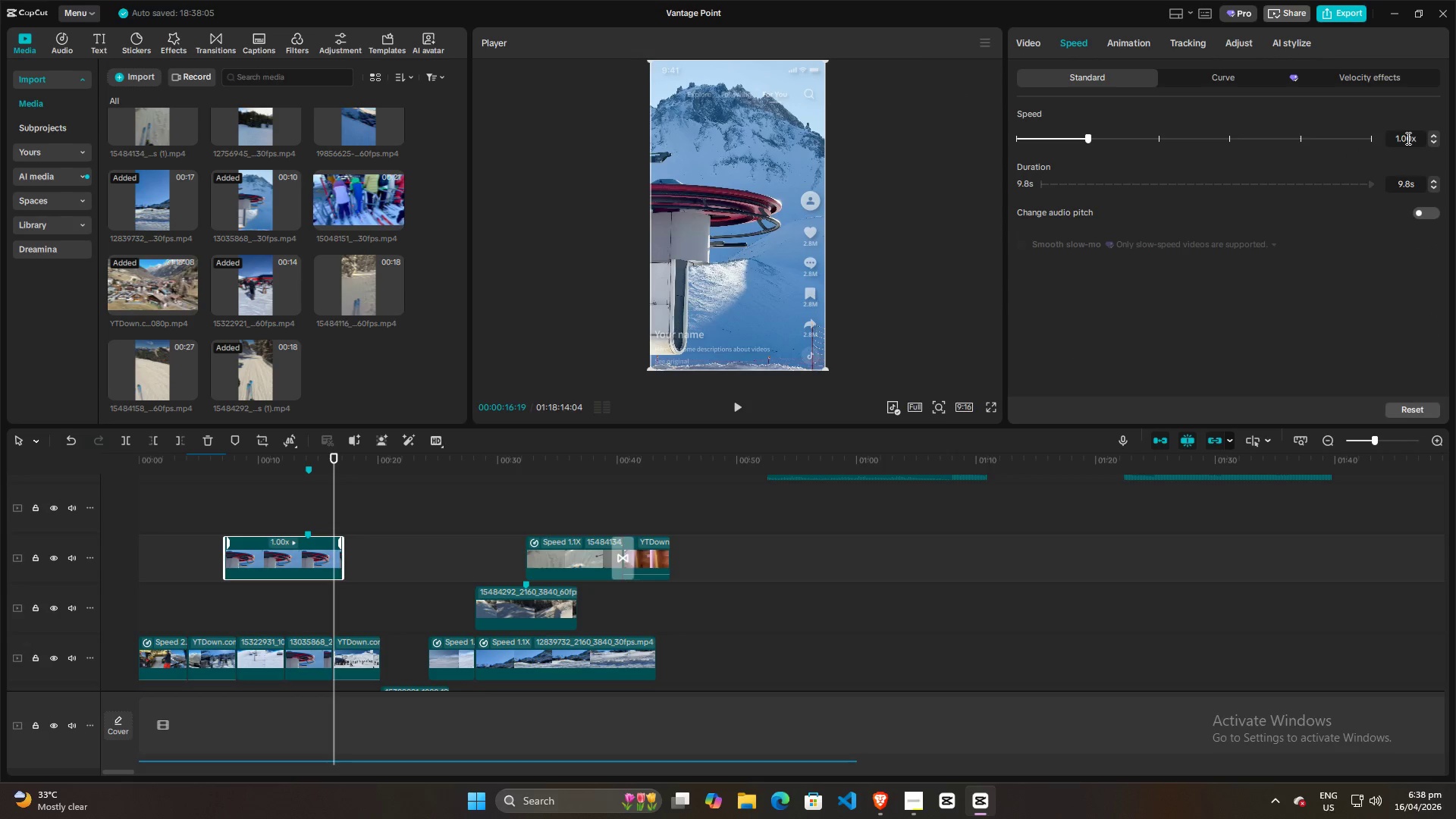 
left_click_drag(start_coordinate=[1413, 138], to_coordinate=[1352, 138])
 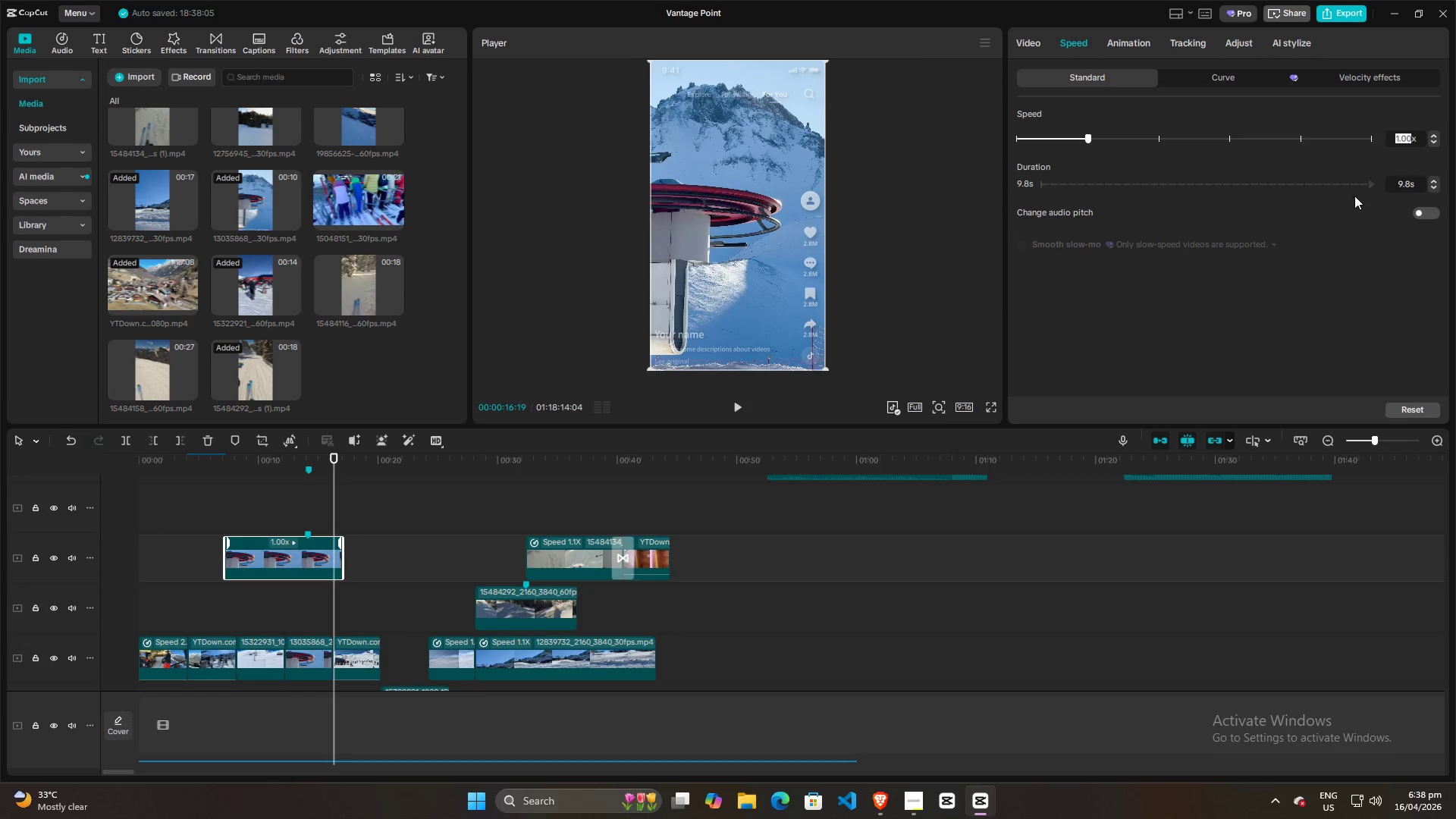 
key(2)
 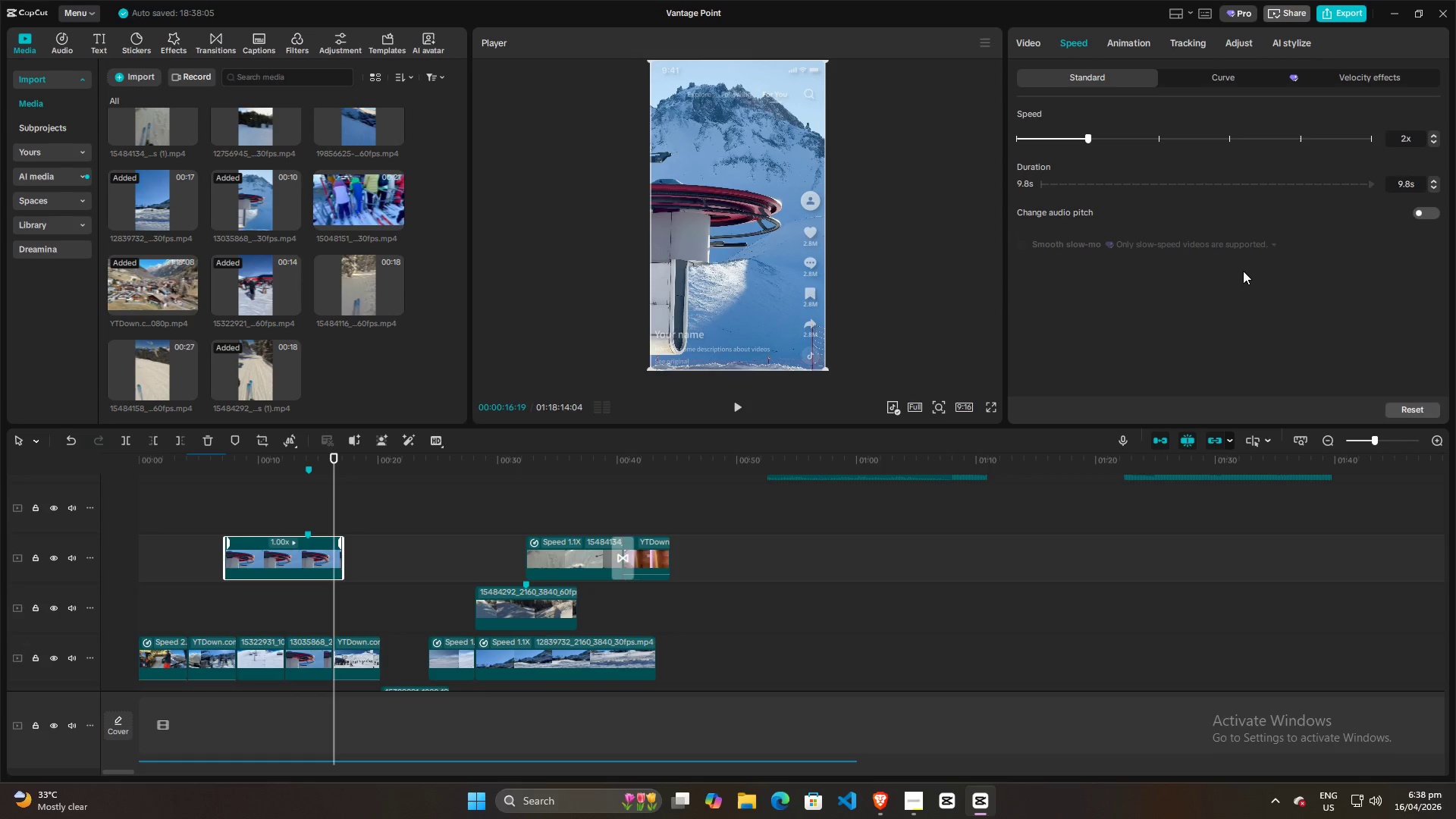 
left_click([1242, 272])
 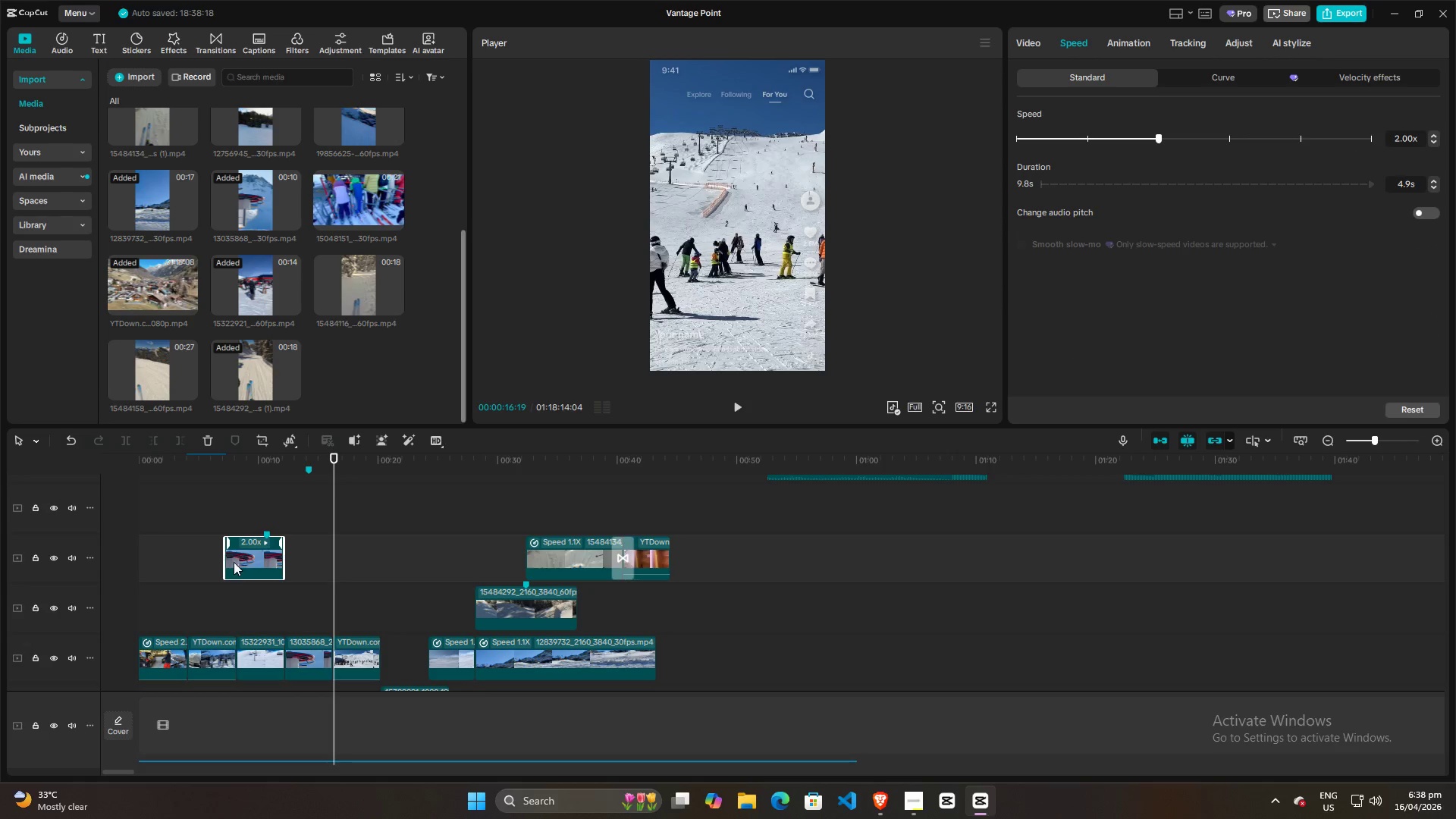 
left_click_drag(start_coordinate=[236, 563], to_coordinate=[290, 571])
 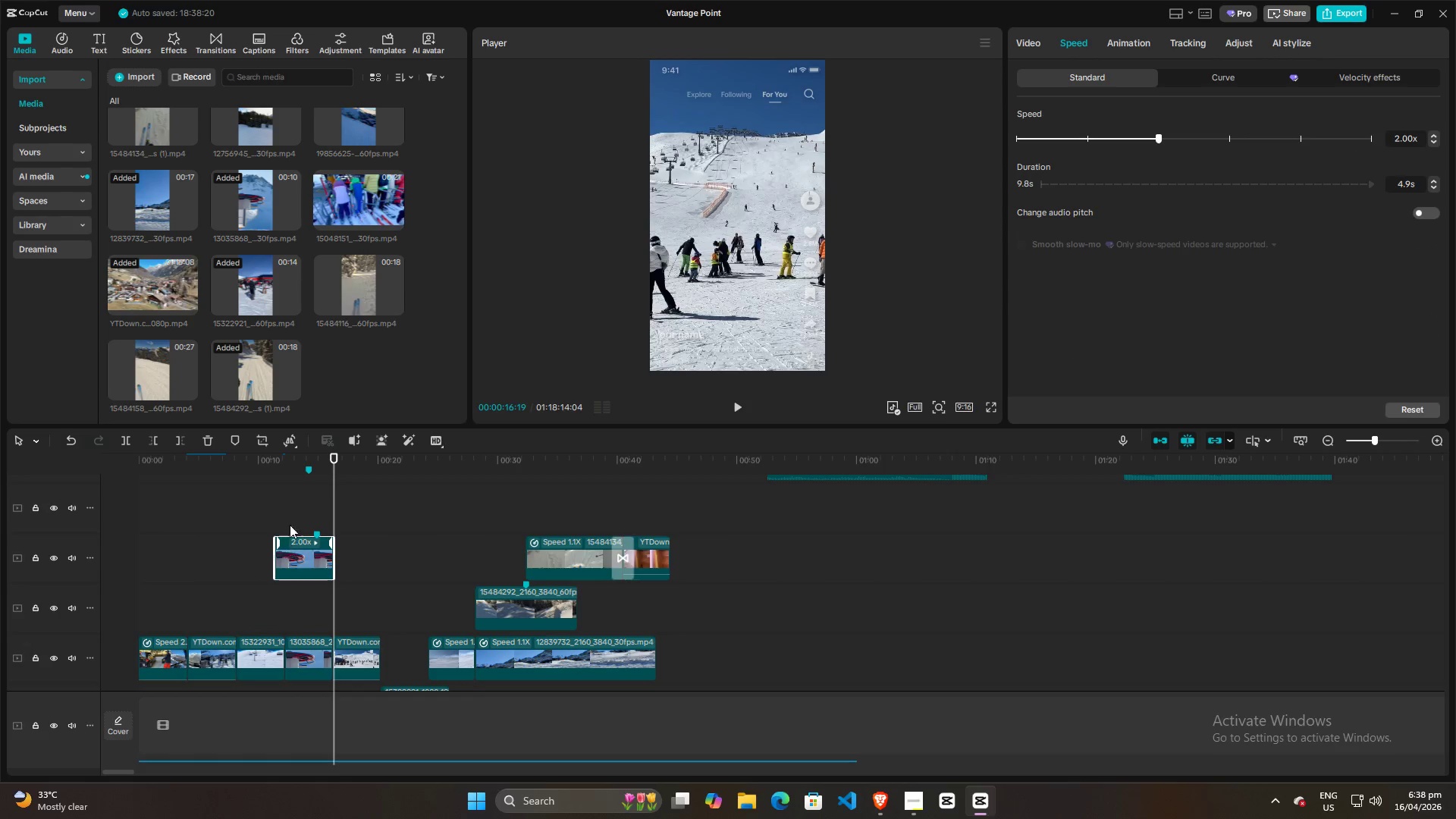 
left_click([290, 519])
 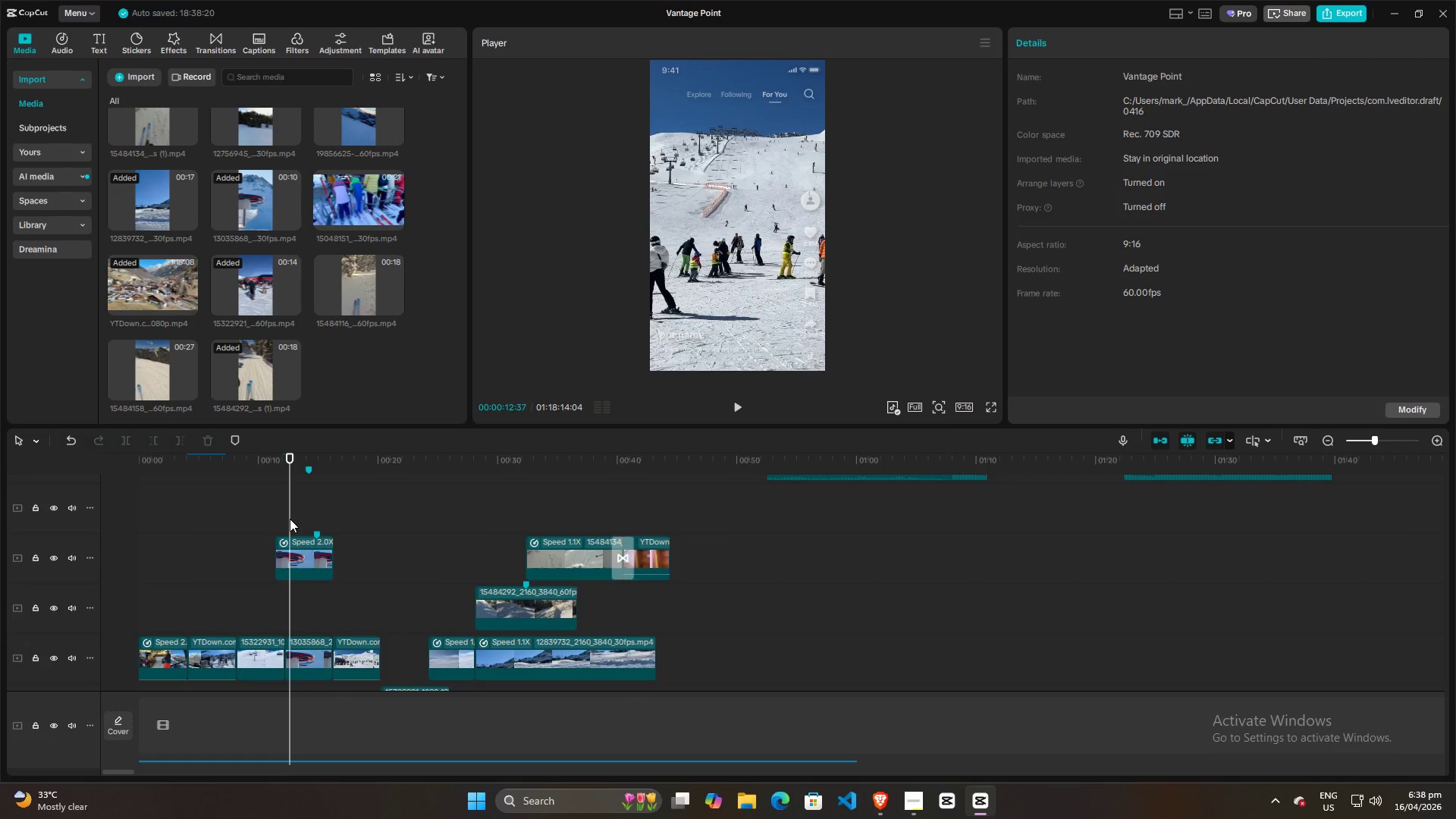 
key(Space)
 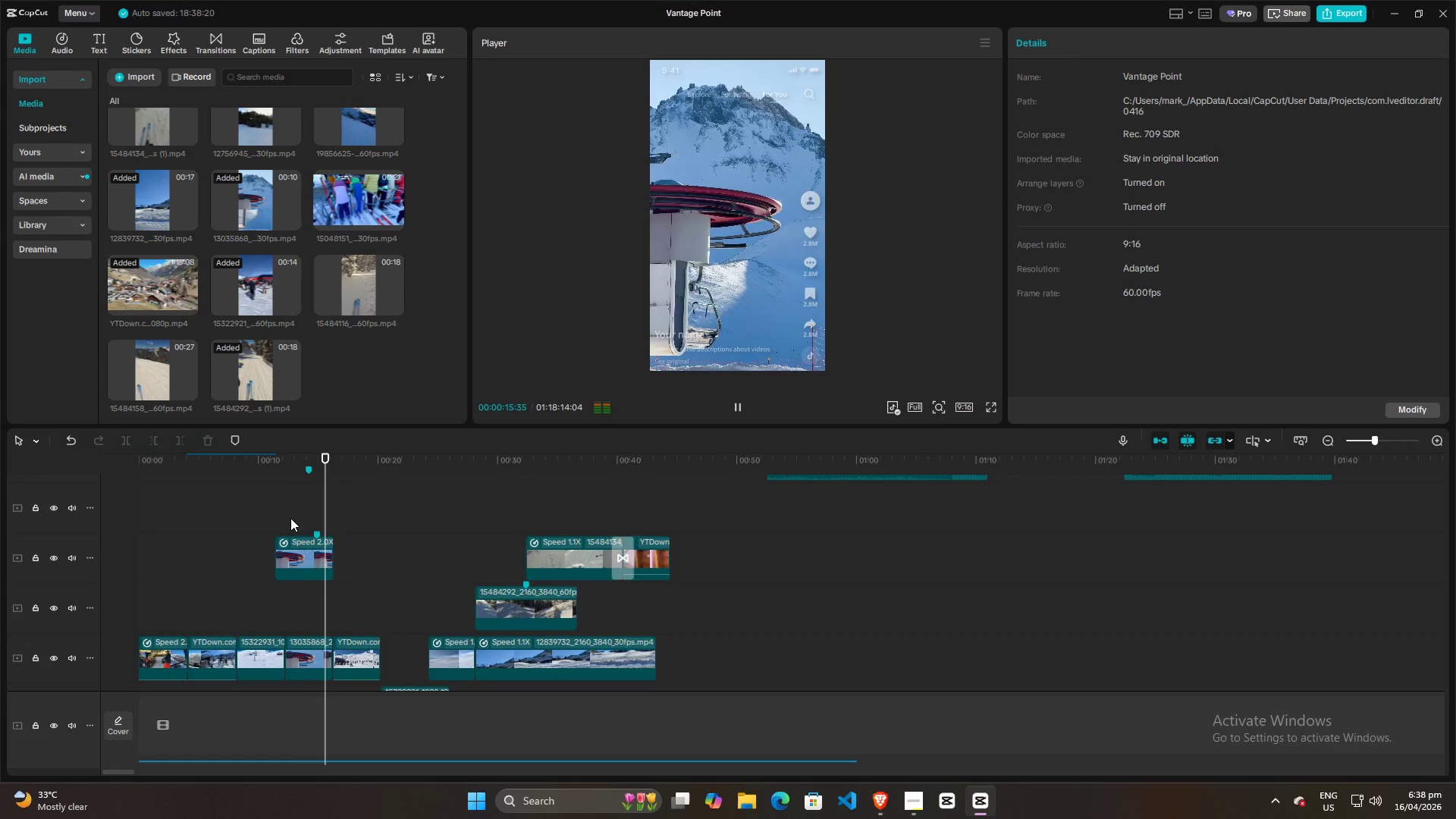 
key(Space)
 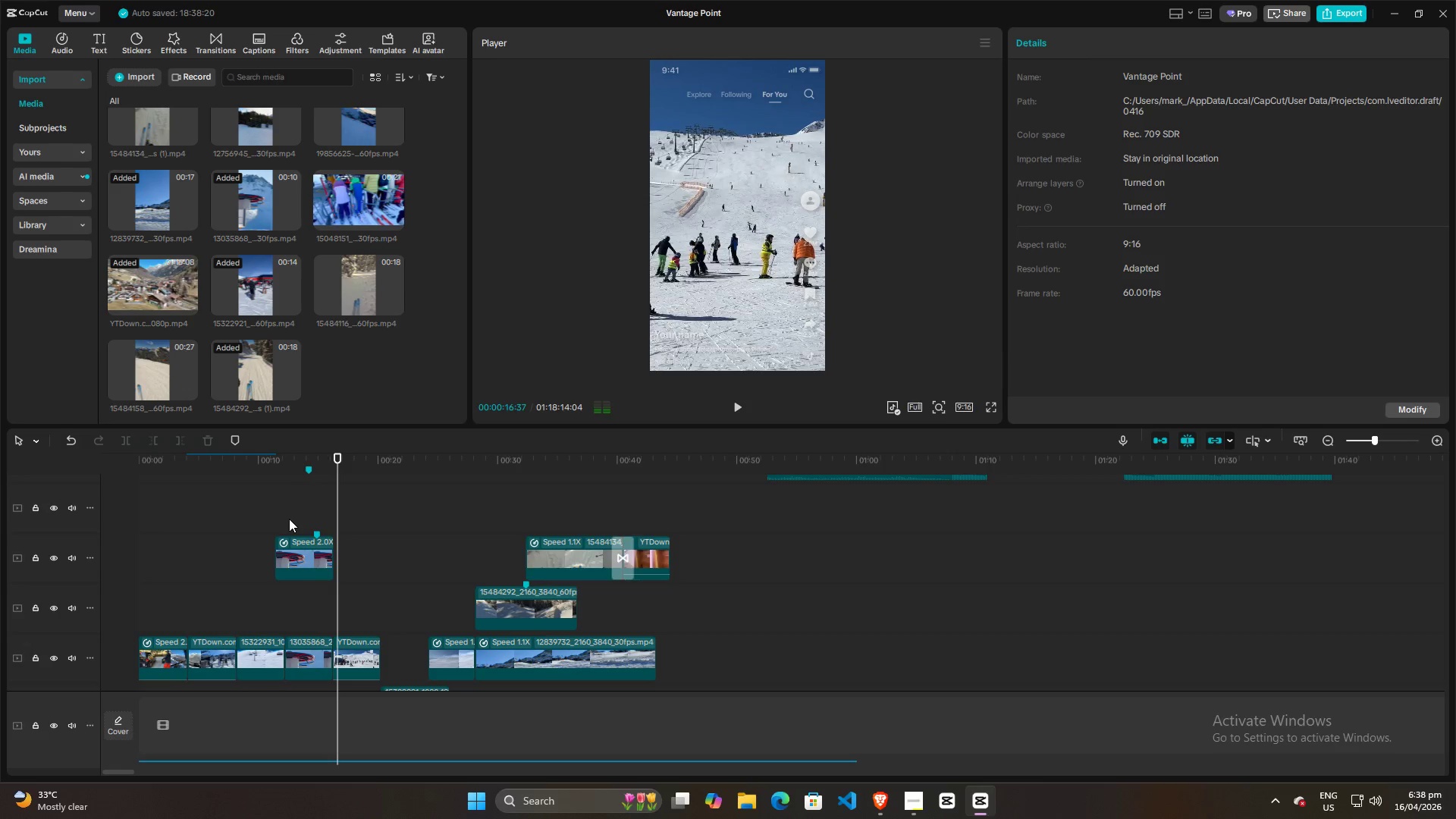 
left_click([289, 519])
 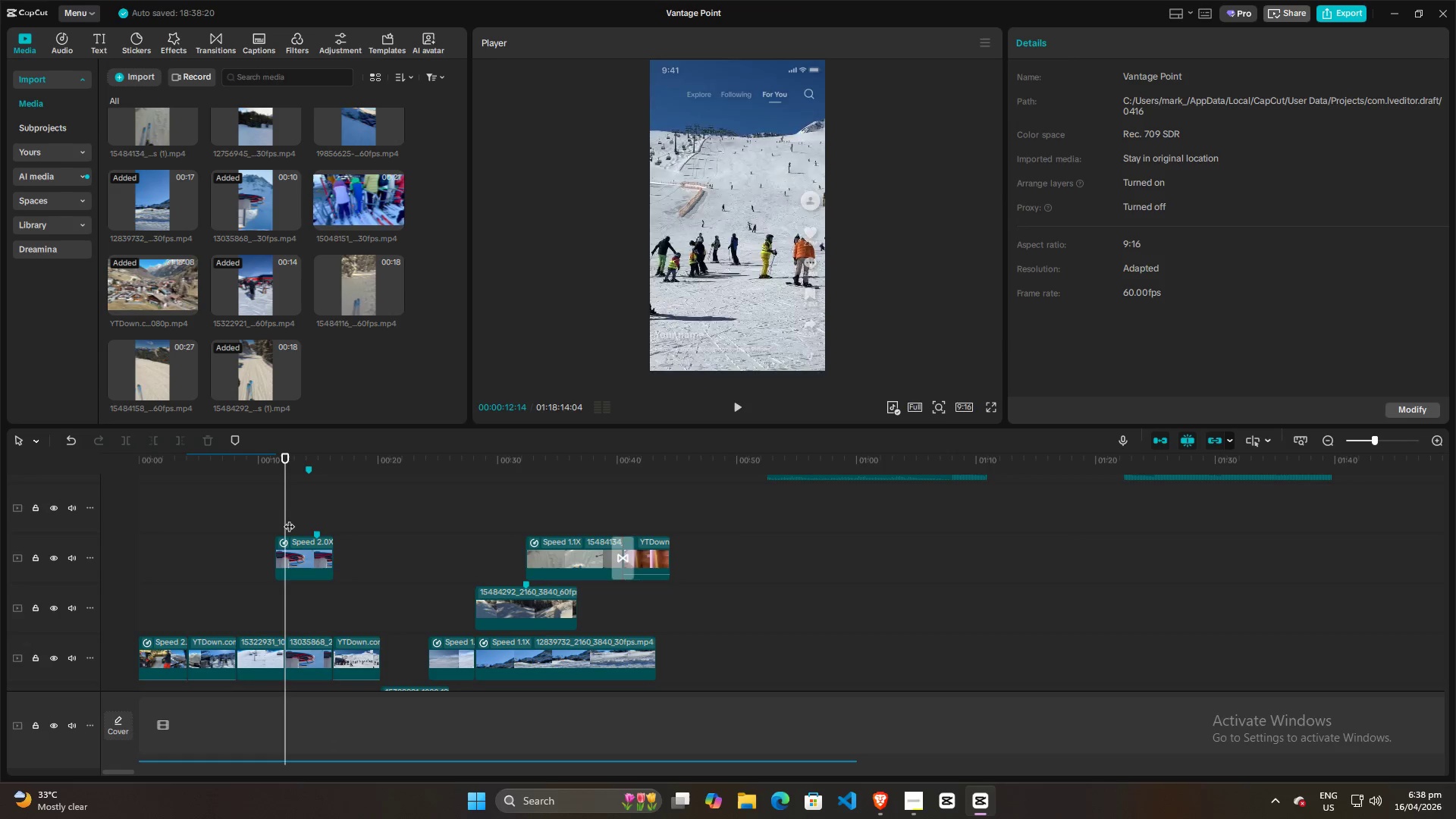 
key(Space)
 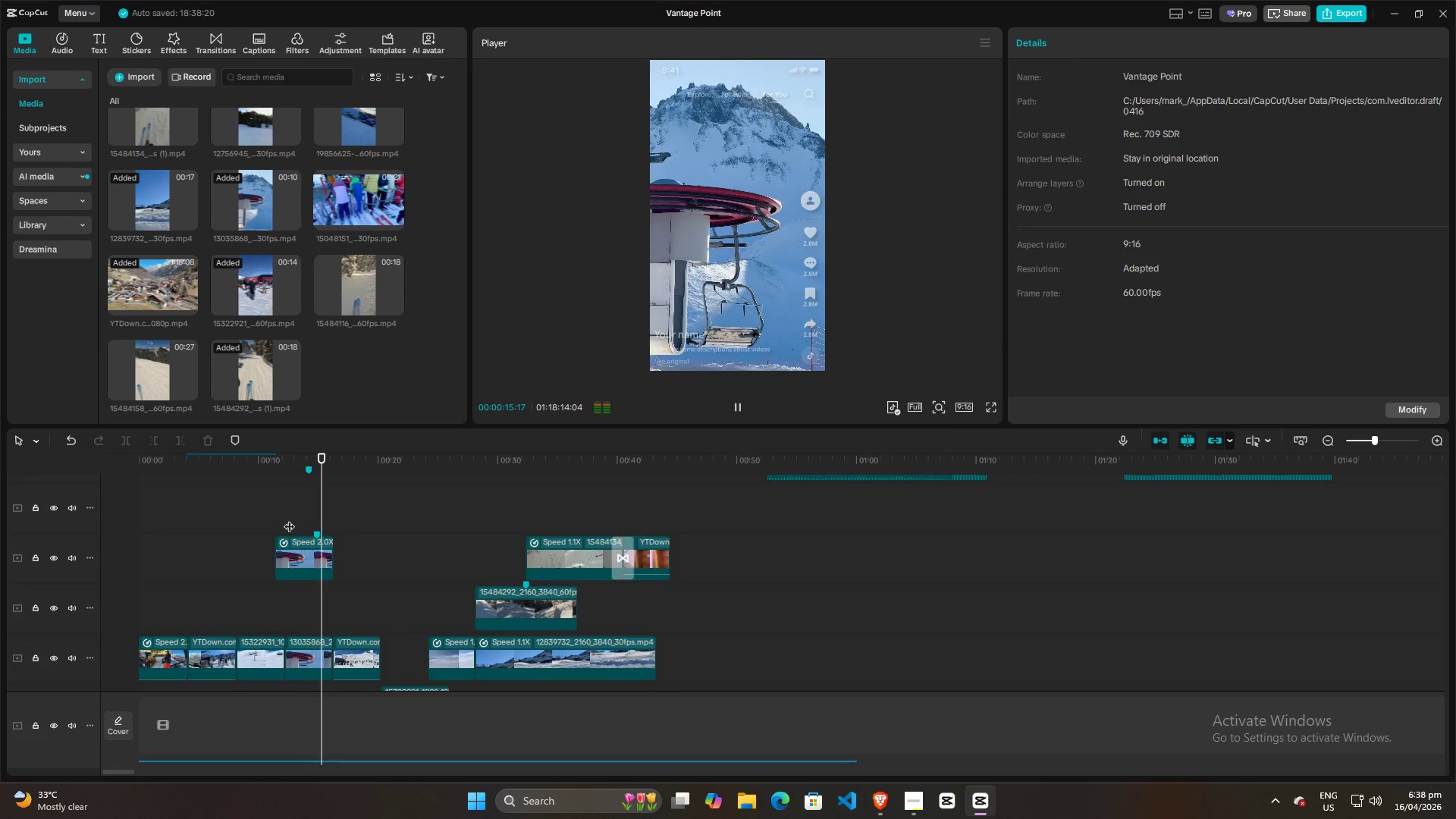 
key(Space)
 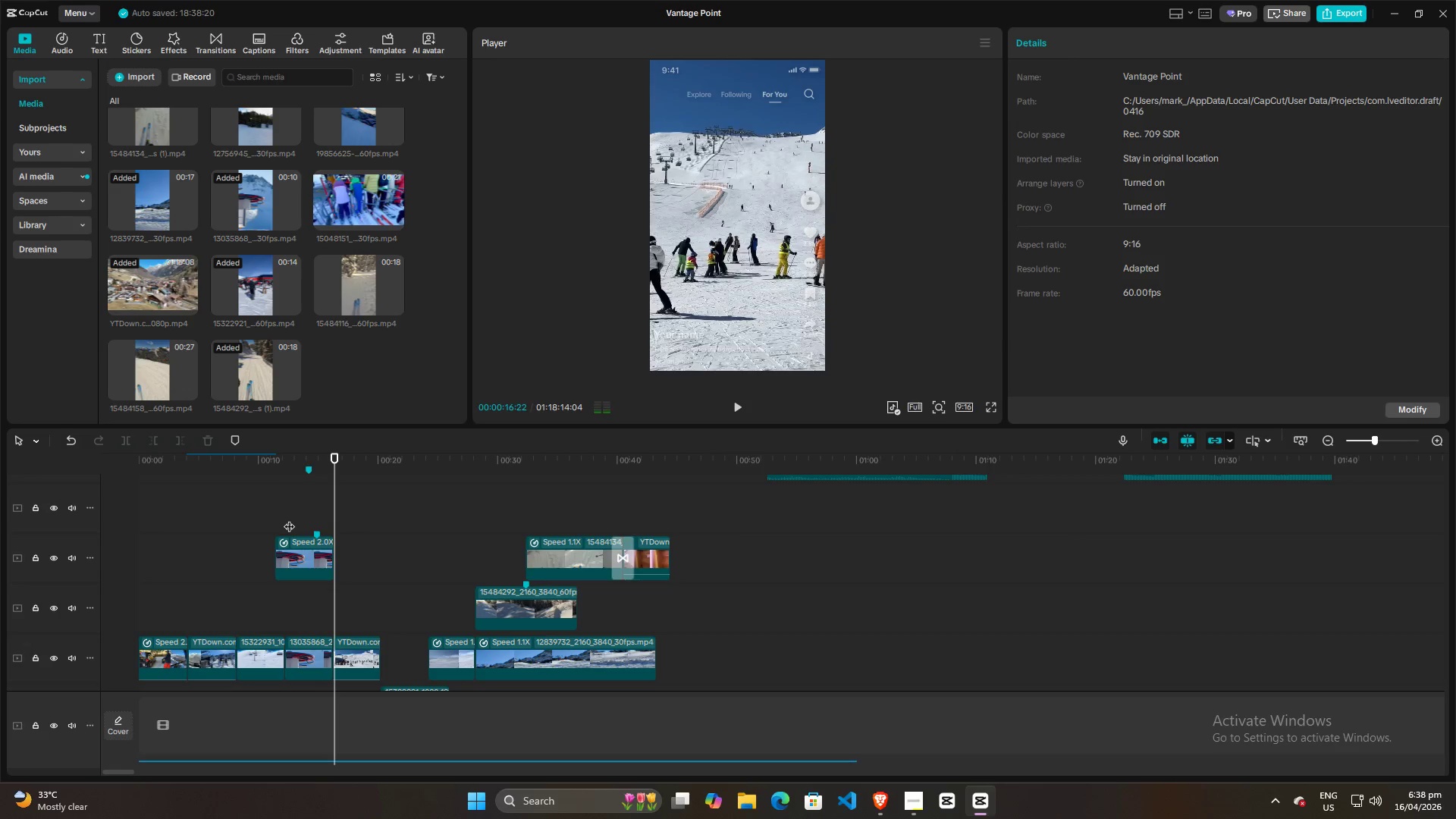 
left_click([289, 519])
 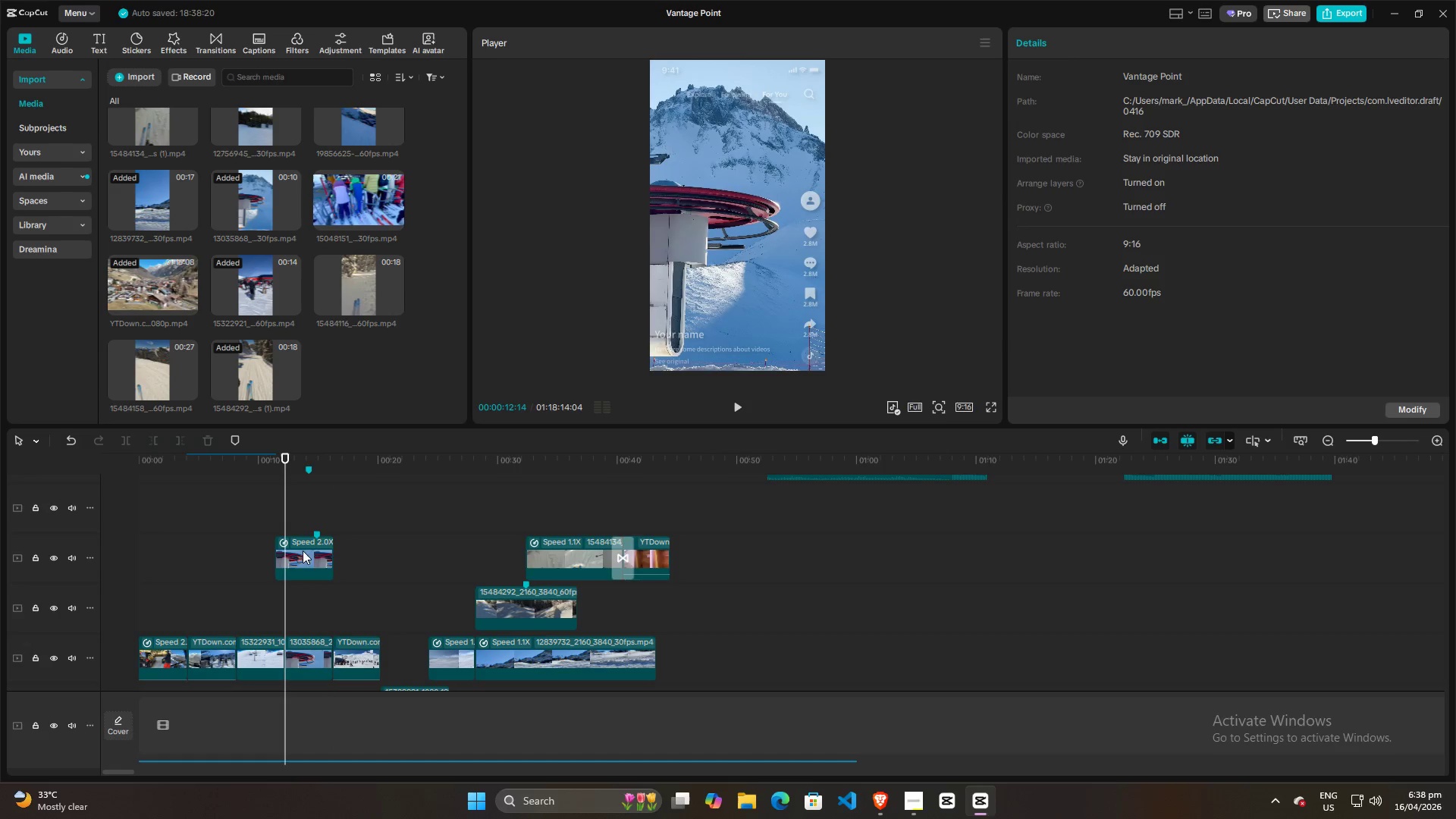 
double_click([303, 555])
 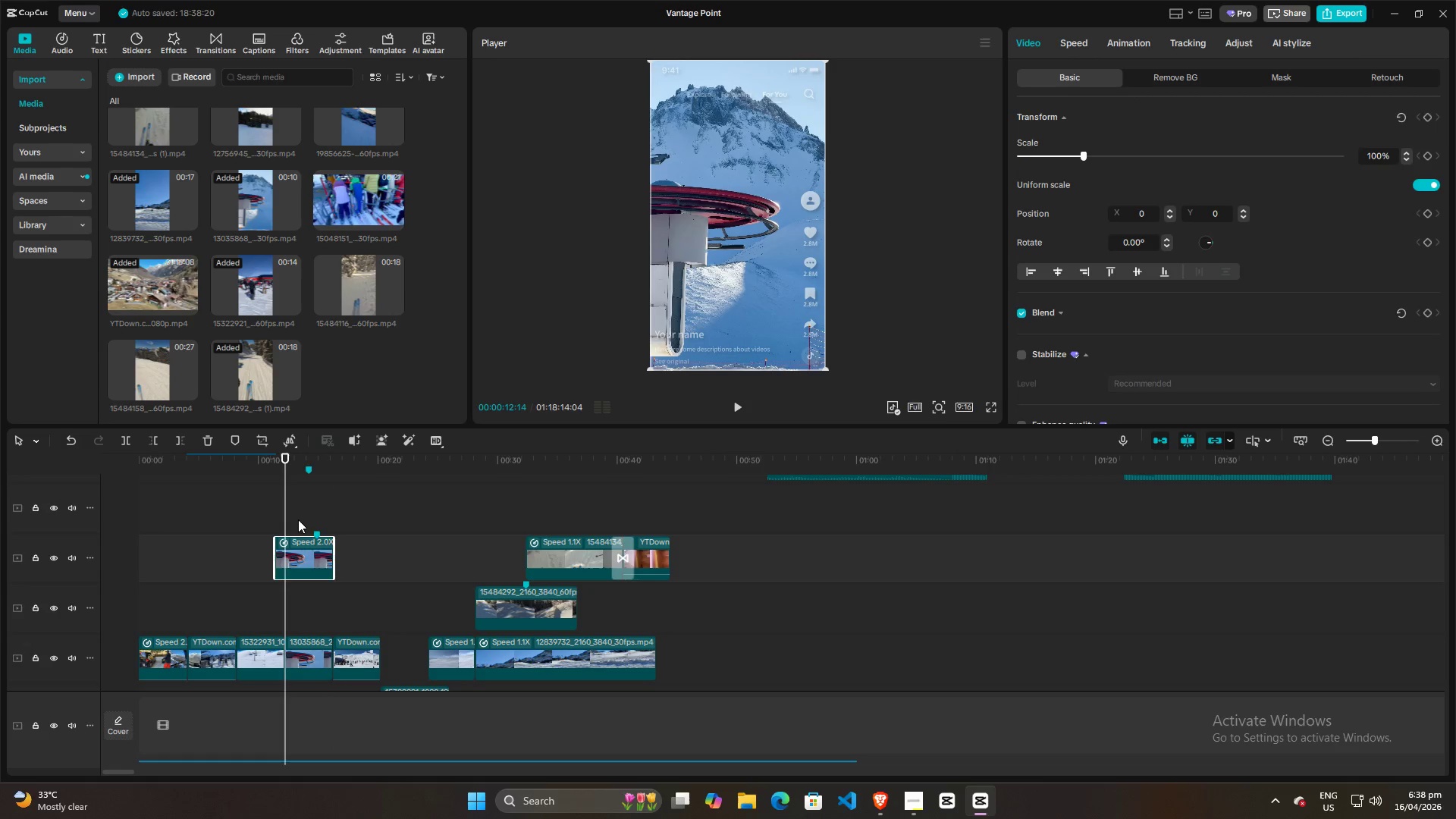 
left_click([294, 507])
 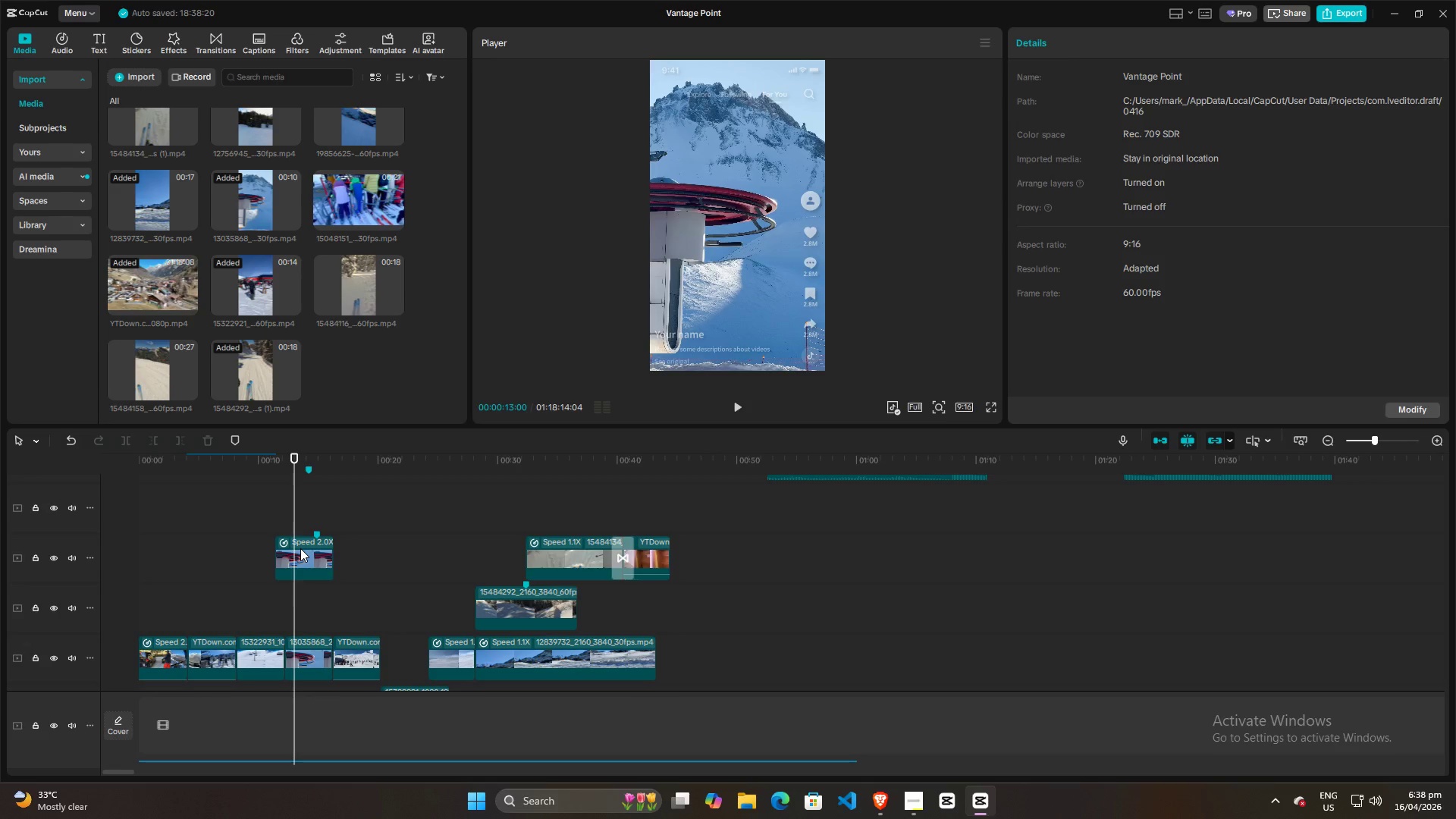 
key(Space)
 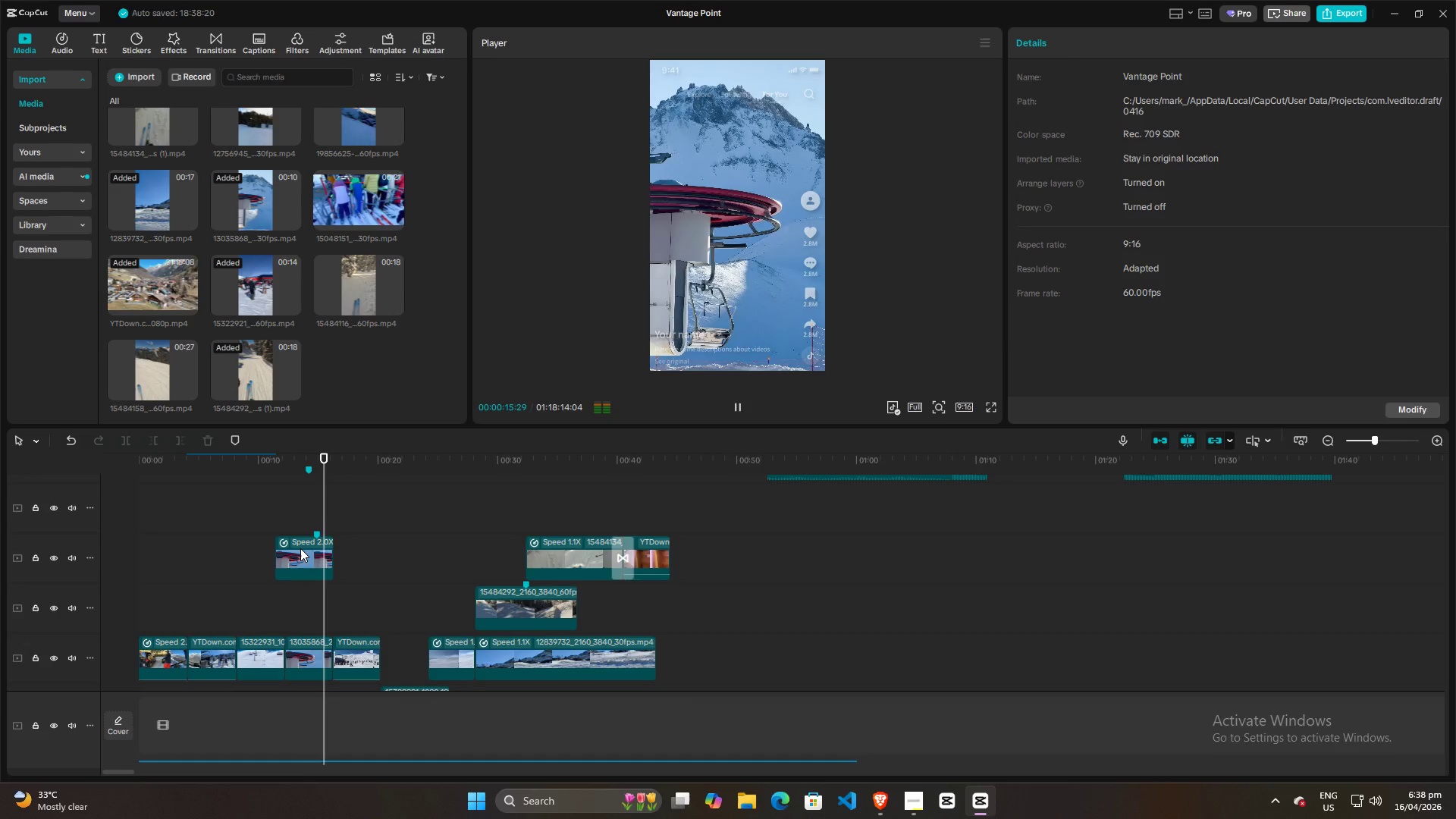 
key(Space)
 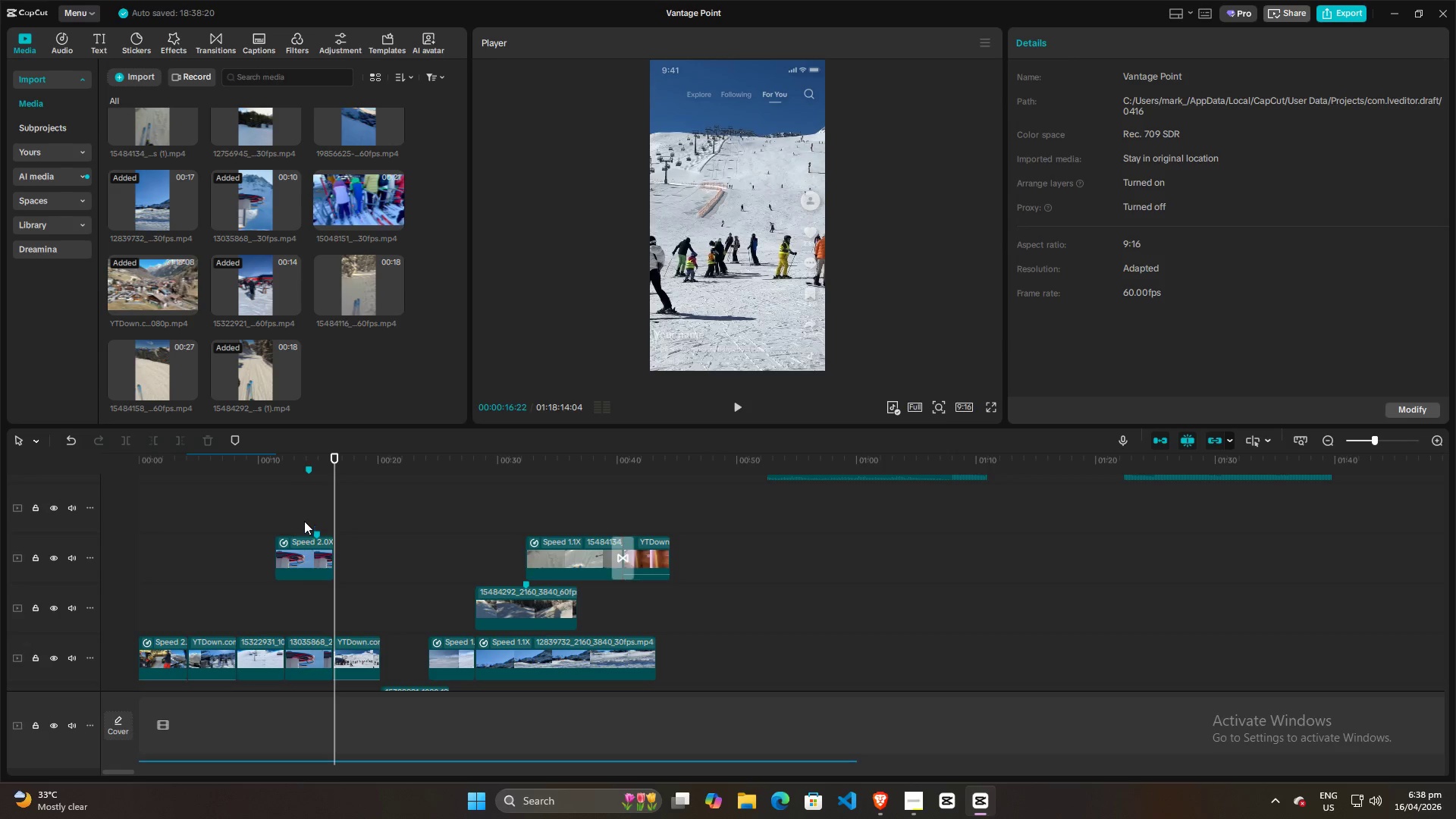 
left_click([303, 512])
 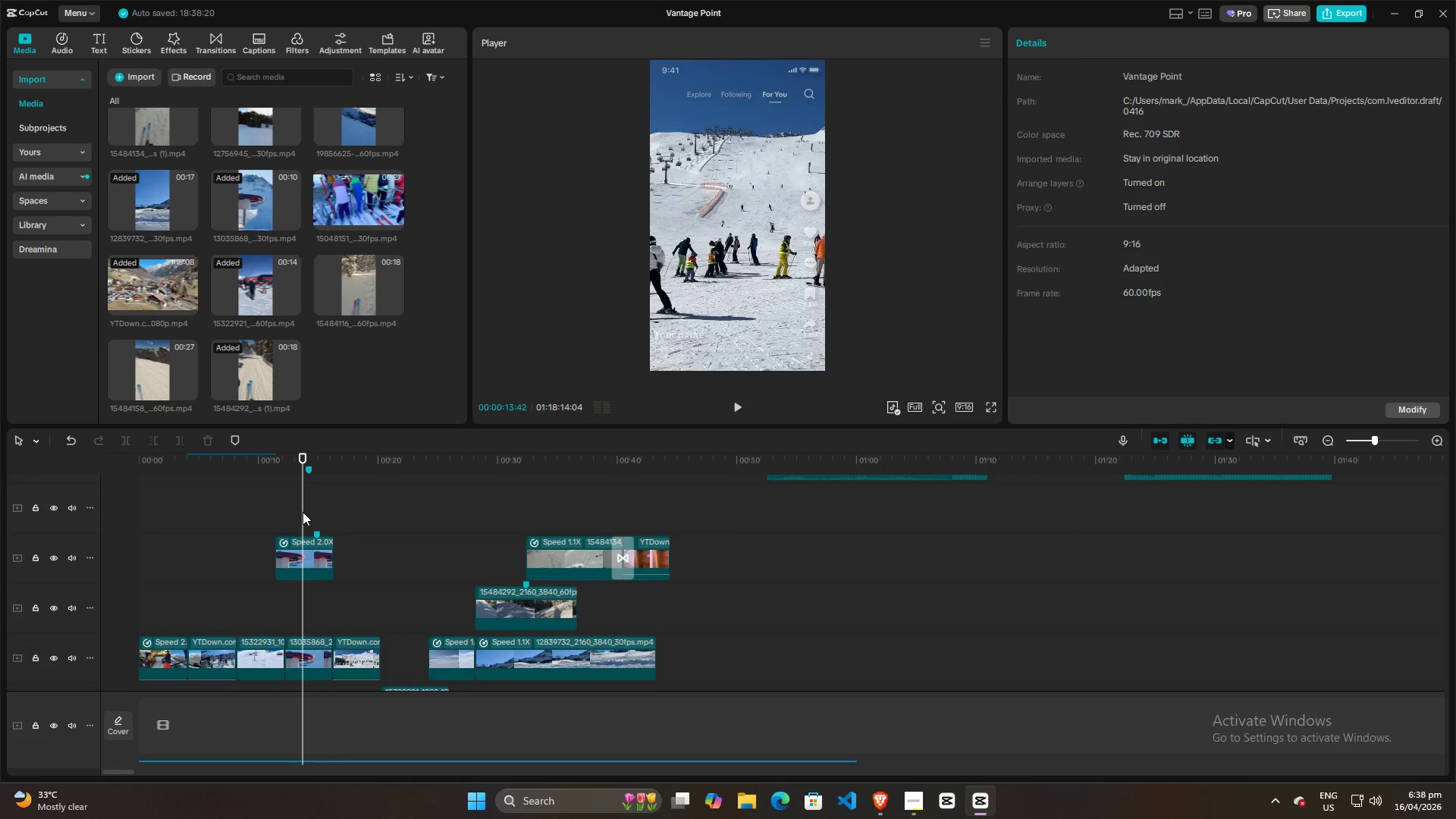 
key(Space)
 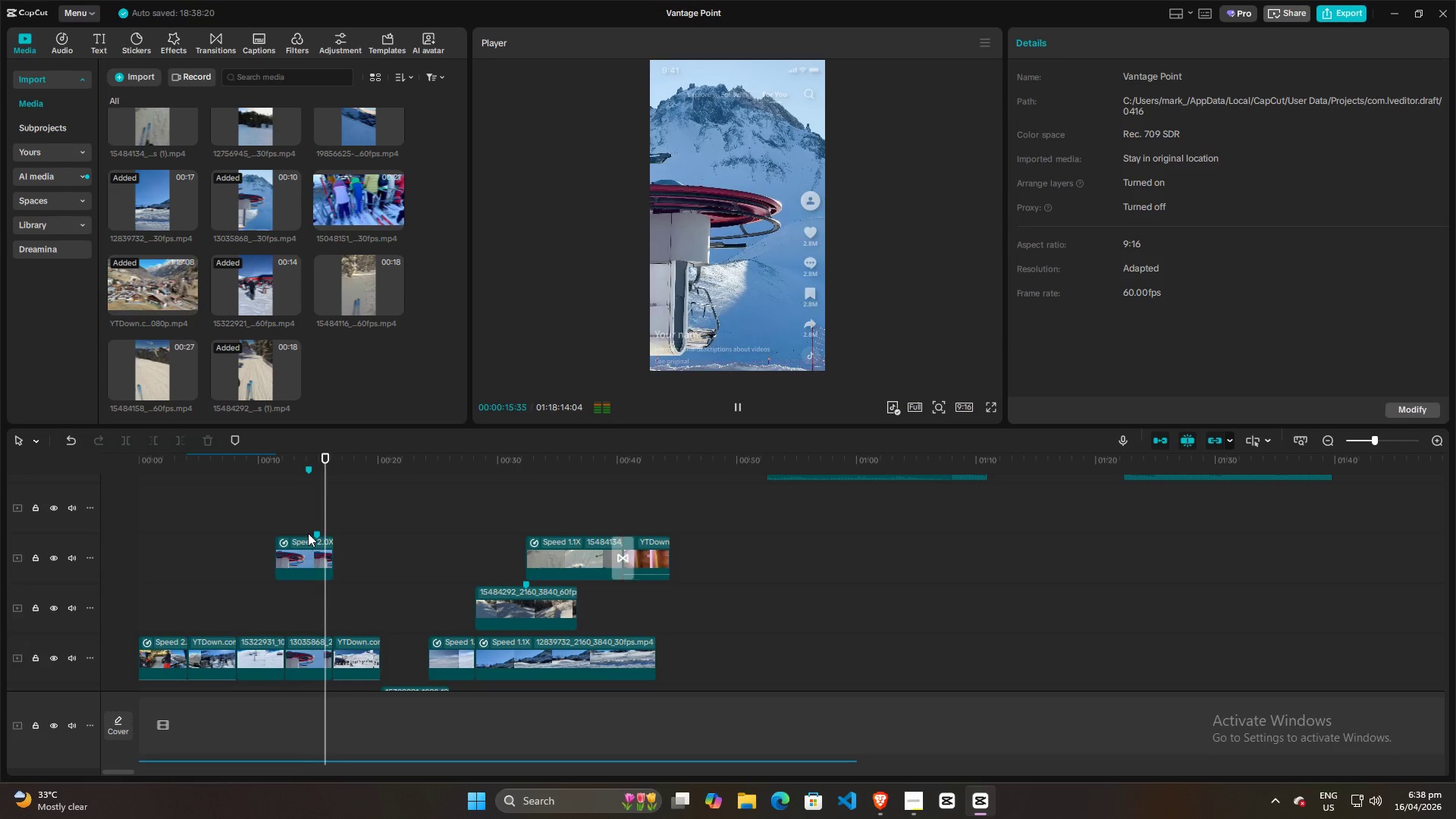 
key(Space)
 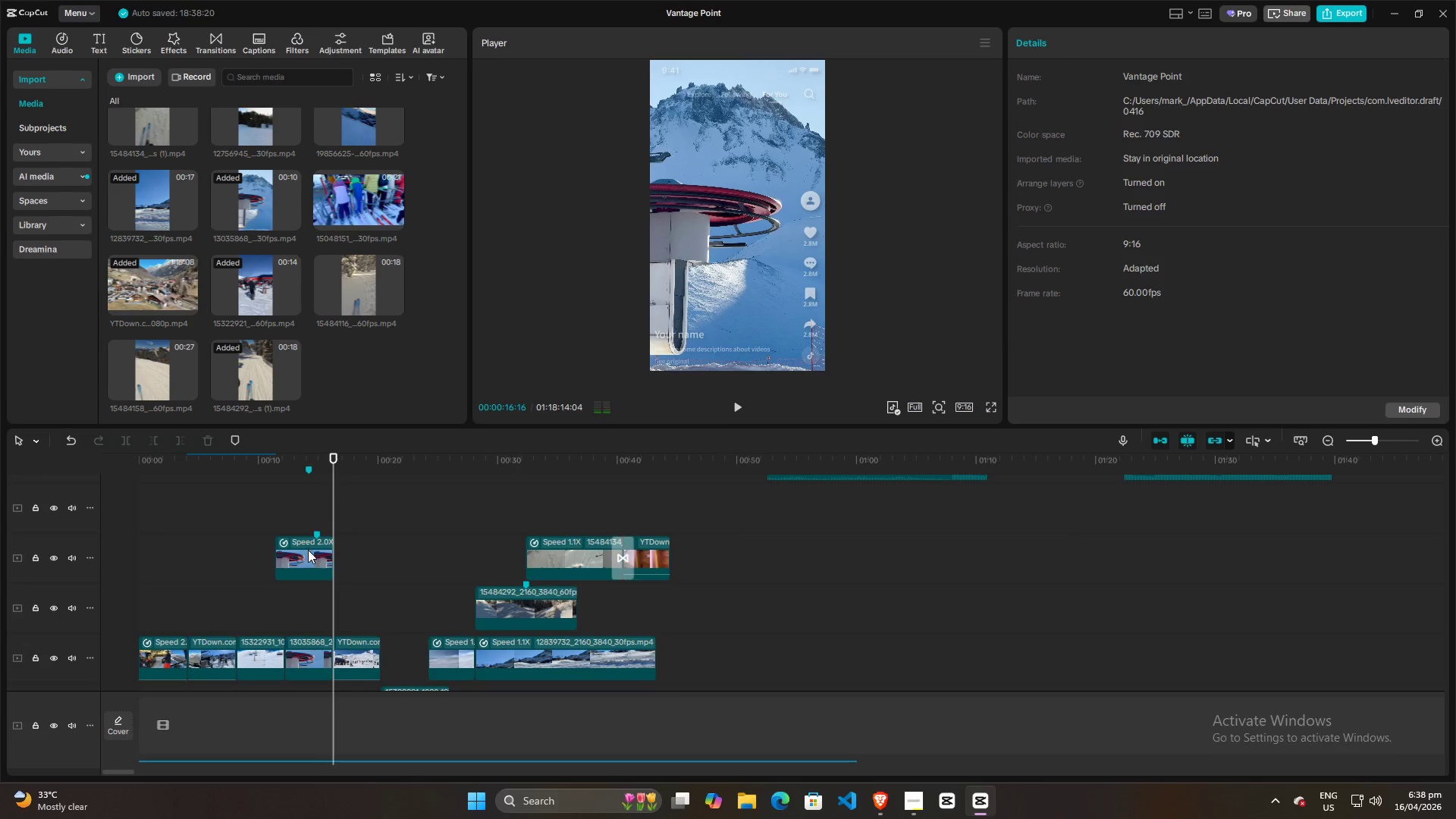 
left_click([308, 550])
 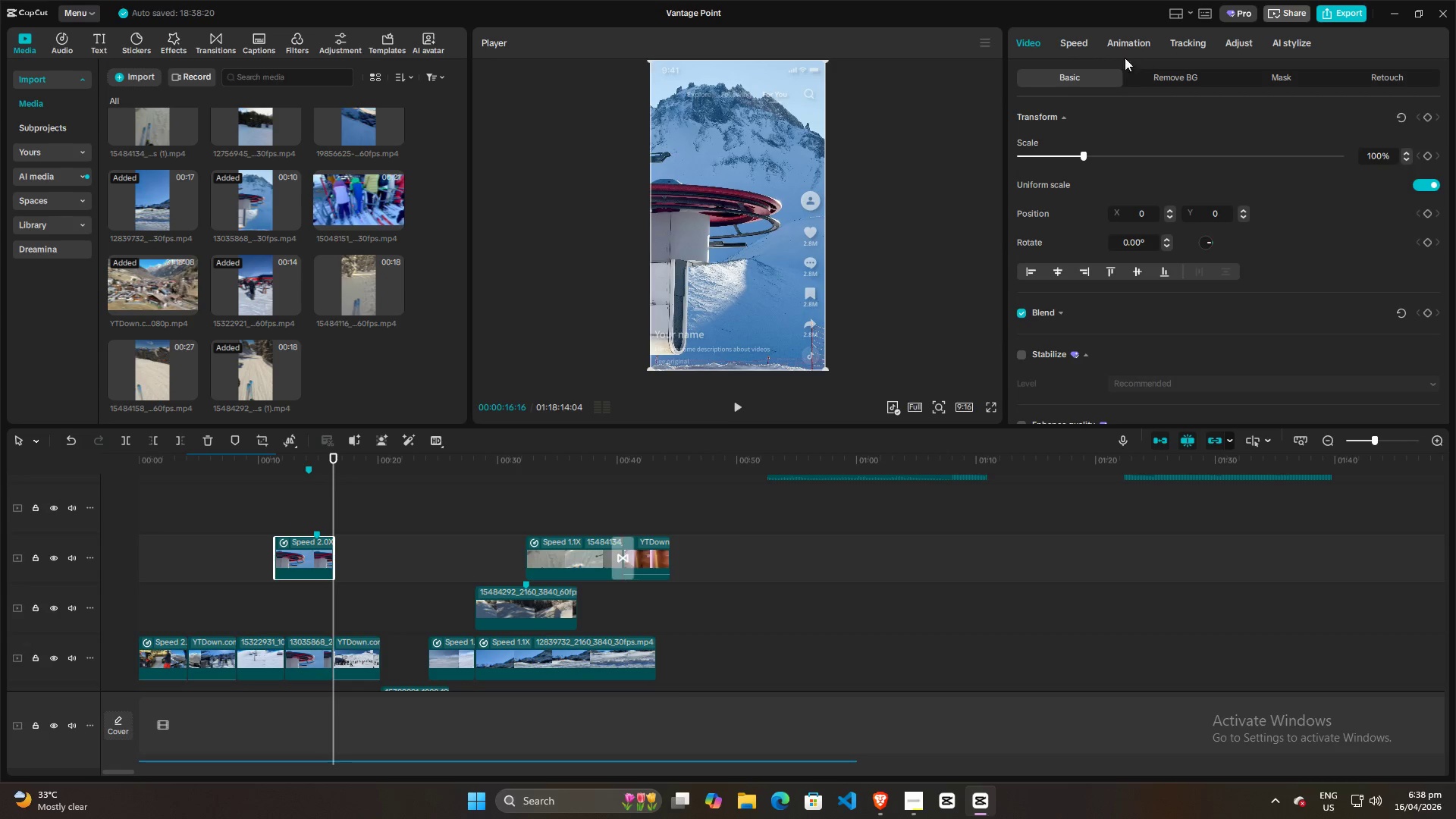 
left_click([1076, 43])
 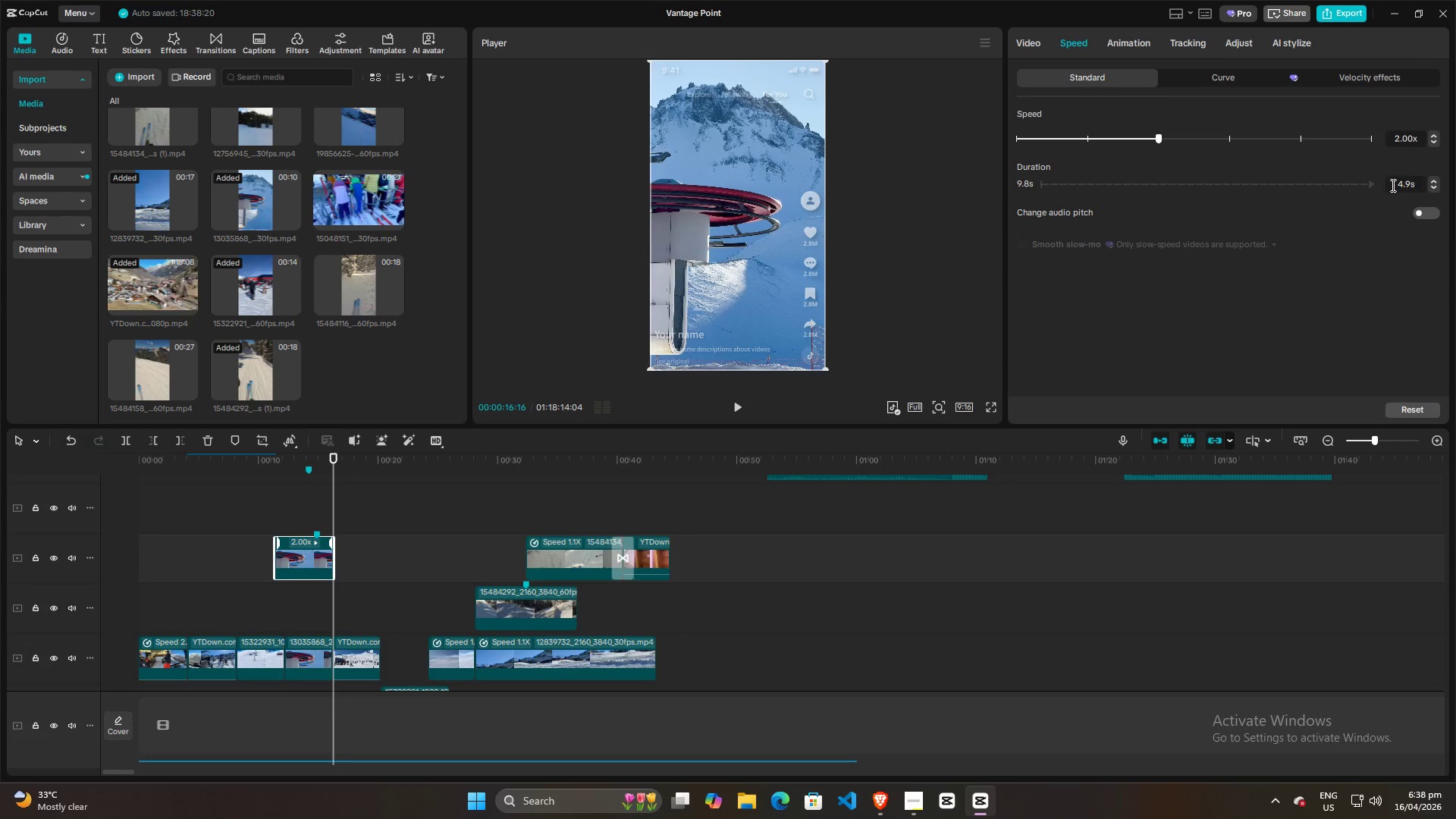 
key(ArrowLeft)
 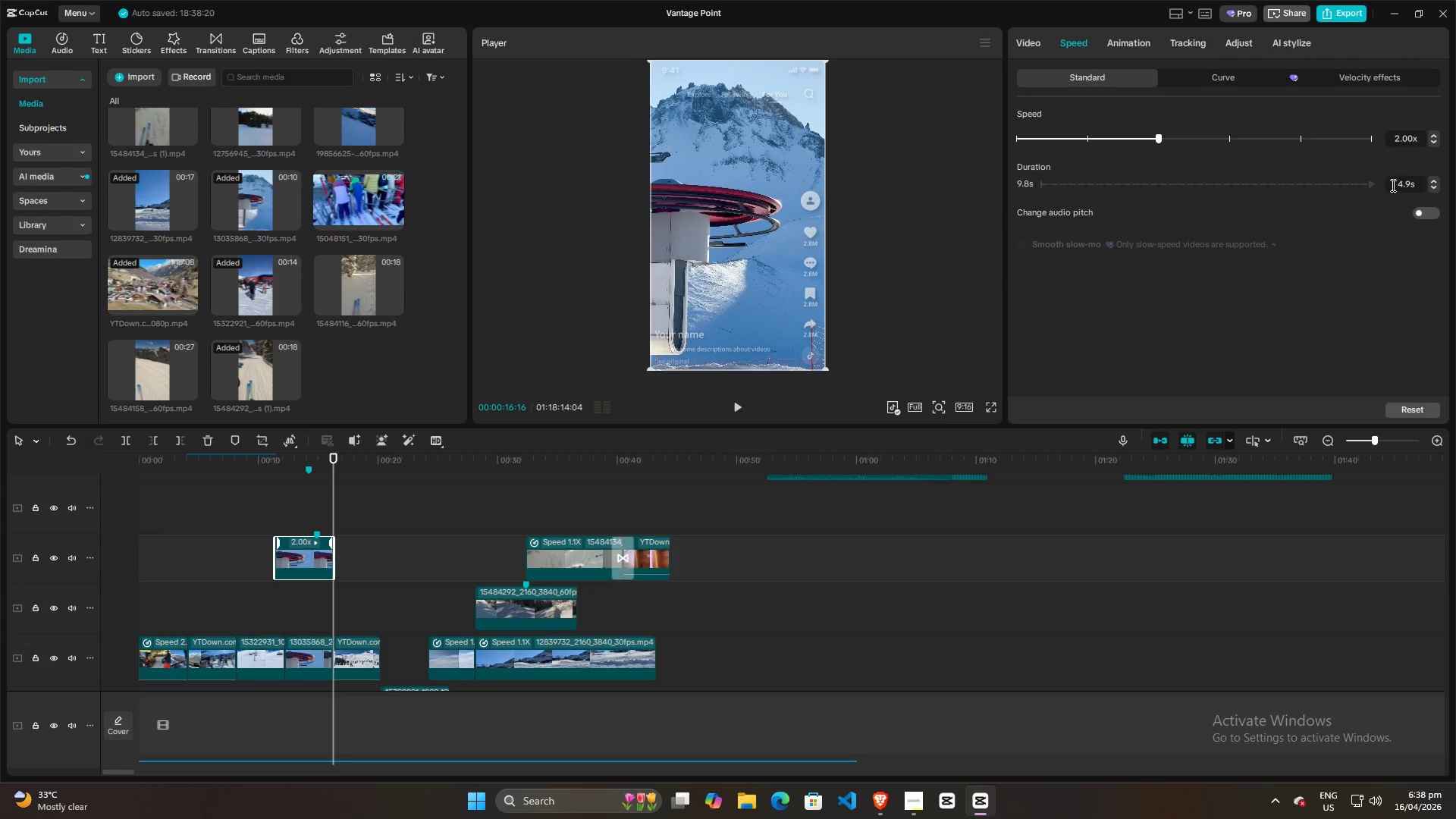 
key(Backspace)
 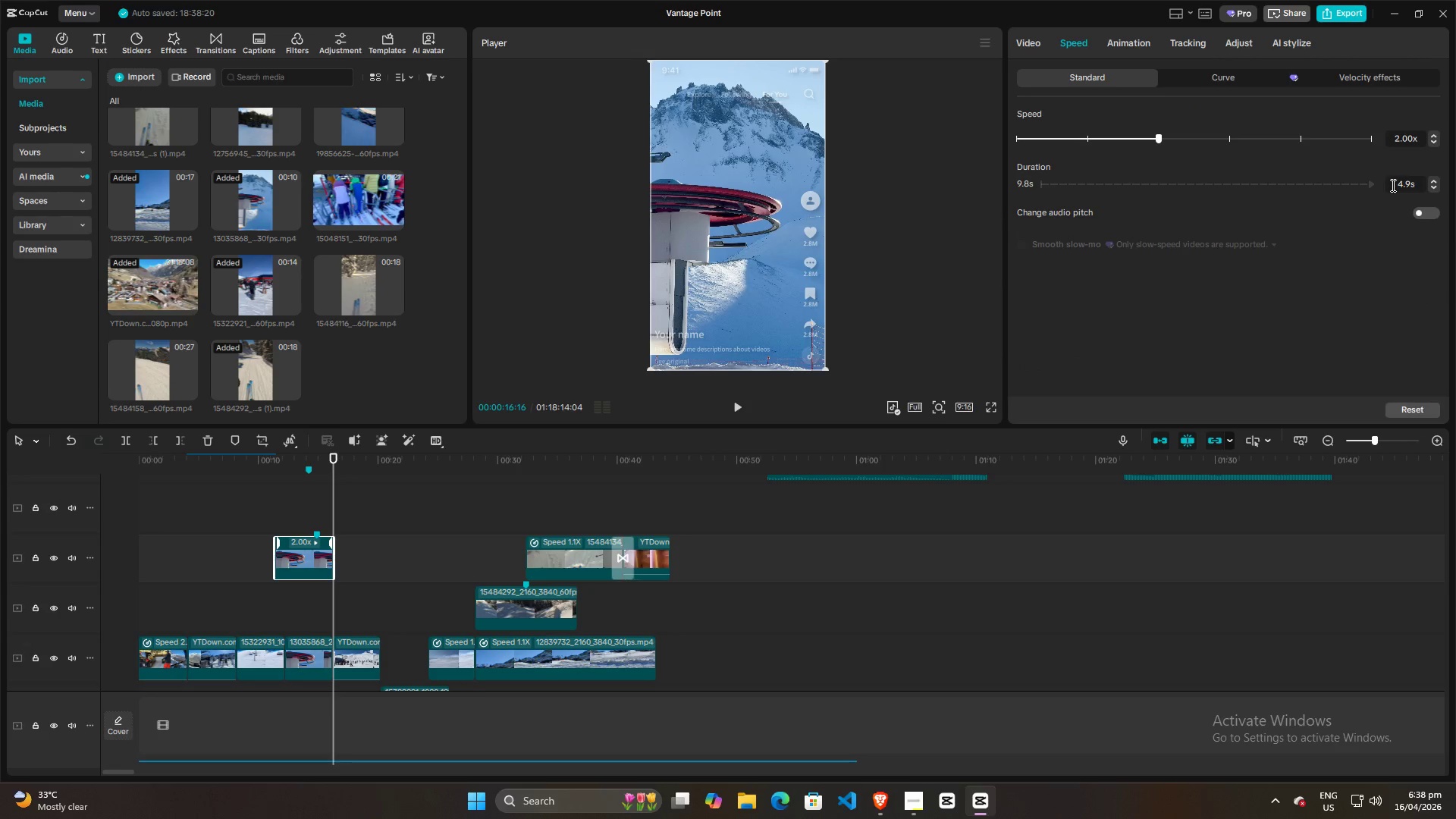 
key(3)
 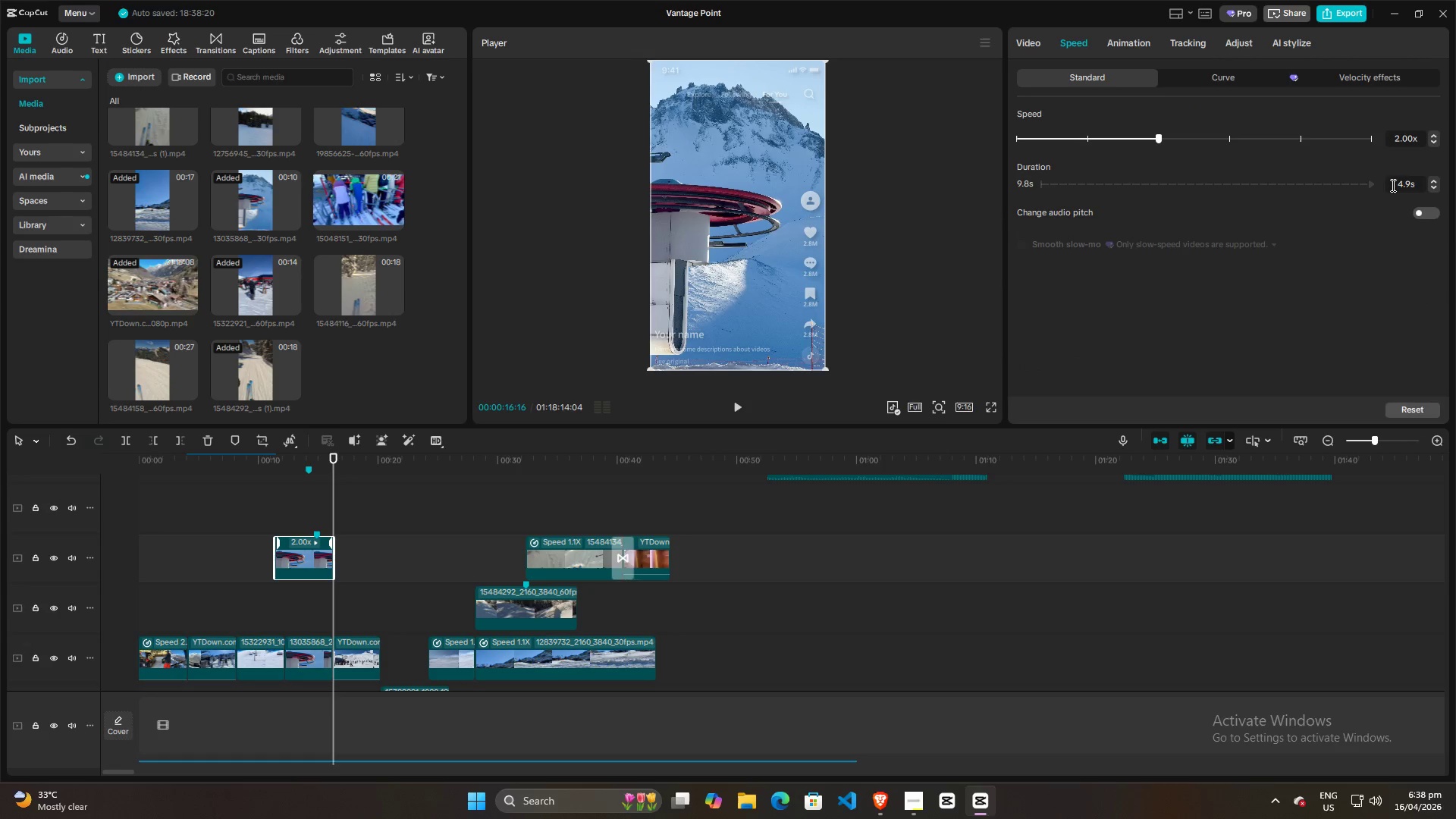 
key(Backspace)
 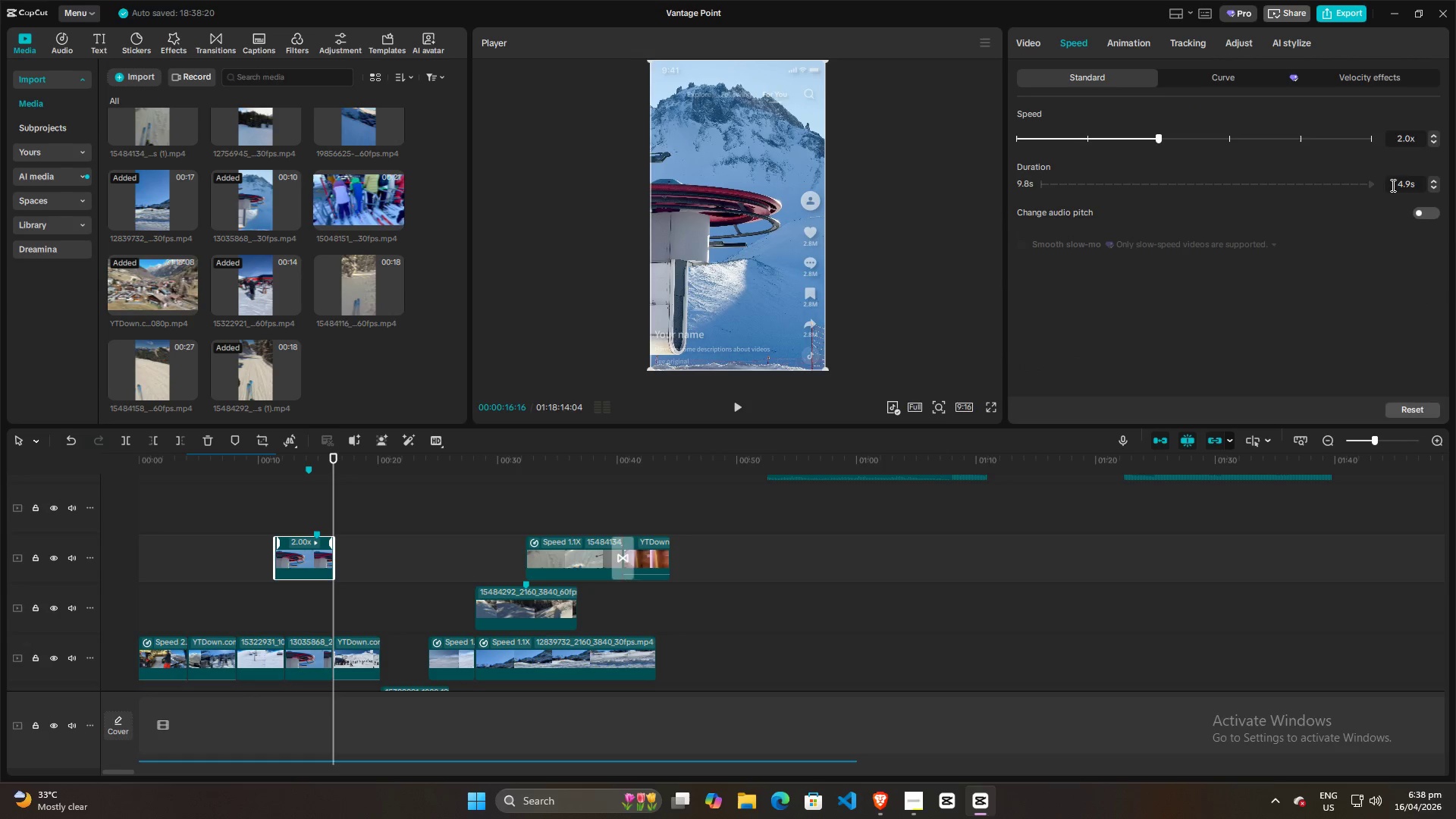 
key(Backspace)
 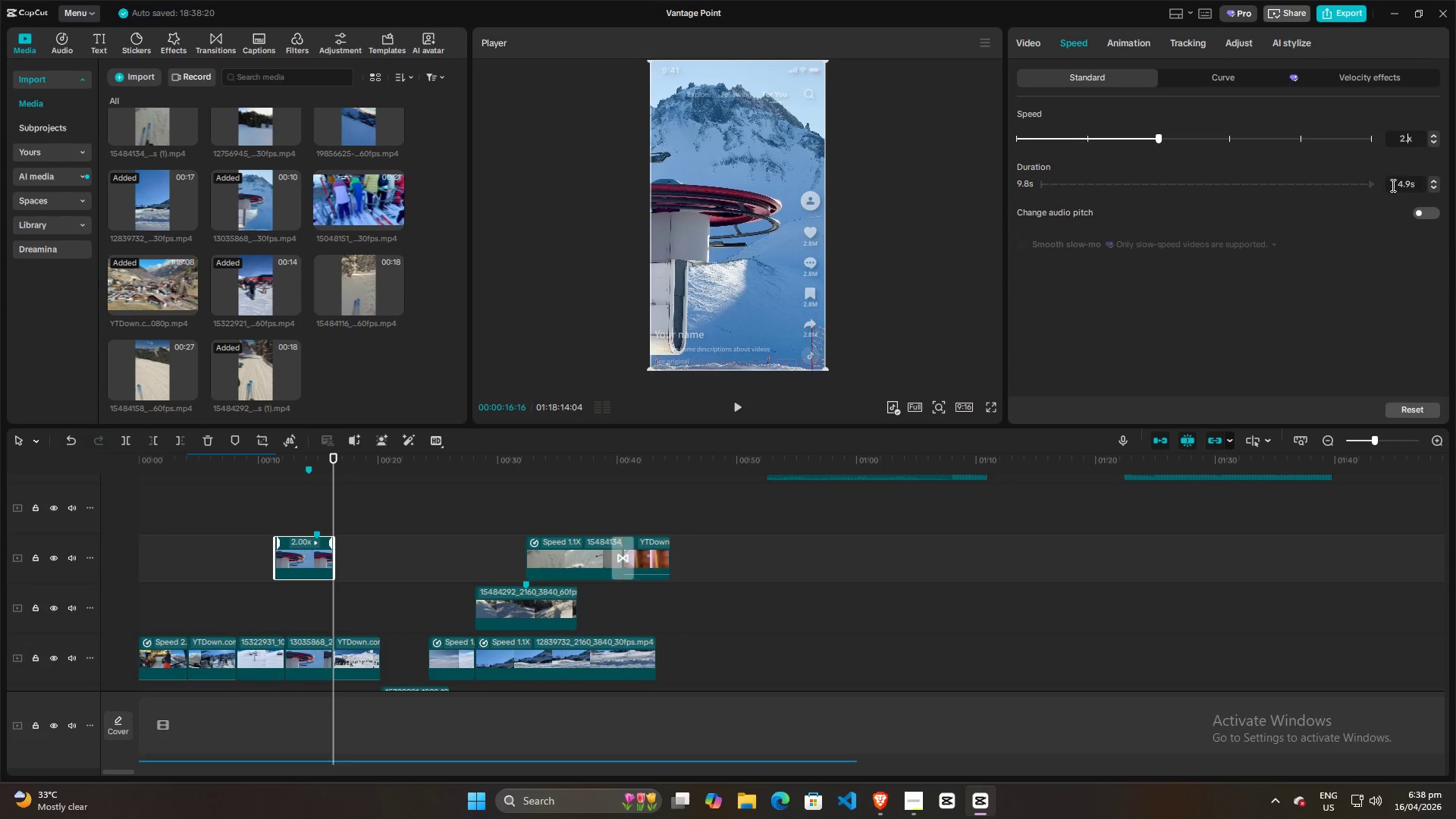 
key(Backspace)
 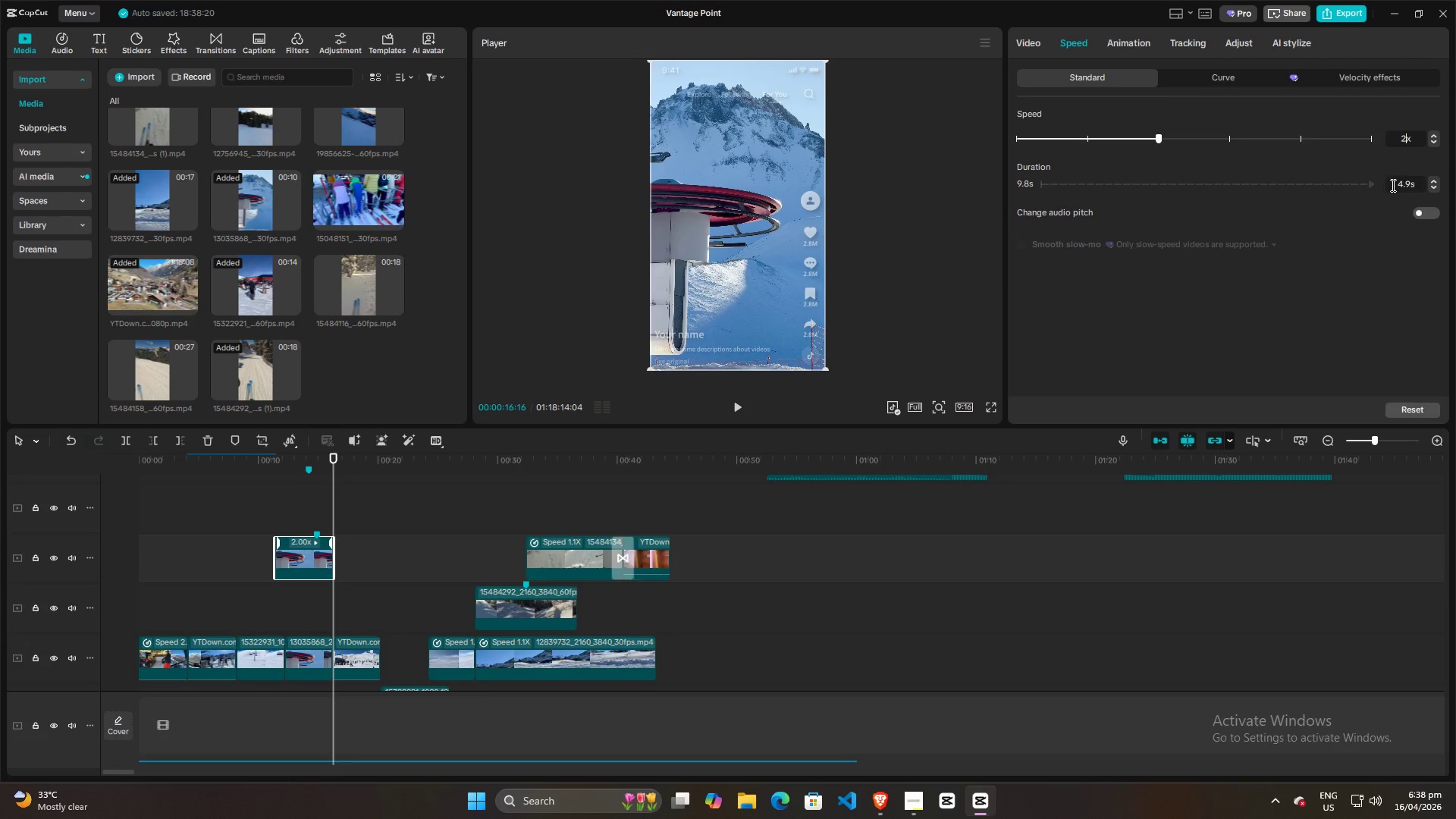 
key(Backspace)
 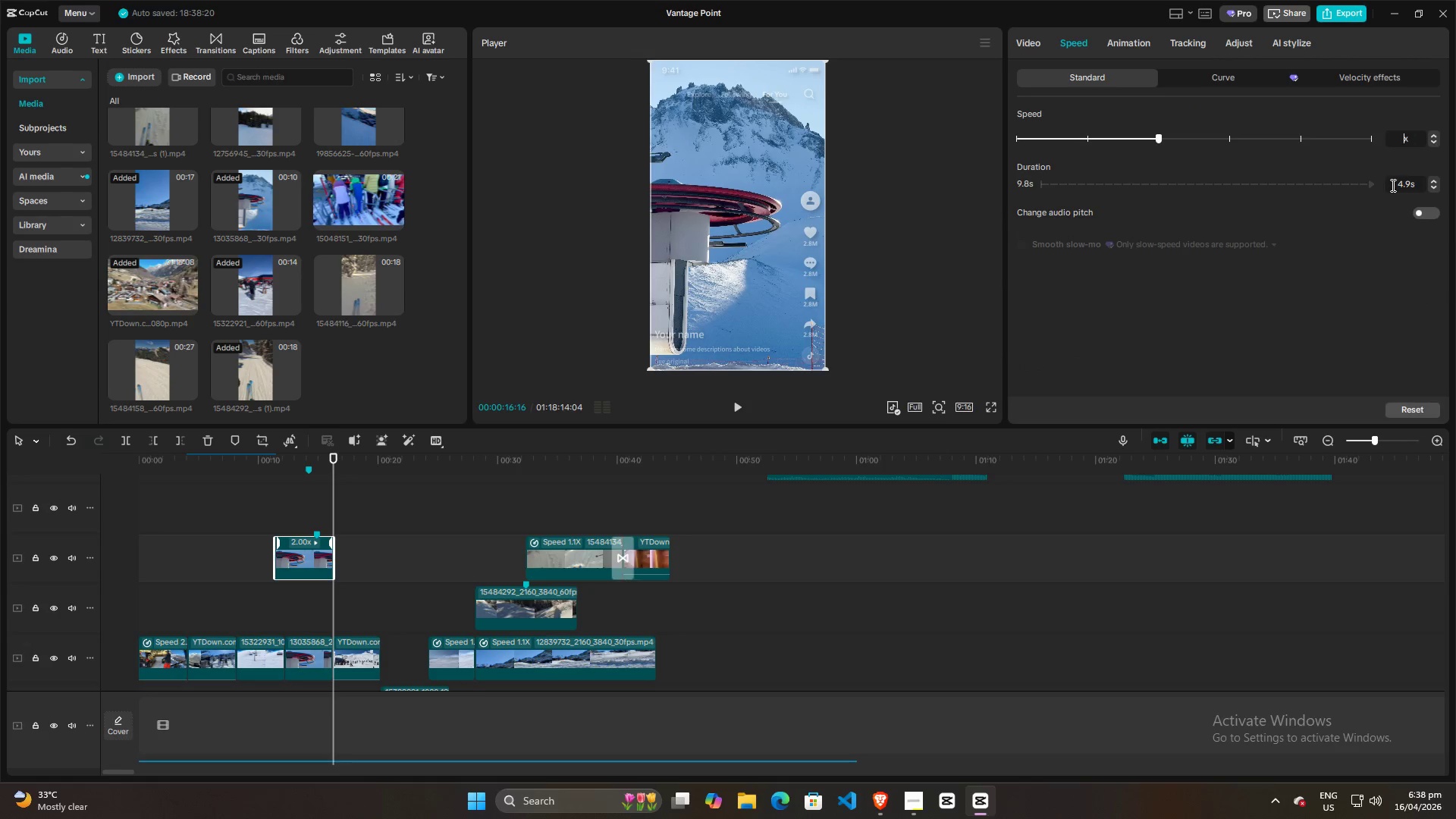 
key(3)
 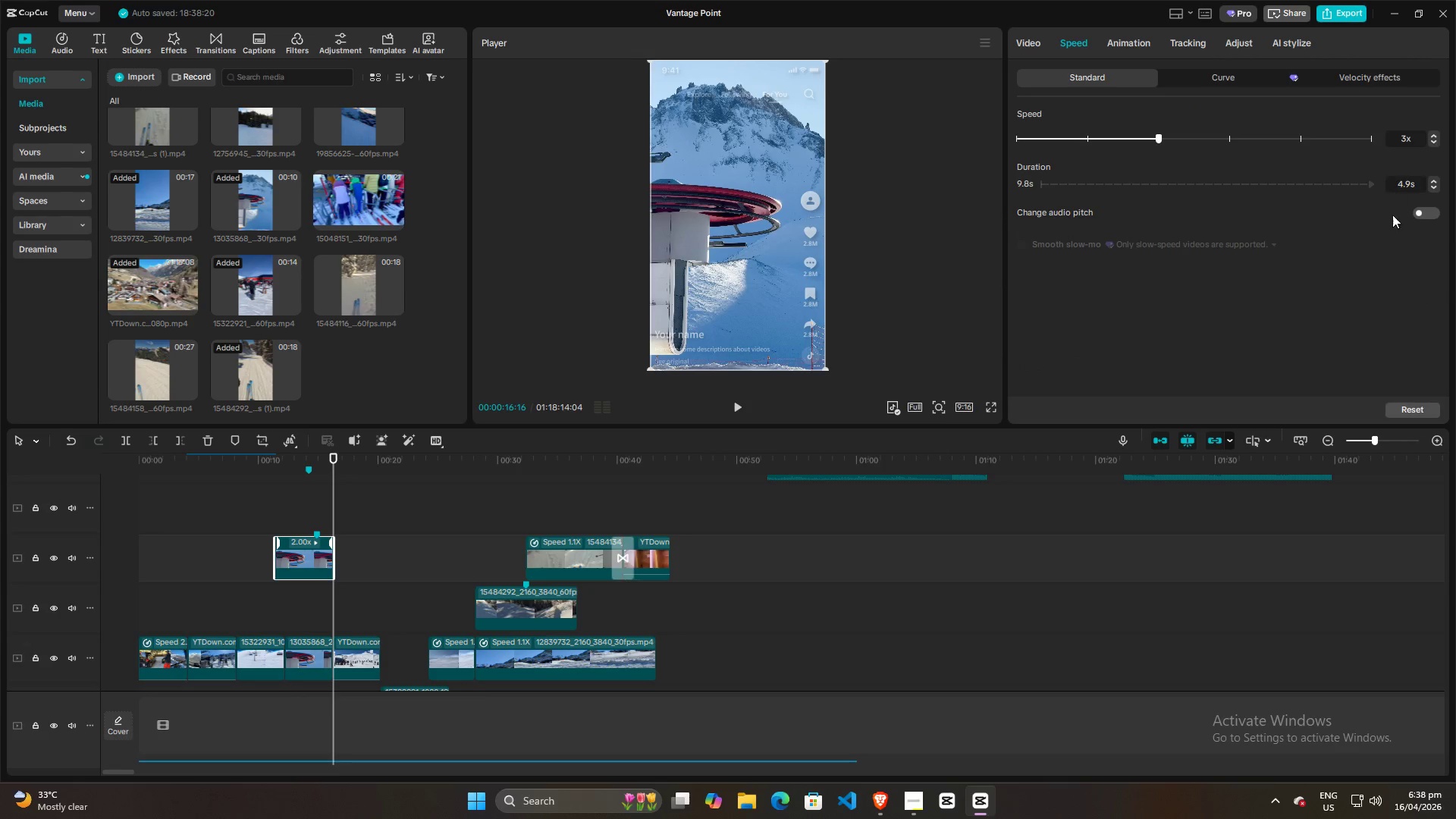 
left_click([1340, 288])
 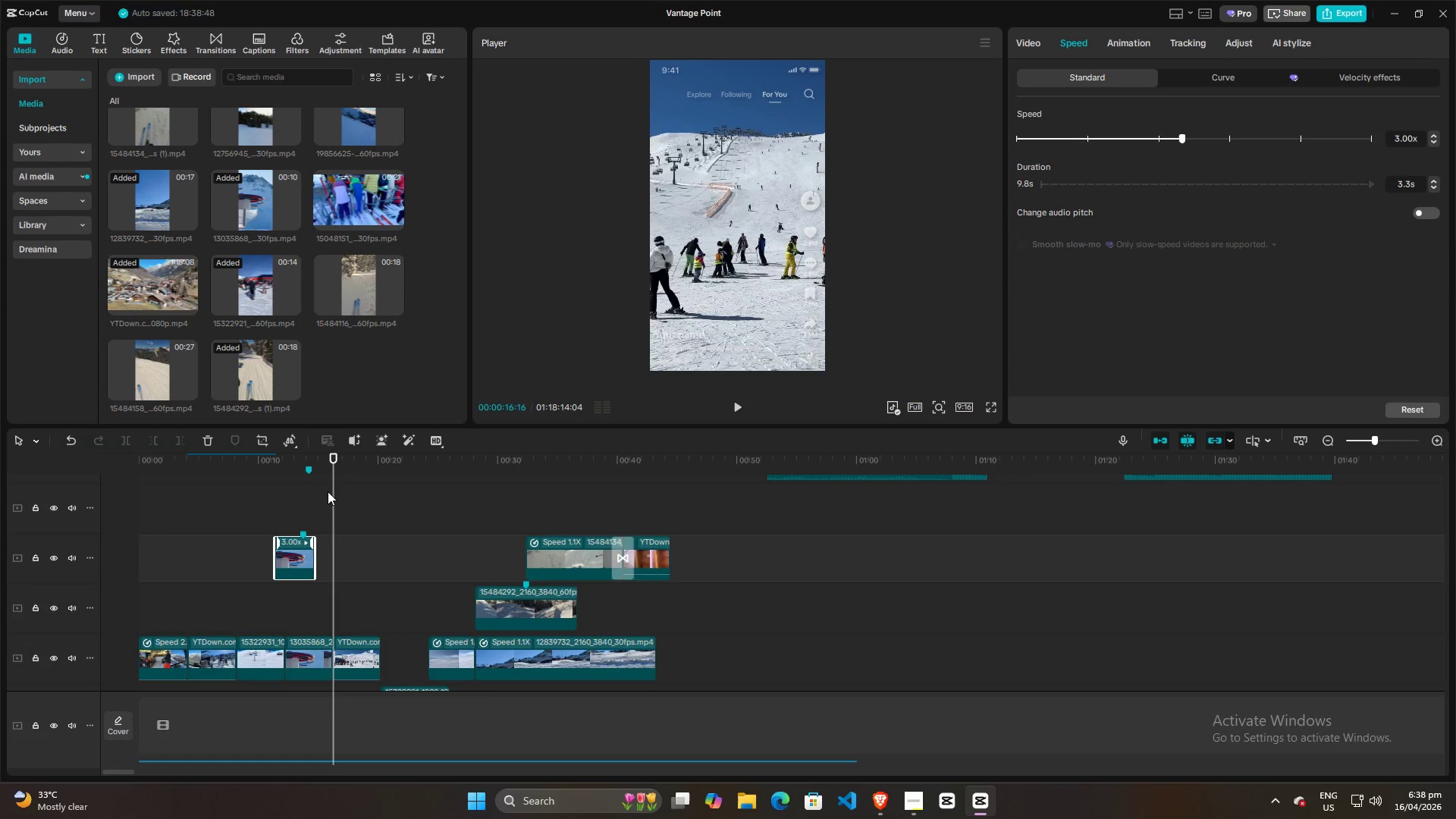 
left_click([295, 495])
 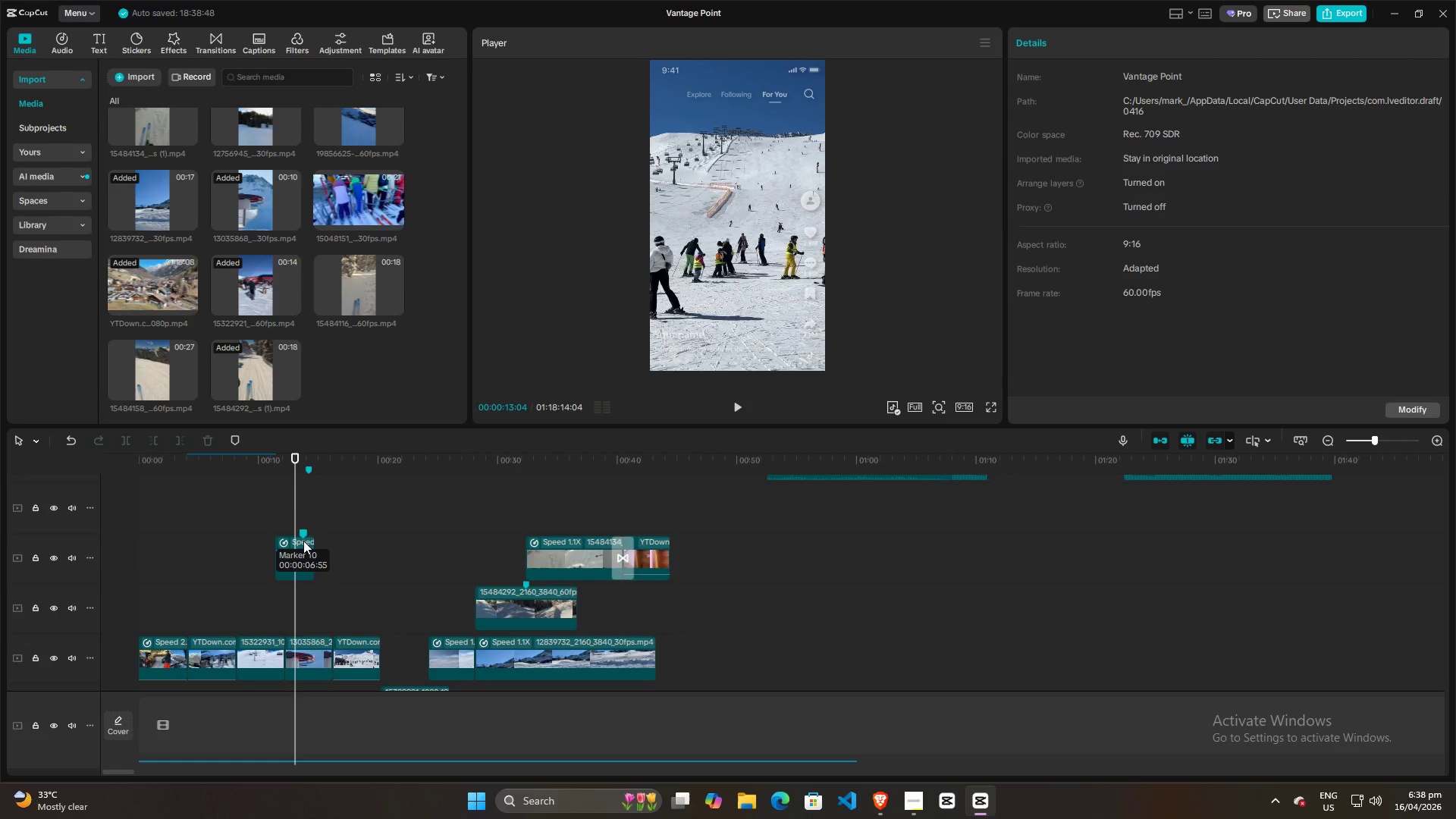 
left_click_drag(start_coordinate=[297, 548], to_coordinate=[302, 554])
 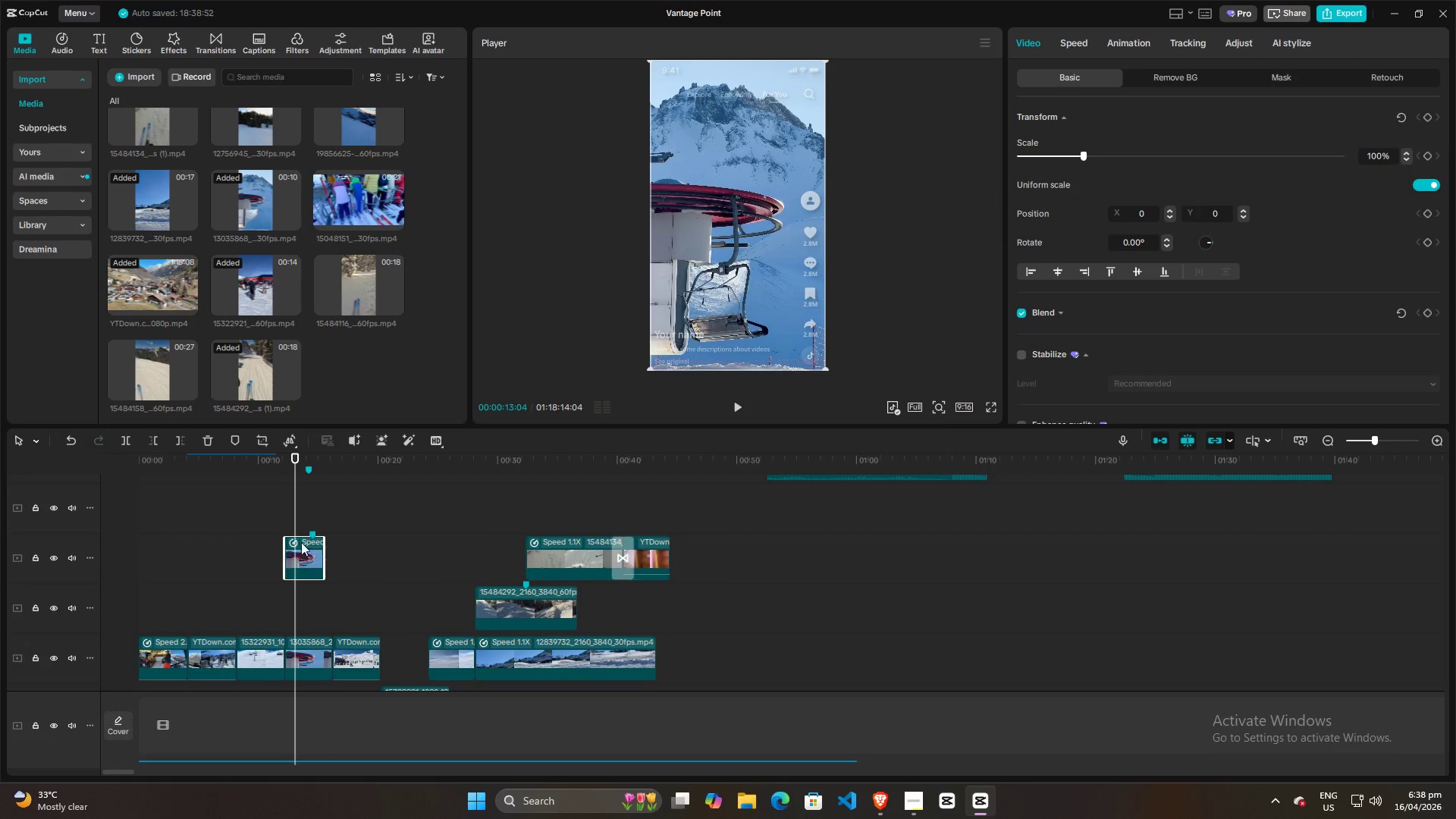 
key(Space)
 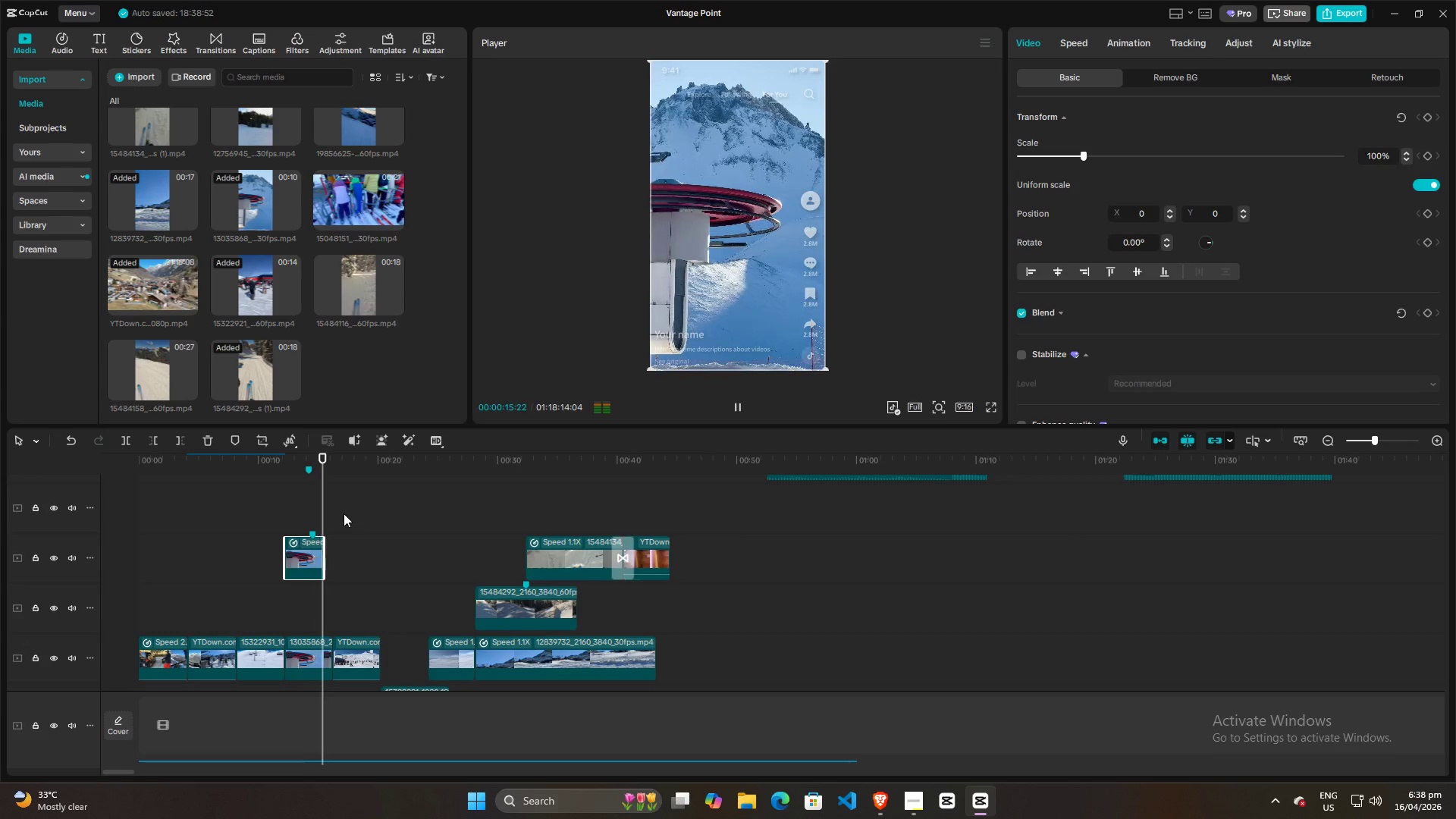 
key(Space)
 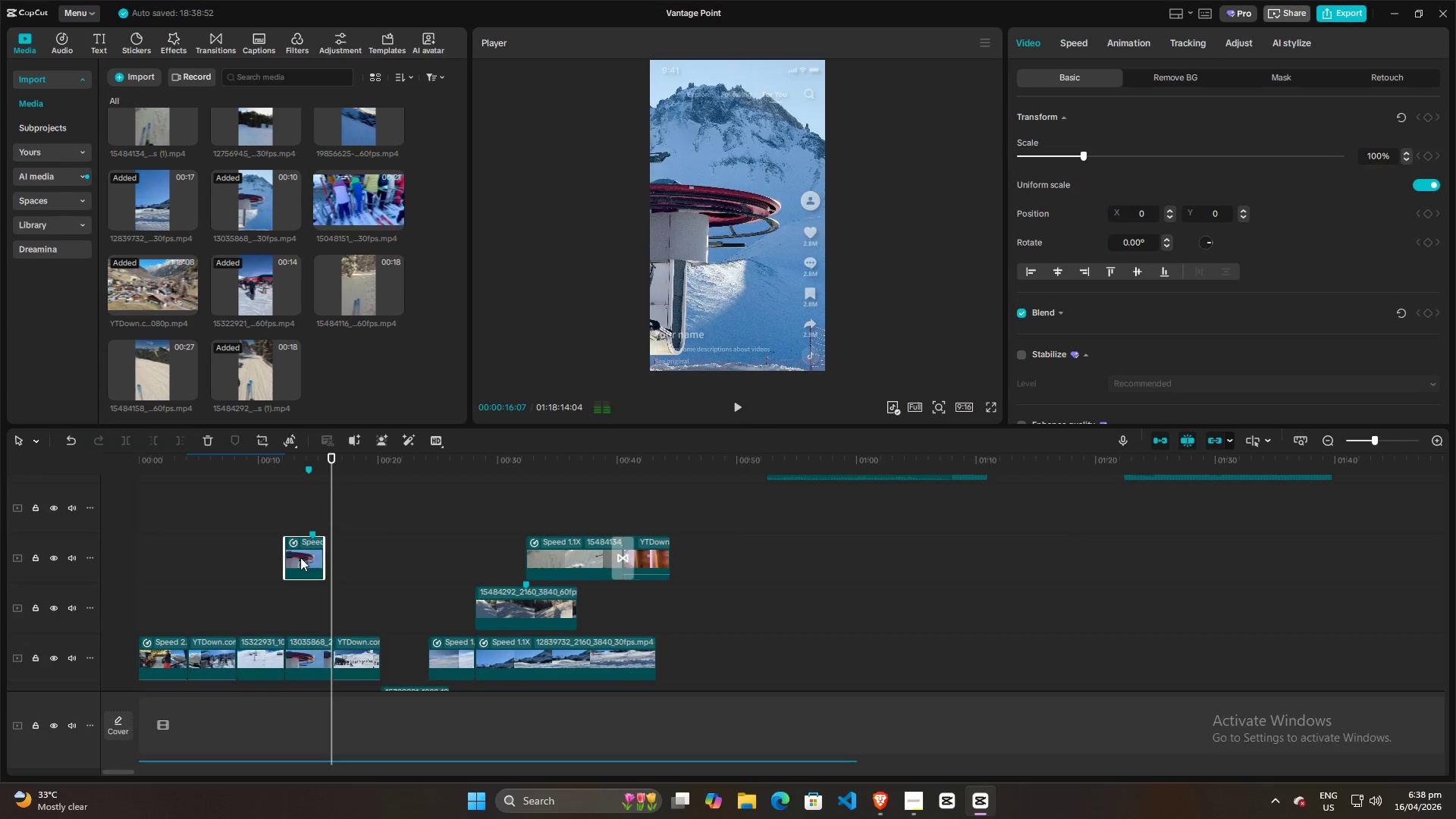 
left_click_drag(start_coordinate=[296, 560], to_coordinate=[304, 563])
 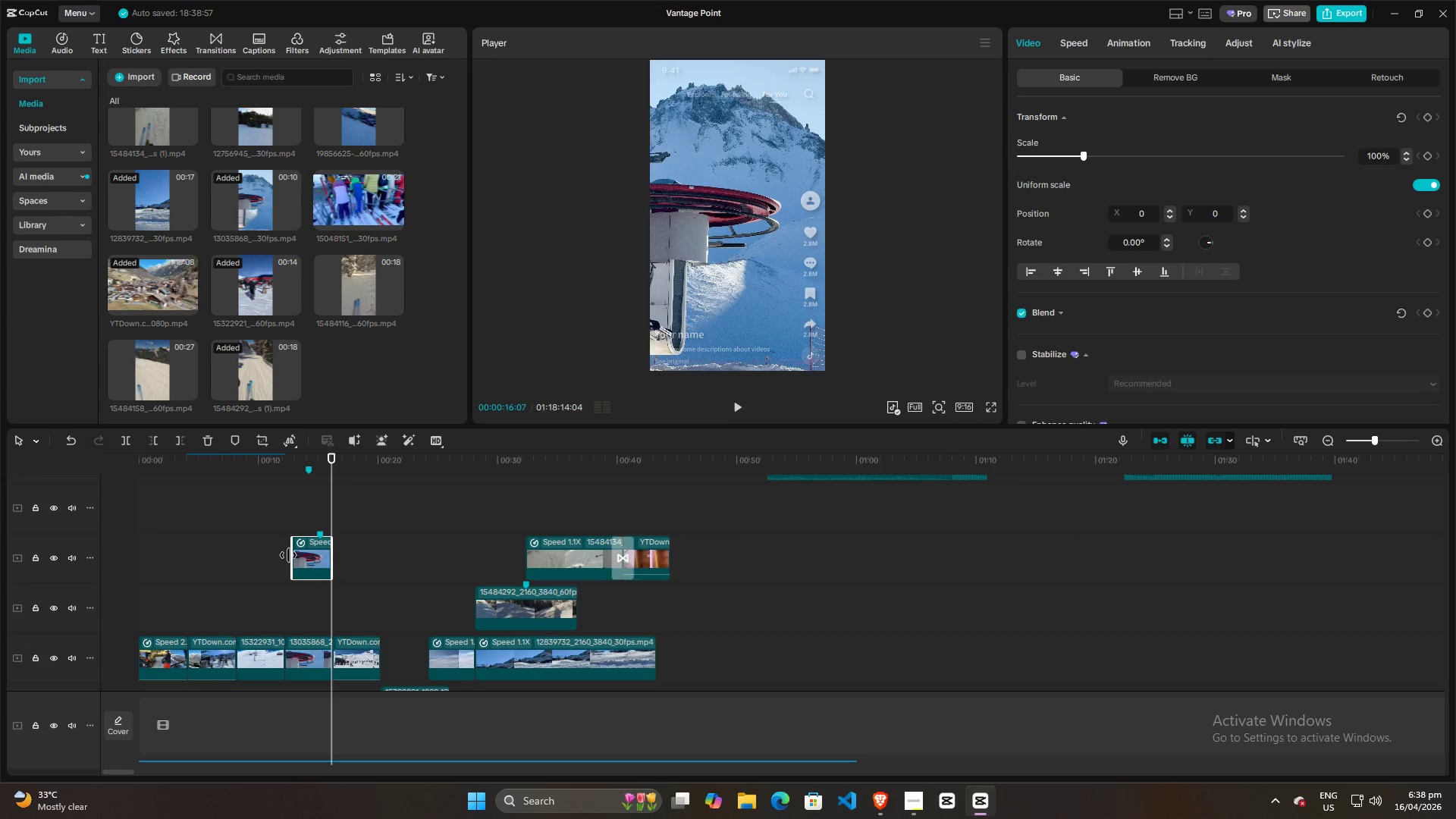 
left_click_drag(start_coordinate=[288, 555], to_coordinate=[275, 557])
 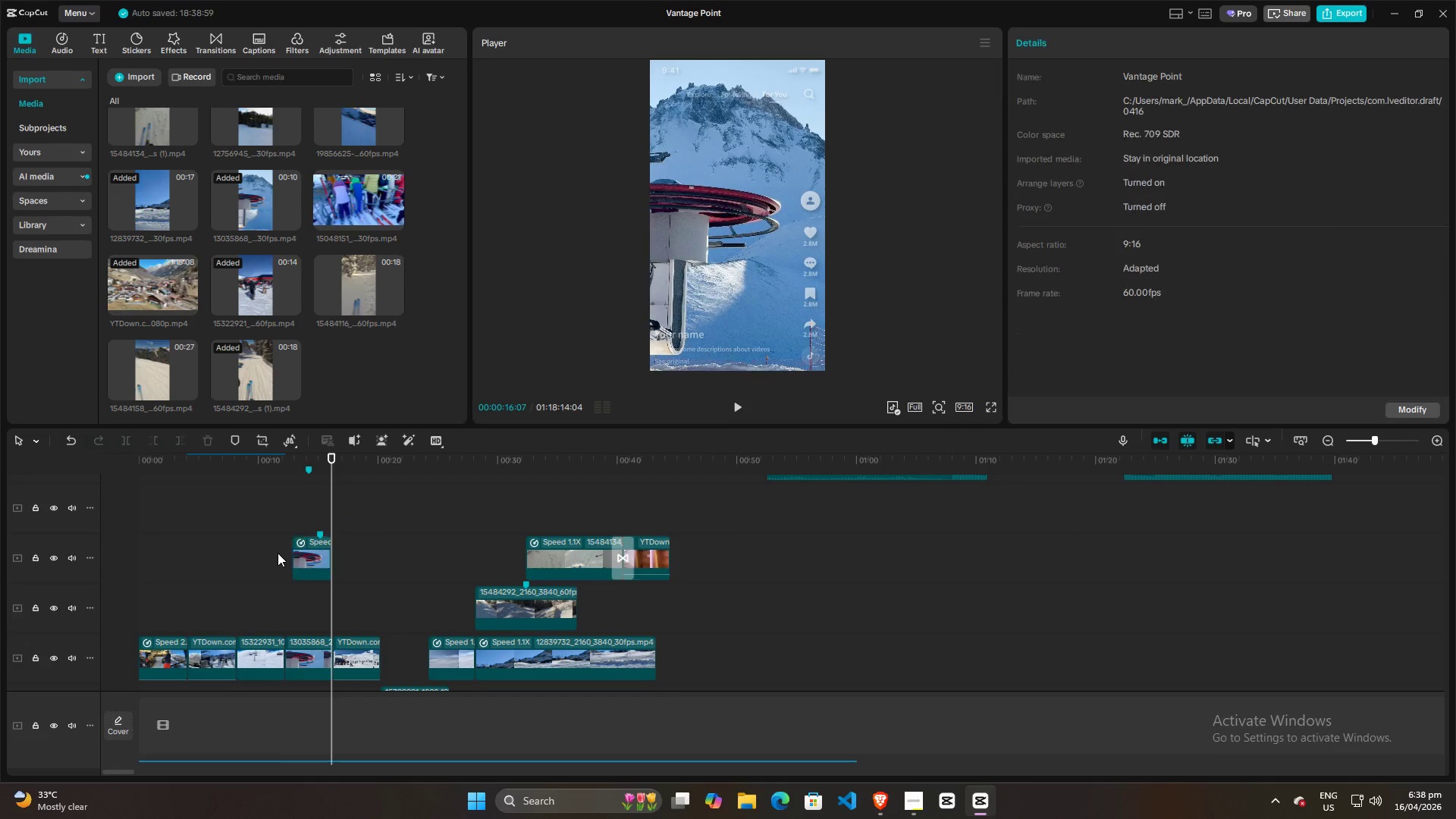 
left_click([278, 553])
 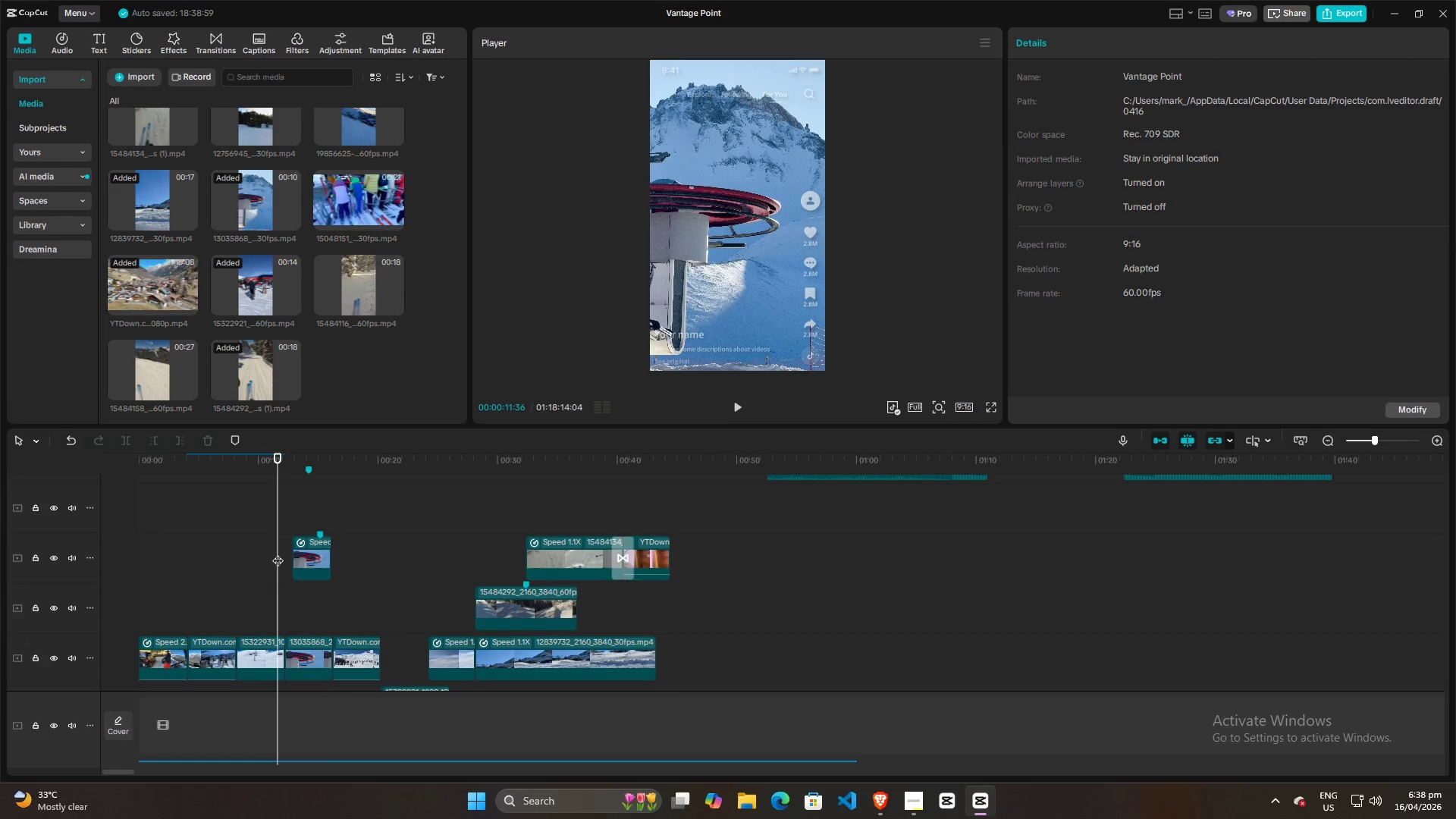 
key(Space)
 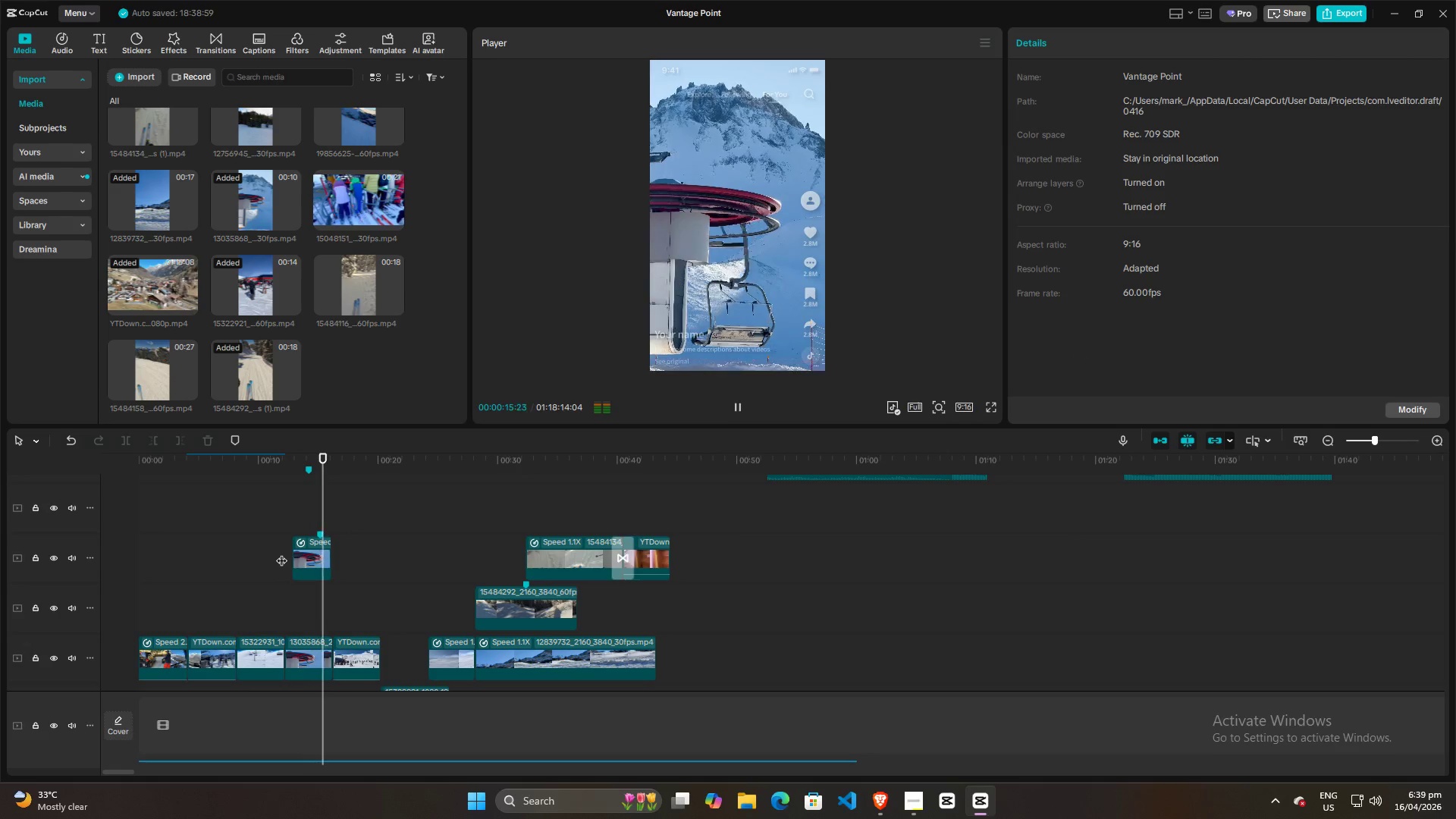 
wait(5.28)
 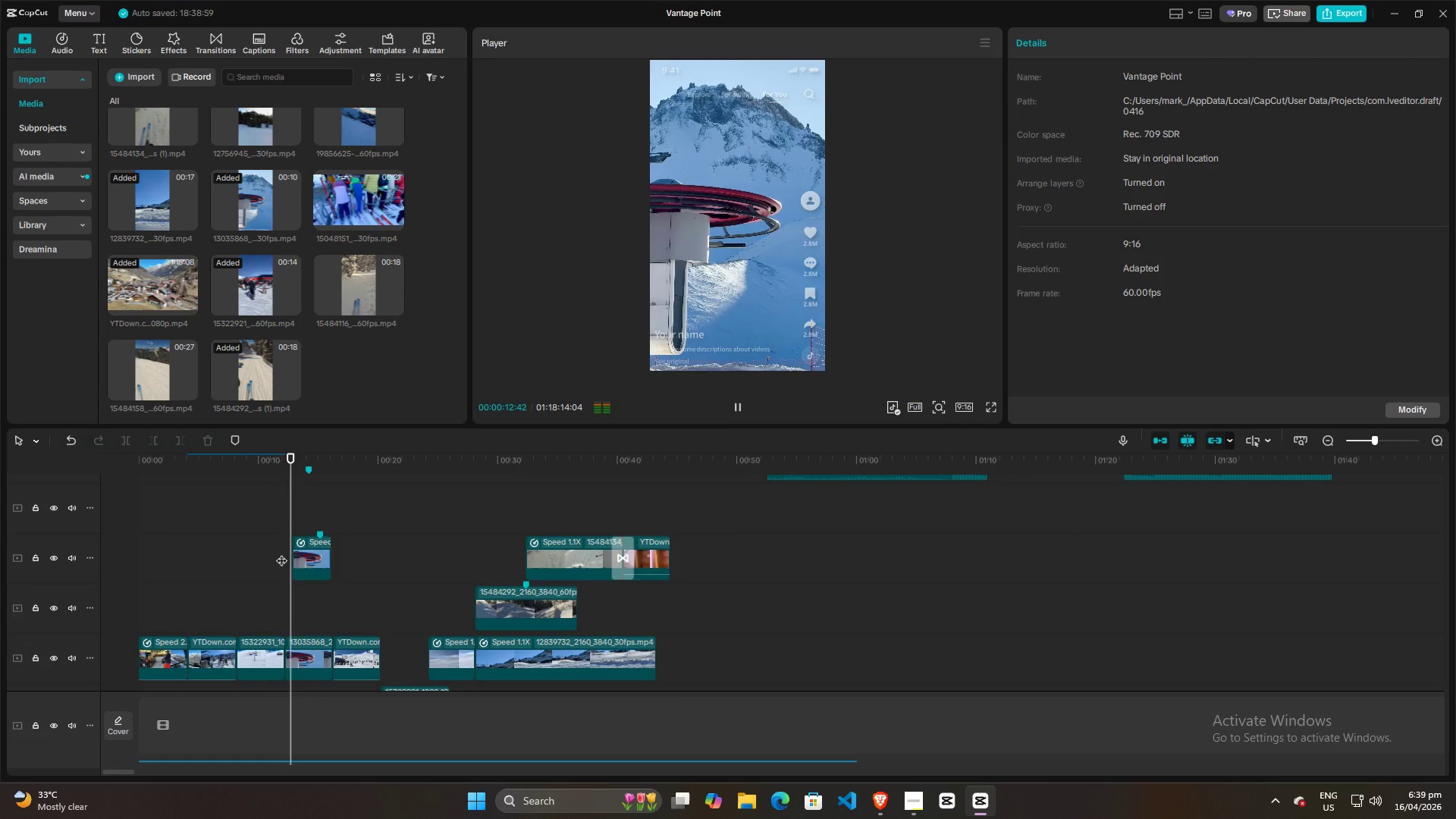 
key(Space)
 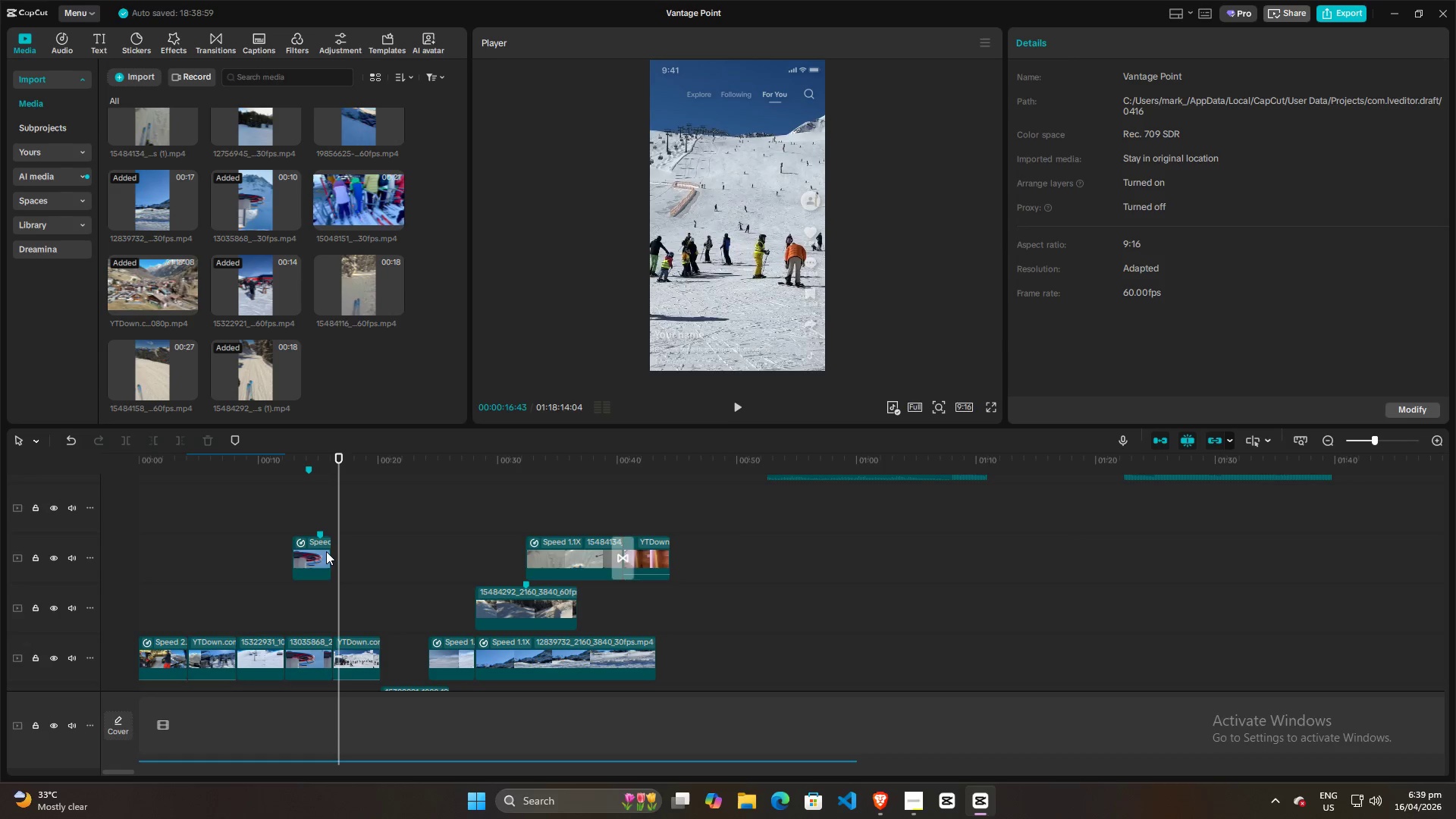 
left_click([325, 552])
 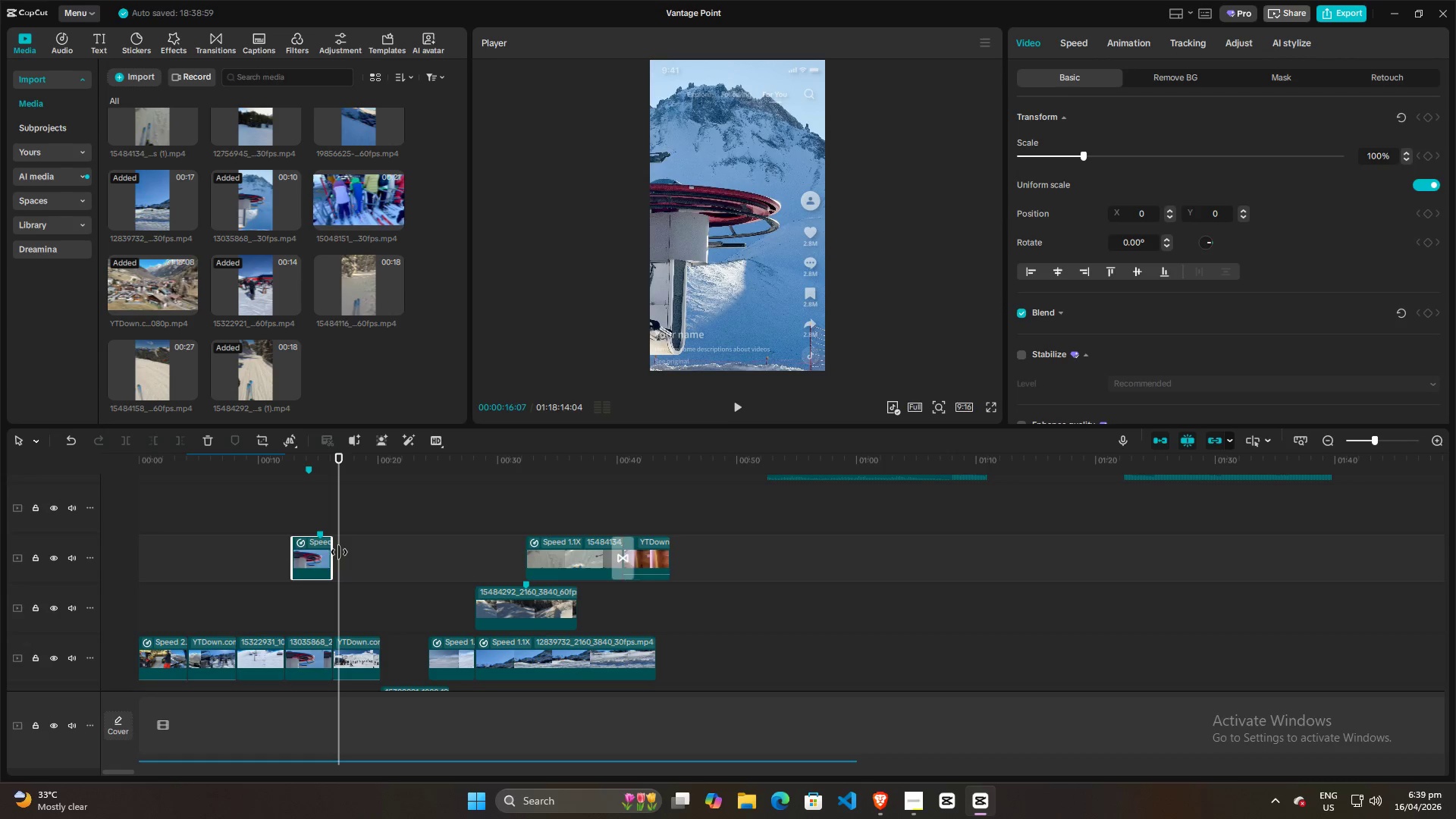 
left_click_drag(start_coordinate=[293, 557], to_coordinate=[253, 560])
 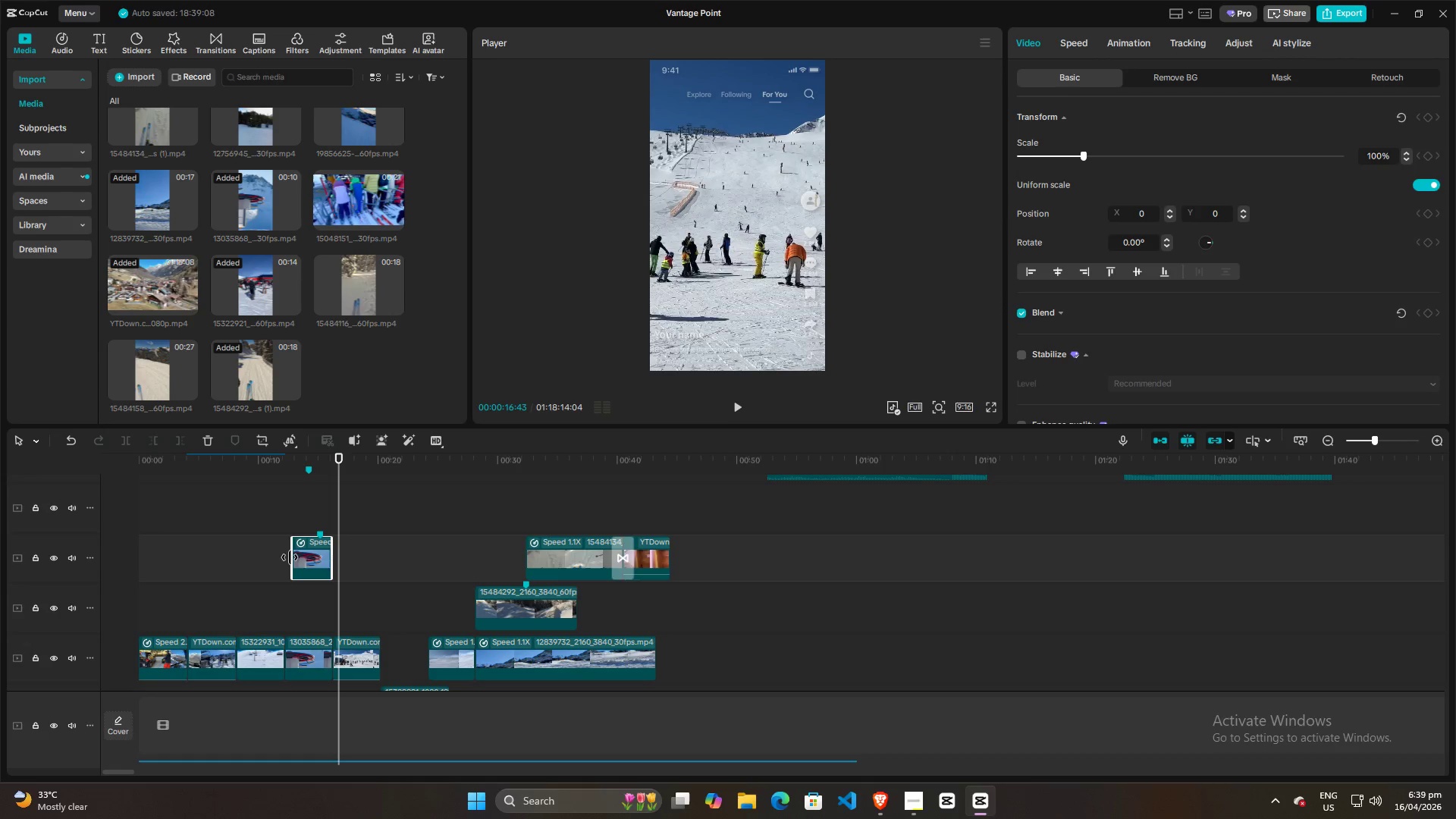 
left_click_drag(start_coordinate=[290, 557], to_coordinate=[198, 557])
 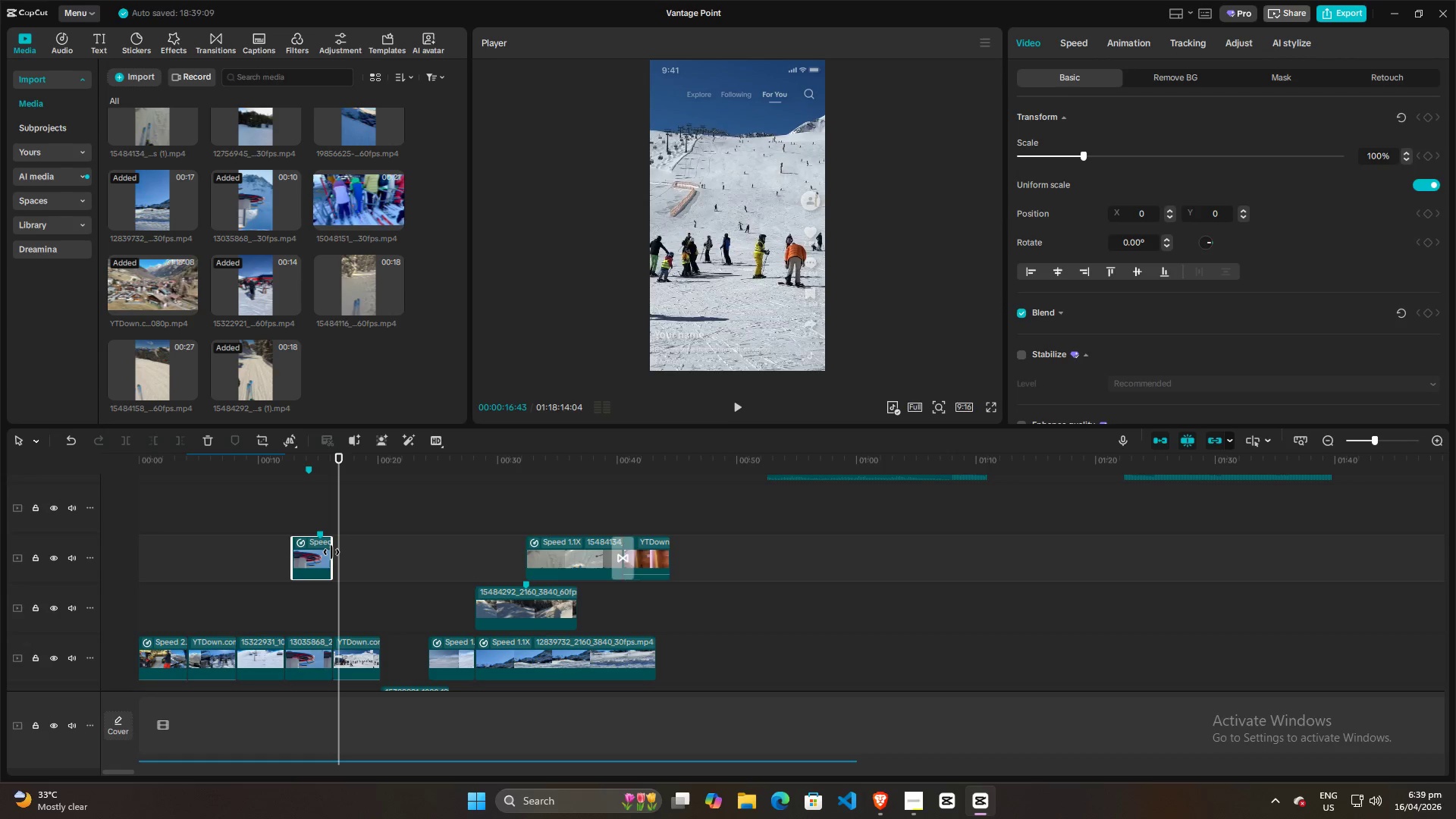 
left_click_drag(start_coordinate=[331, 552], to_coordinate=[461, 542])
 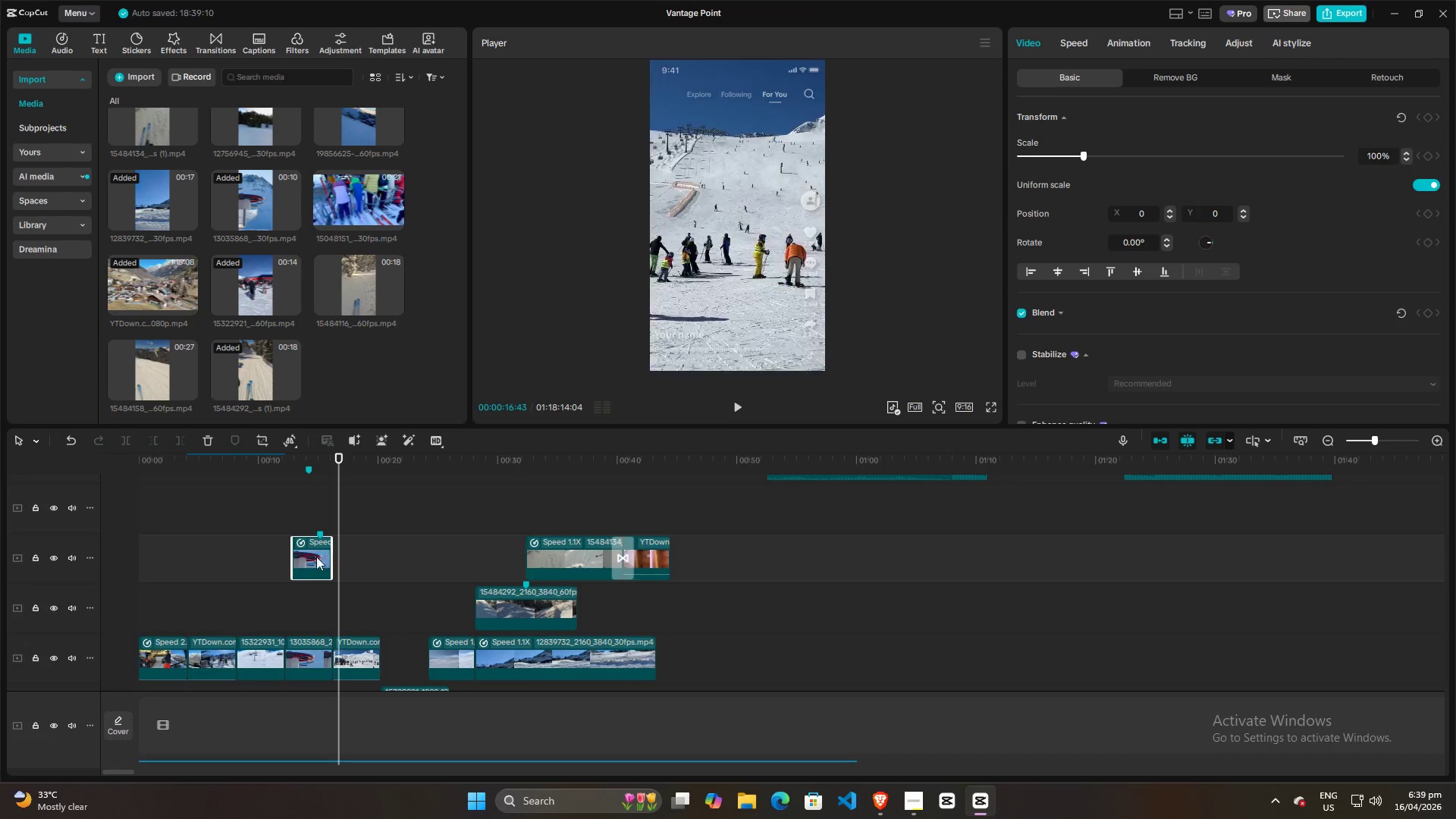 
left_click([310, 558])
 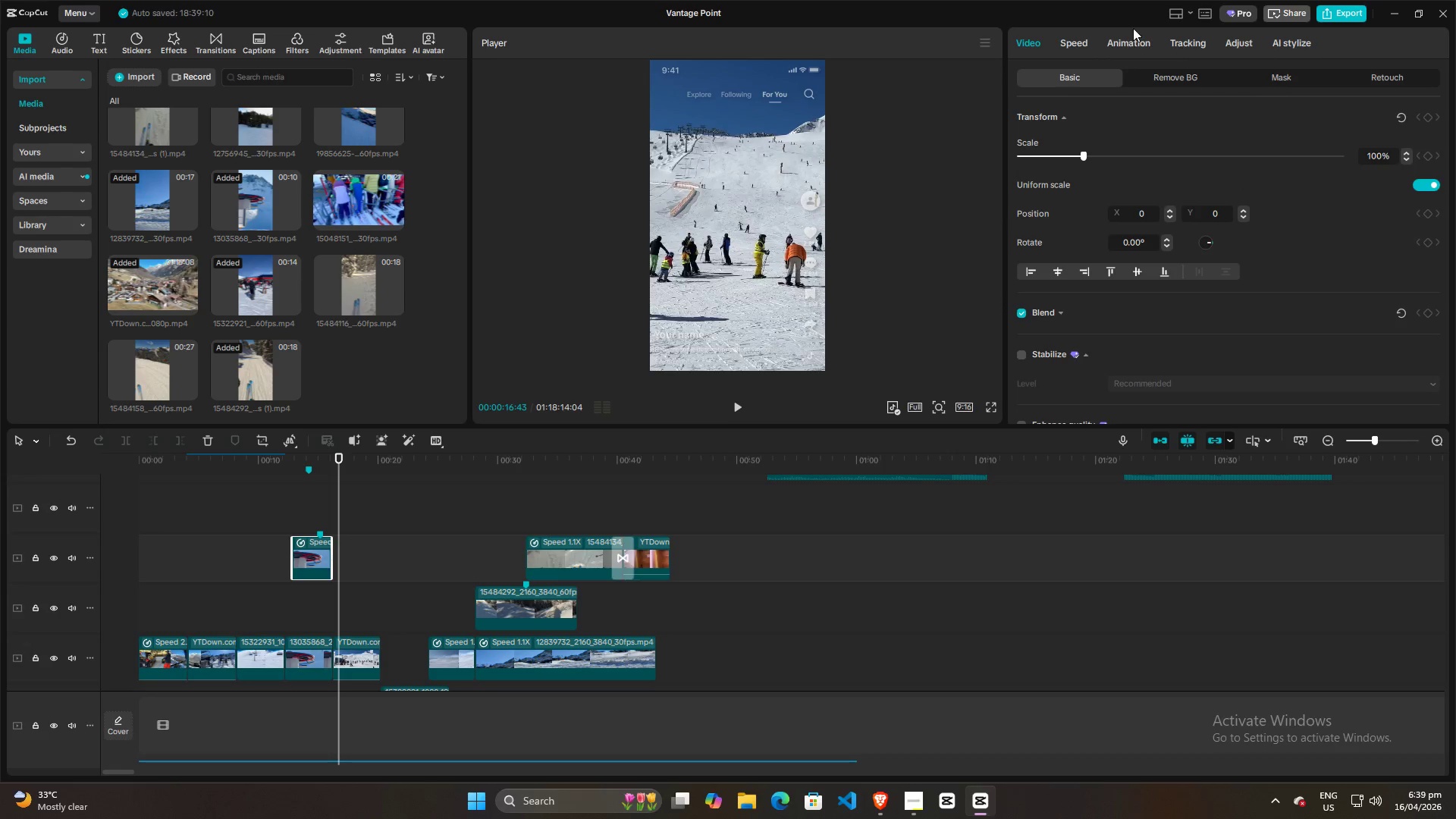 
left_click([1068, 43])
 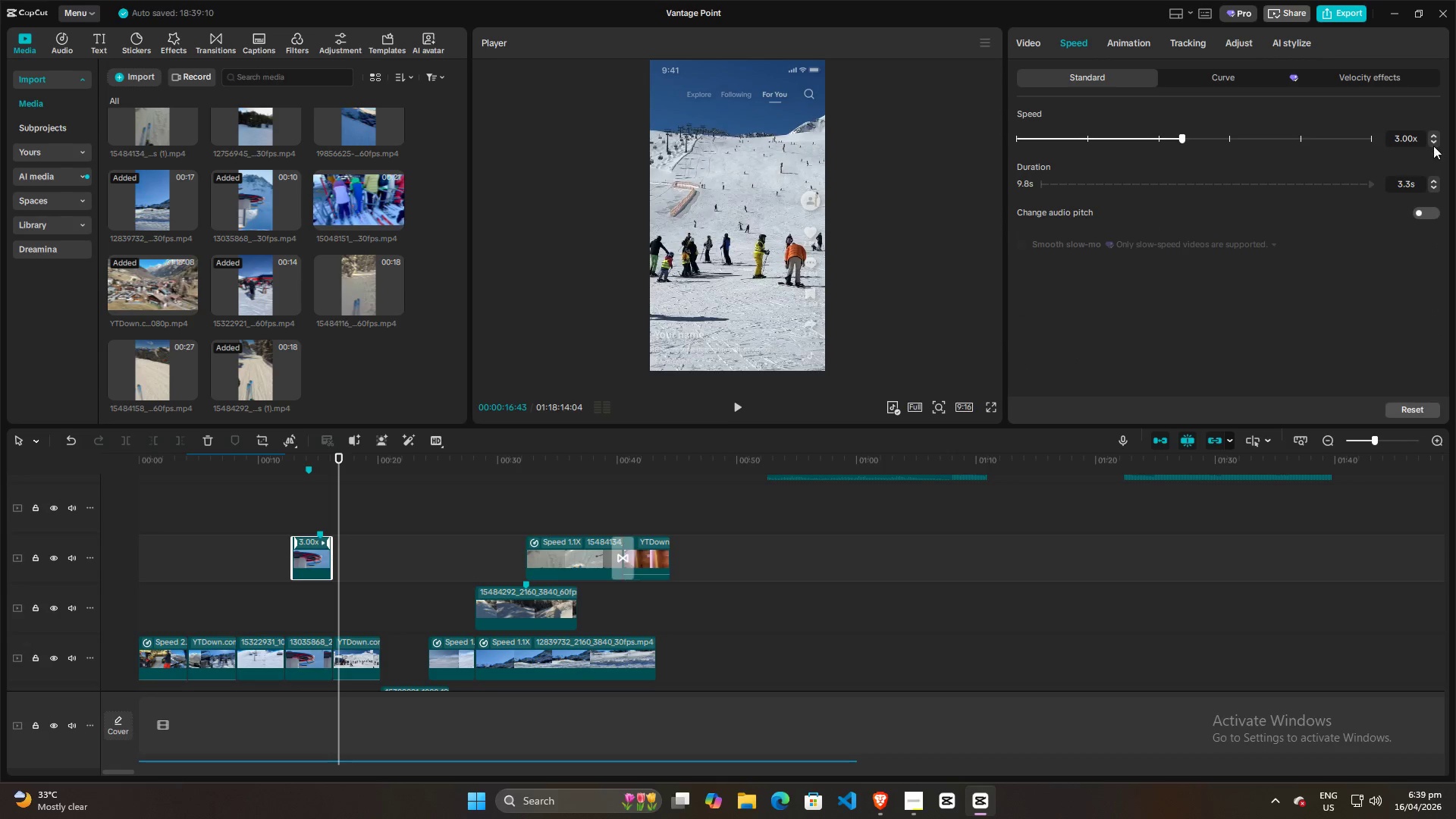 
left_click([1436, 143])
 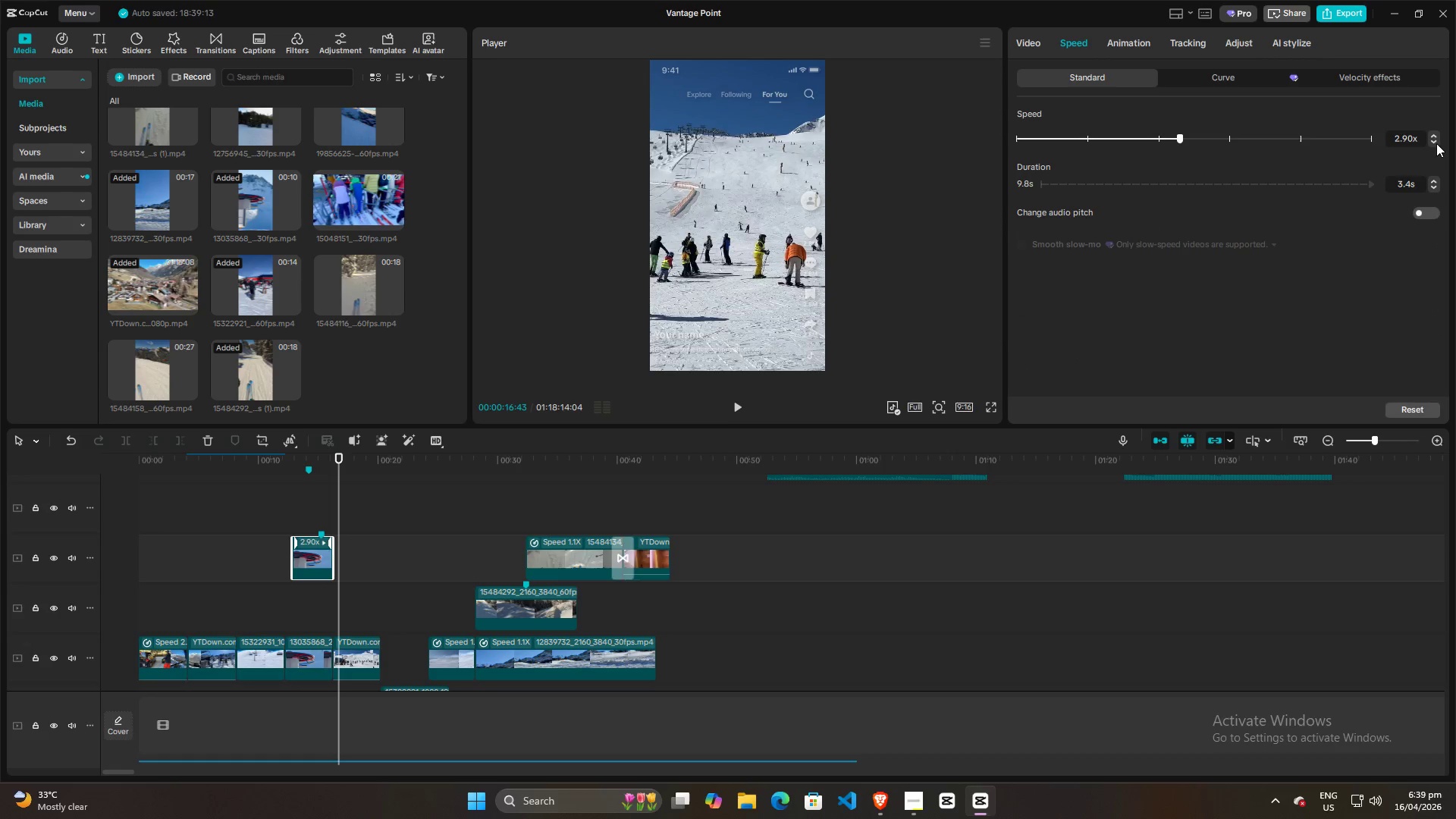 
left_click([1436, 143])
 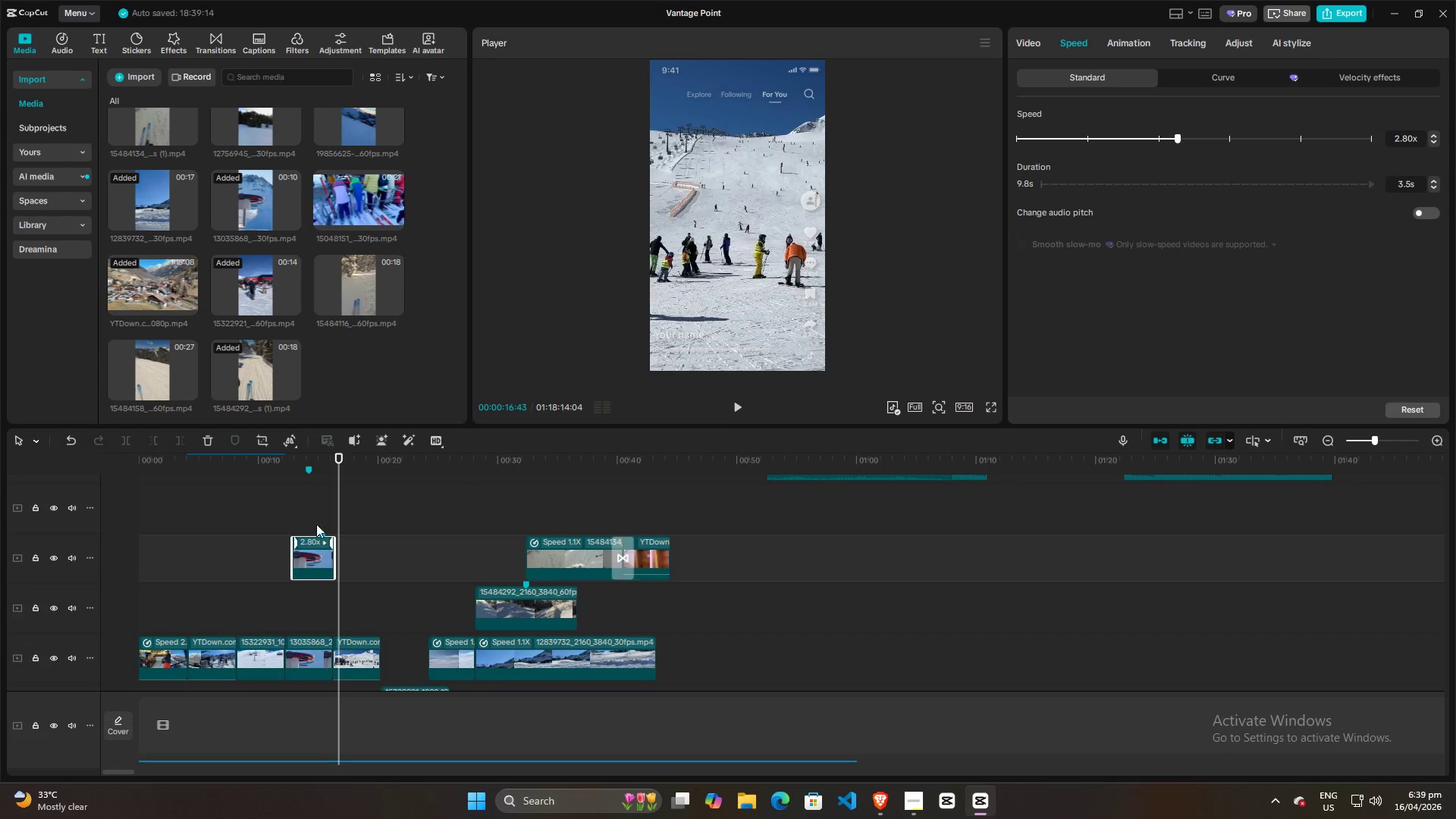 
left_click([293, 519])
 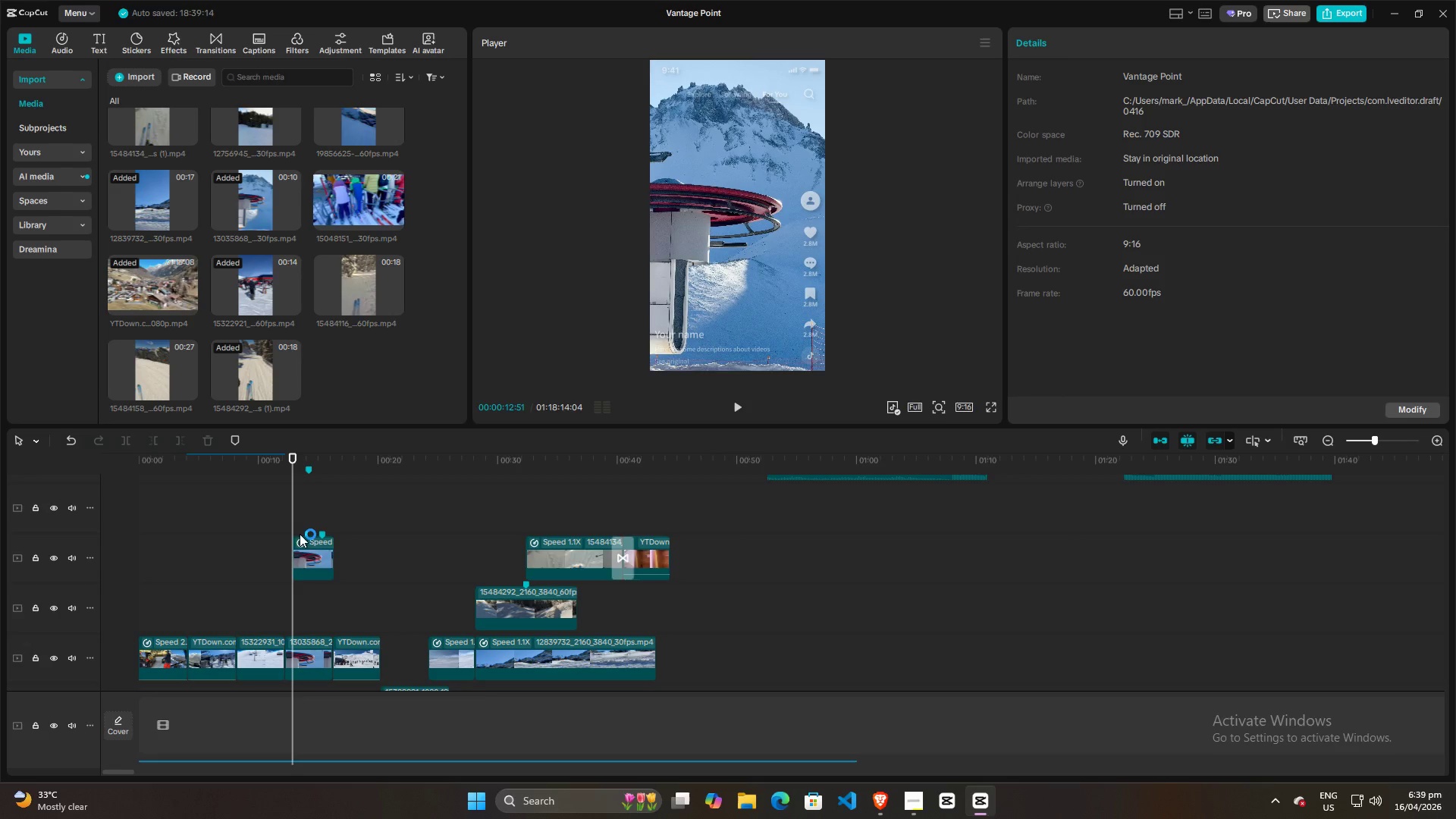 
left_click_drag(start_coordinate=[308, 553], to_coordinate=[303, 562])
 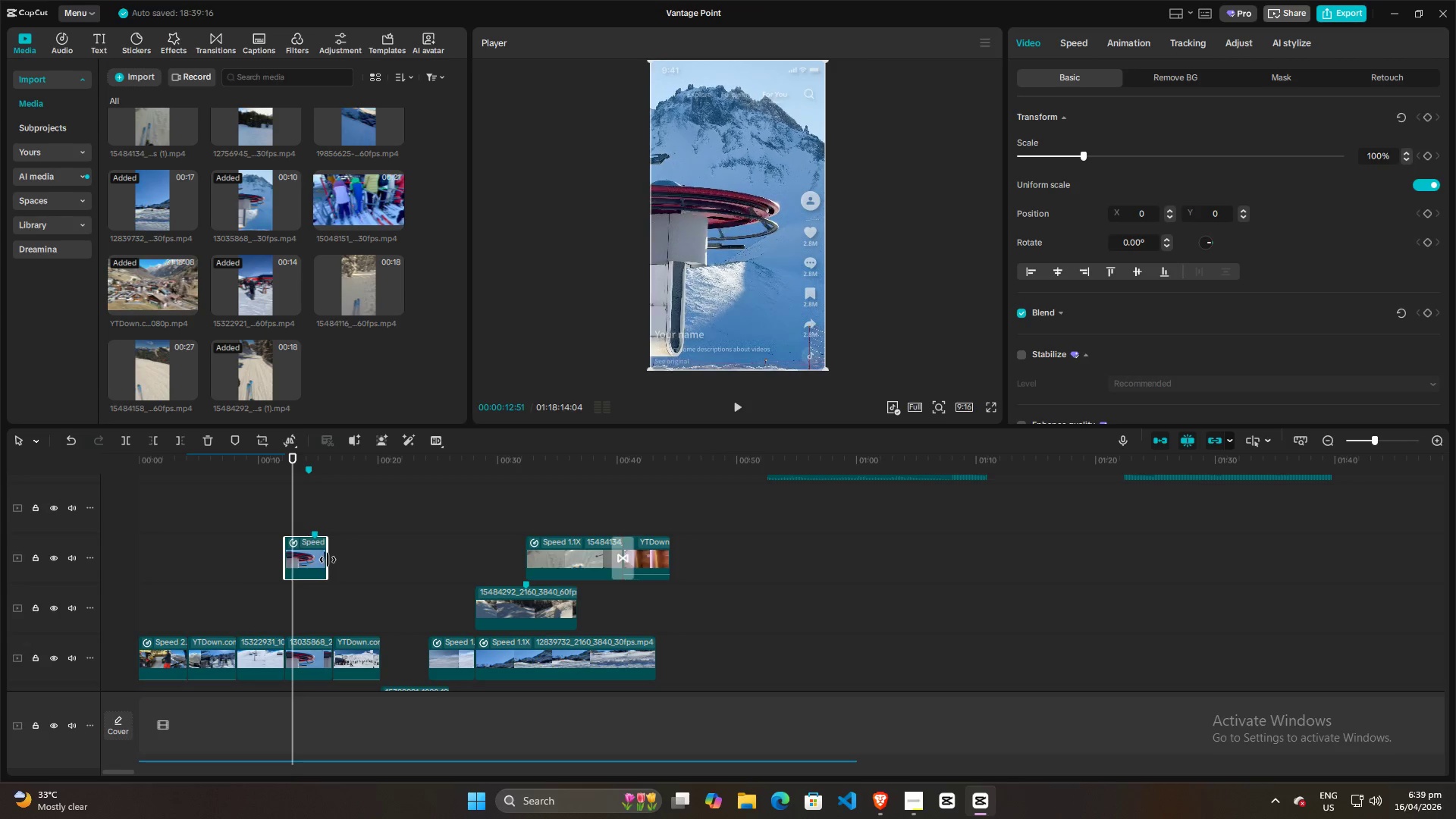 
left_click_drag(start_coordinate=[328, 560], to_coordinate=[338, 559])
 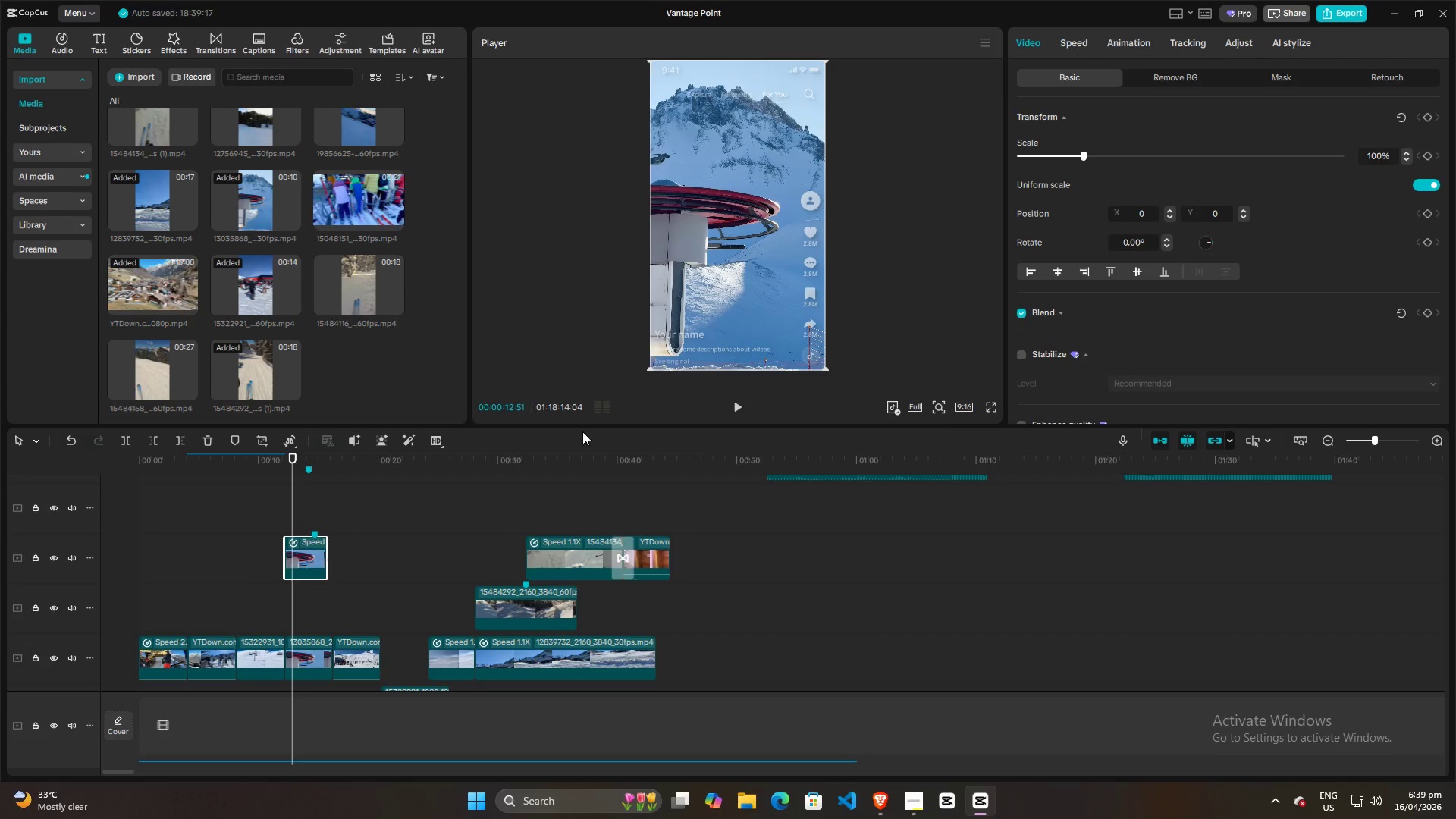 
key(Space)
 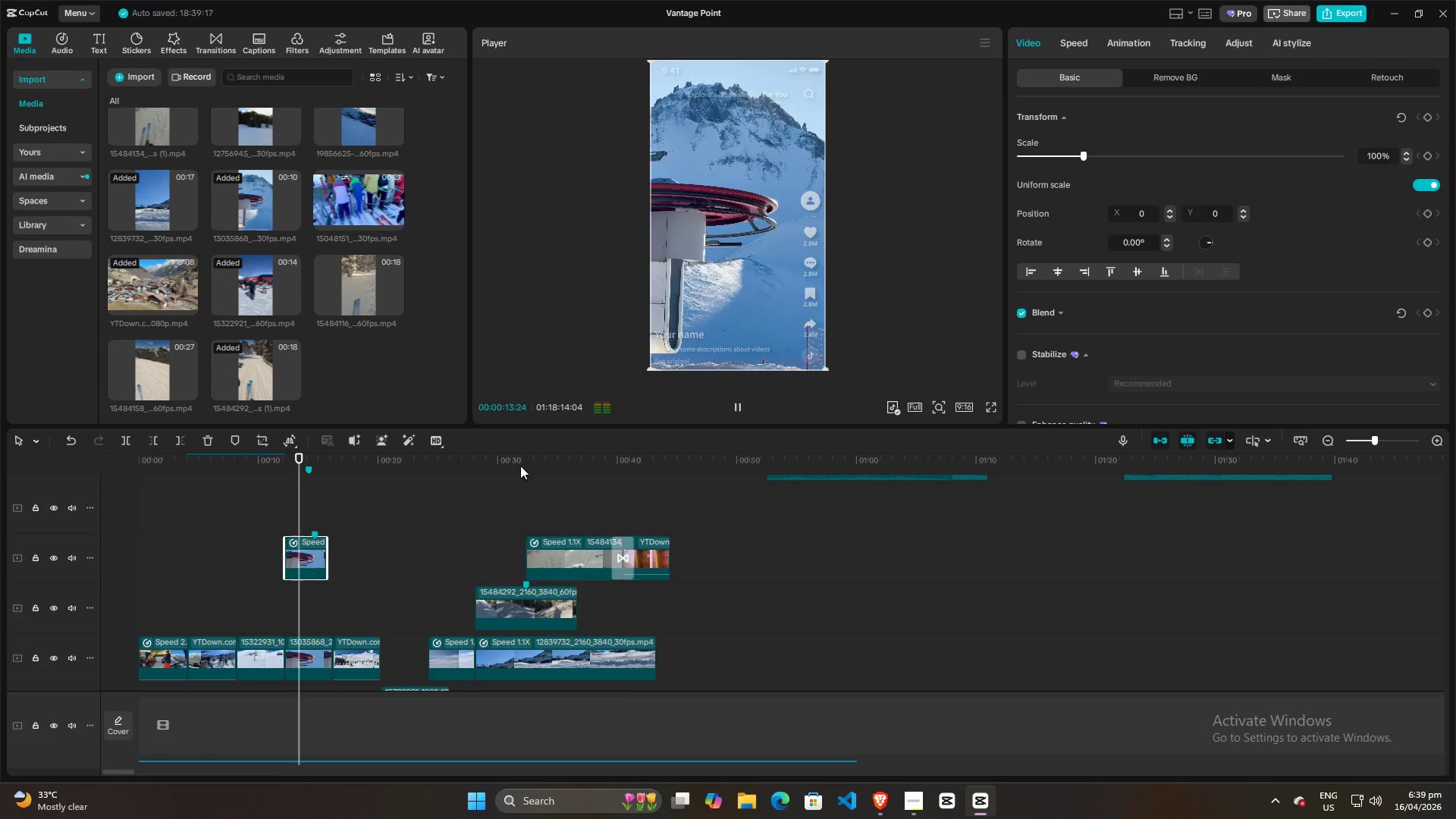 
key(Space)
 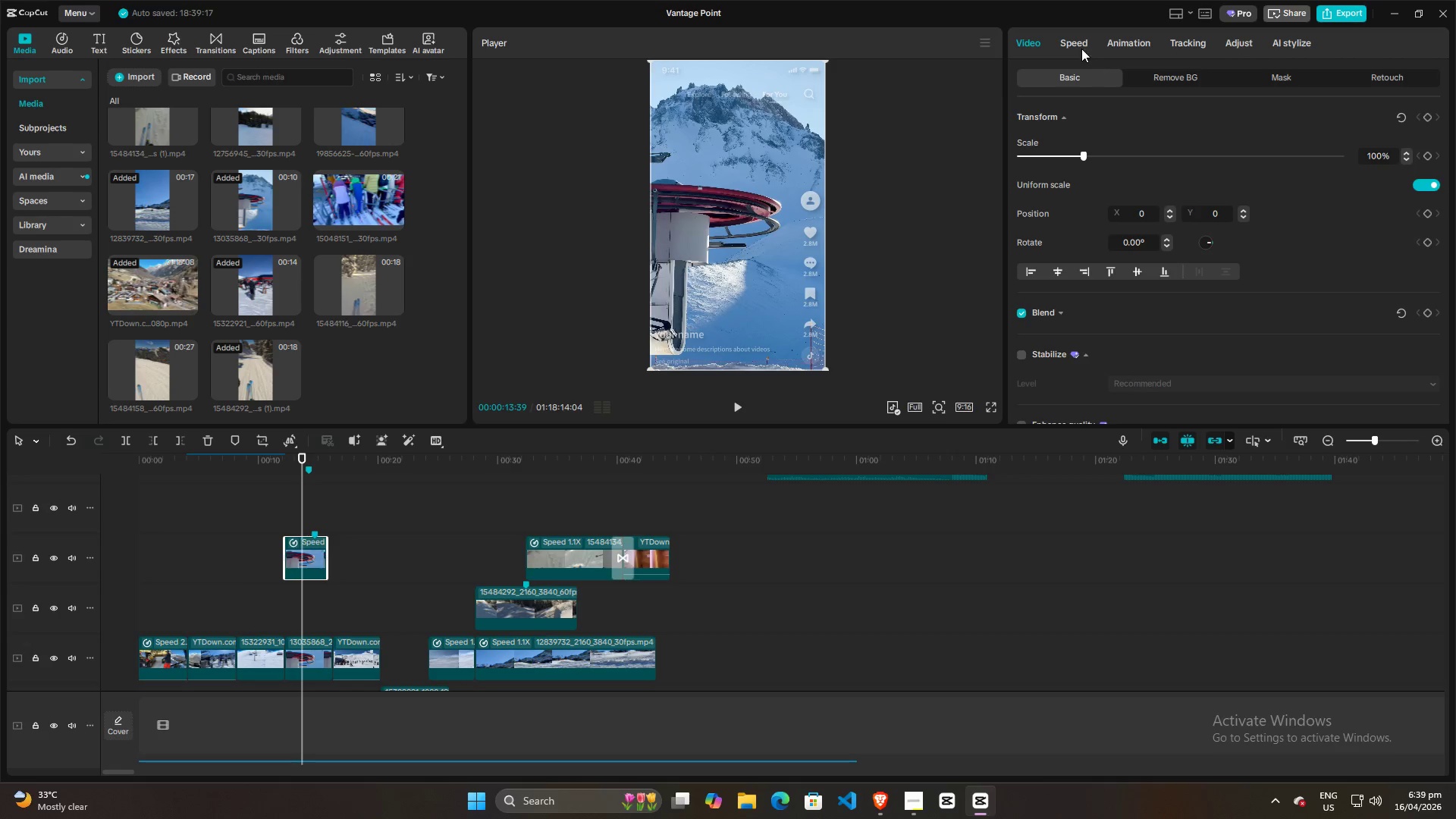 
left_click([1081, 47])
 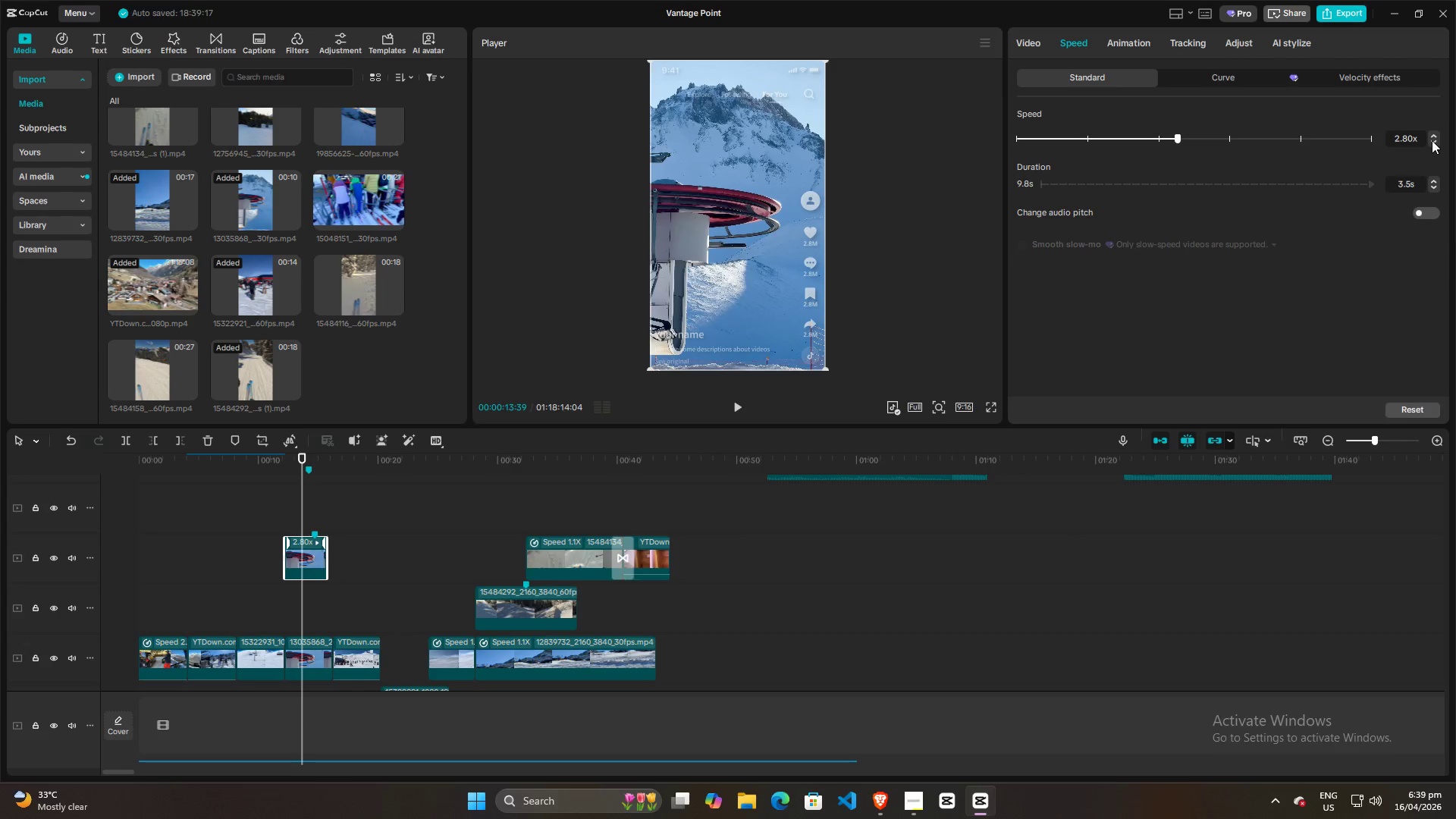 
left_click([1434, 139])
 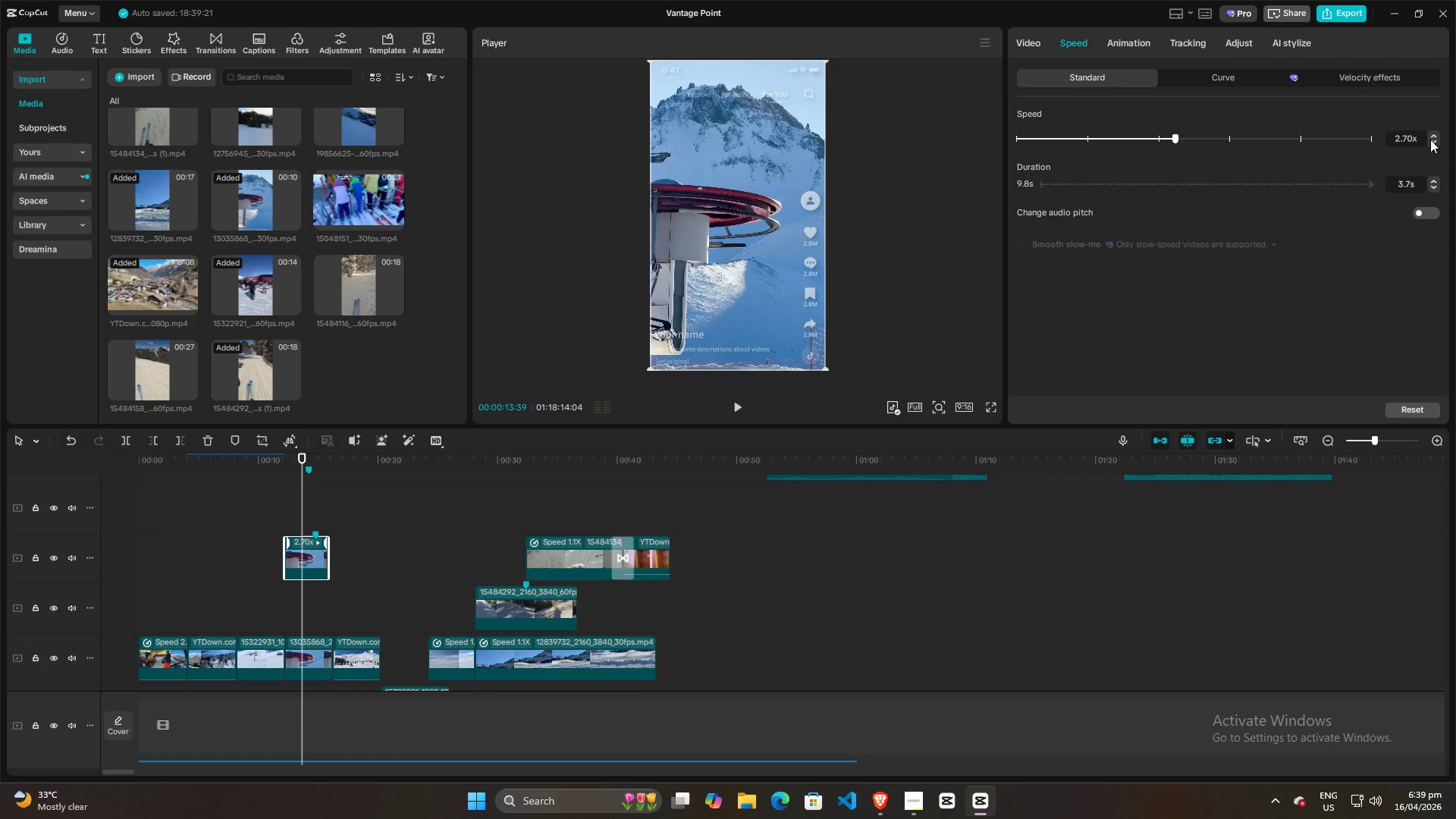 
left_click([1430, 140])
 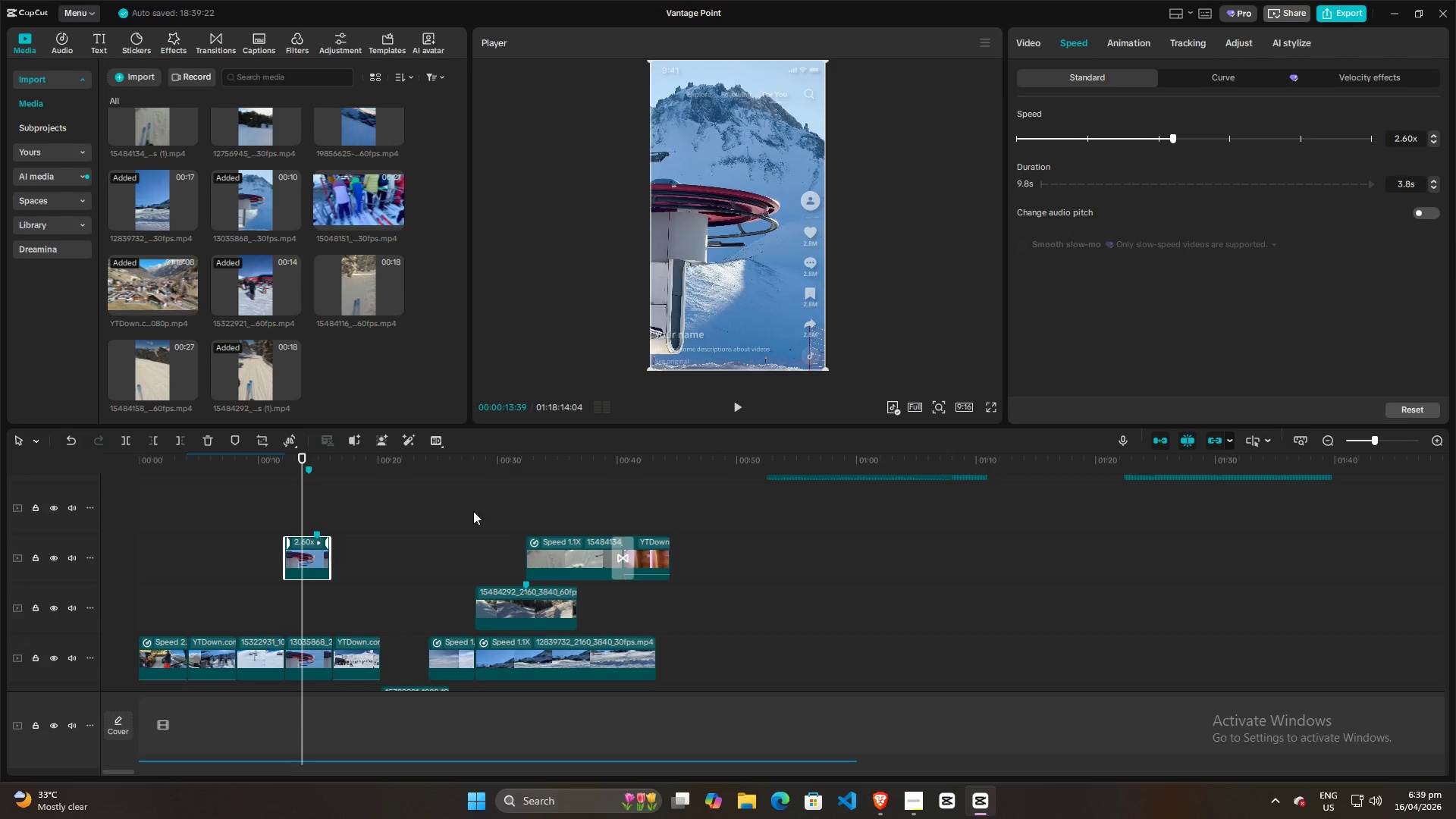 
left_click([334, 514])
 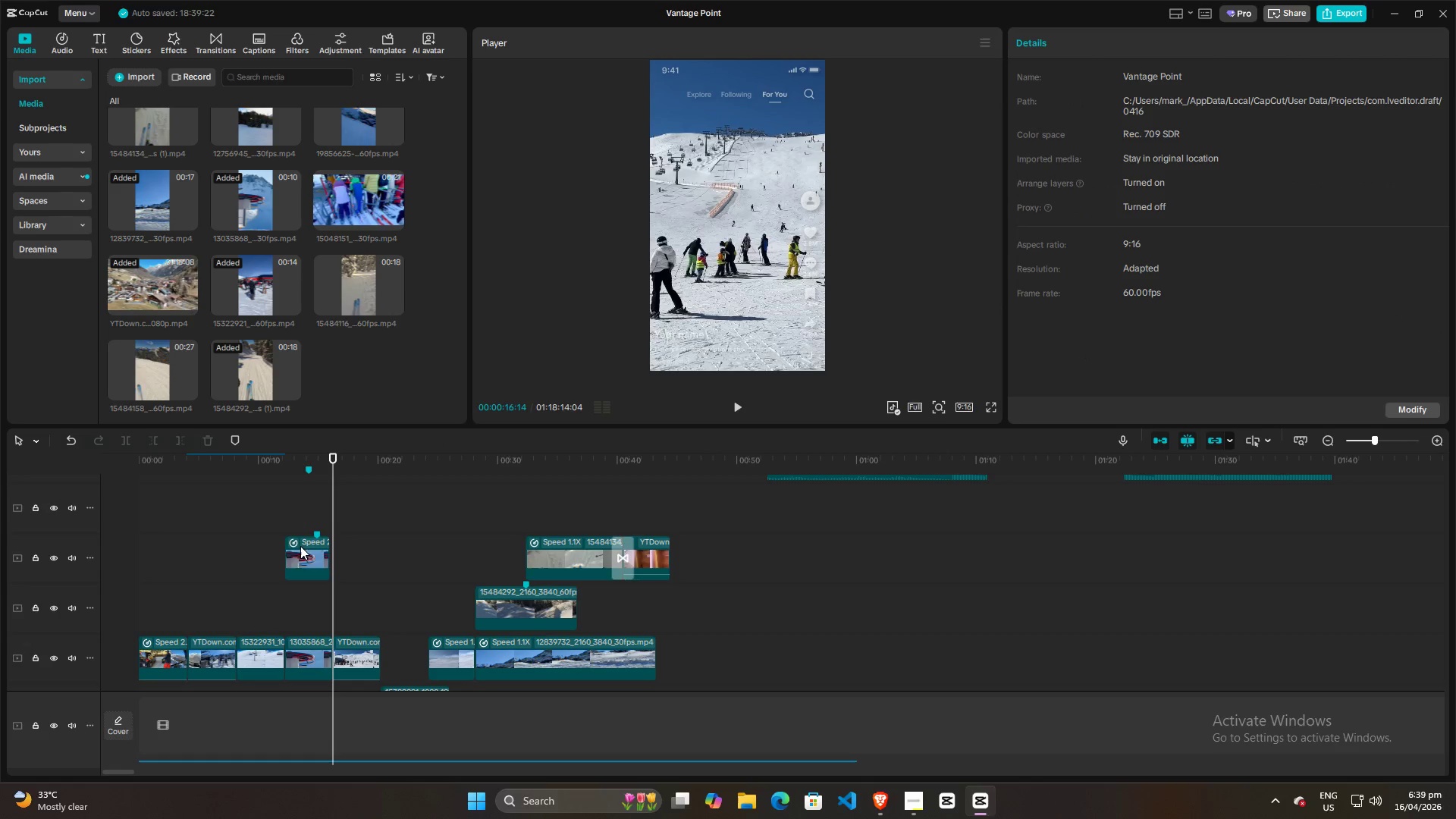 
left_click_drag(start_coordinate=[300, 549], to_coordinate=[297, 557])
 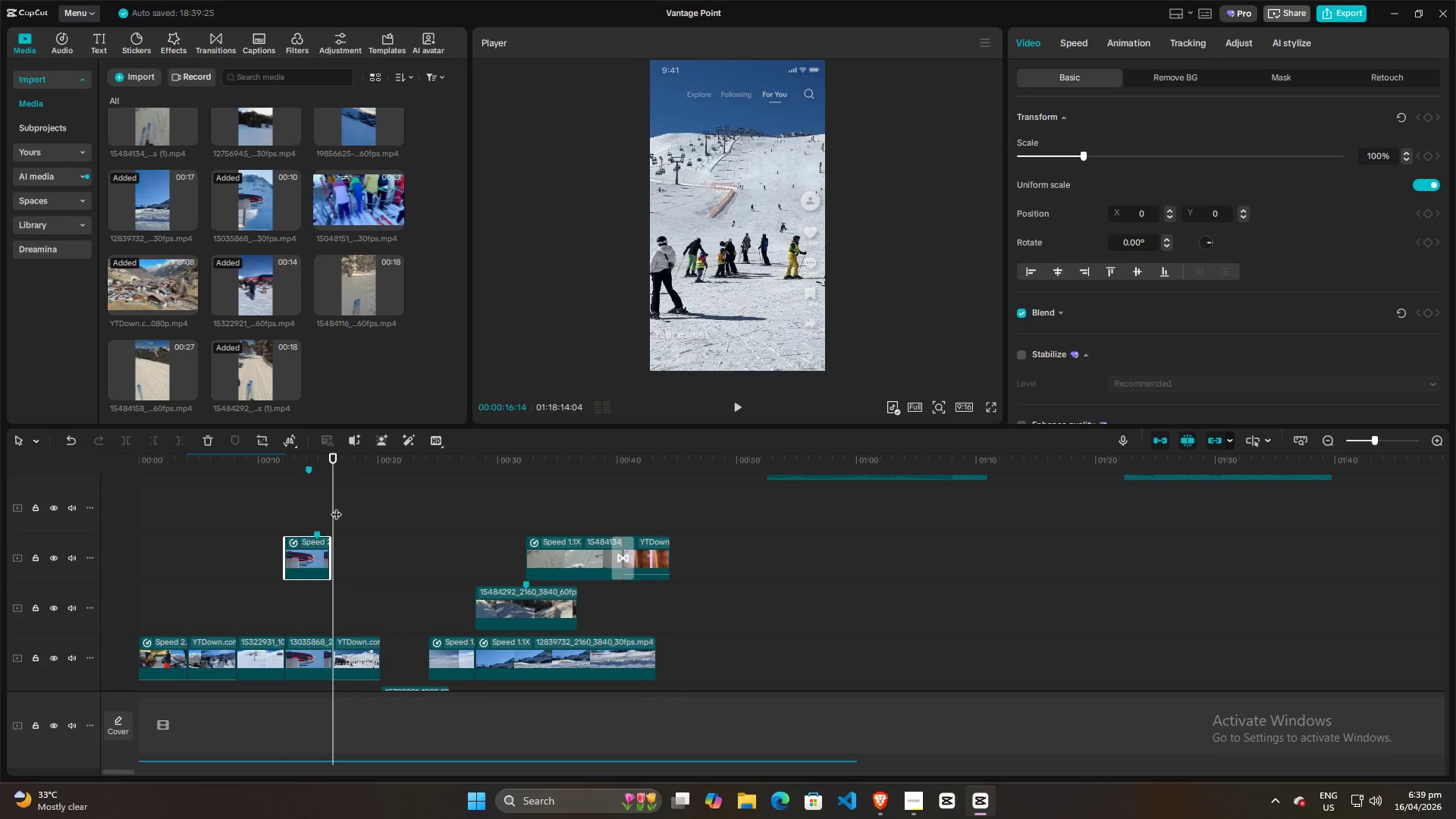 
left_click_drag(start_coordinate=[335, 506], to_coordinate=[352, 506])
 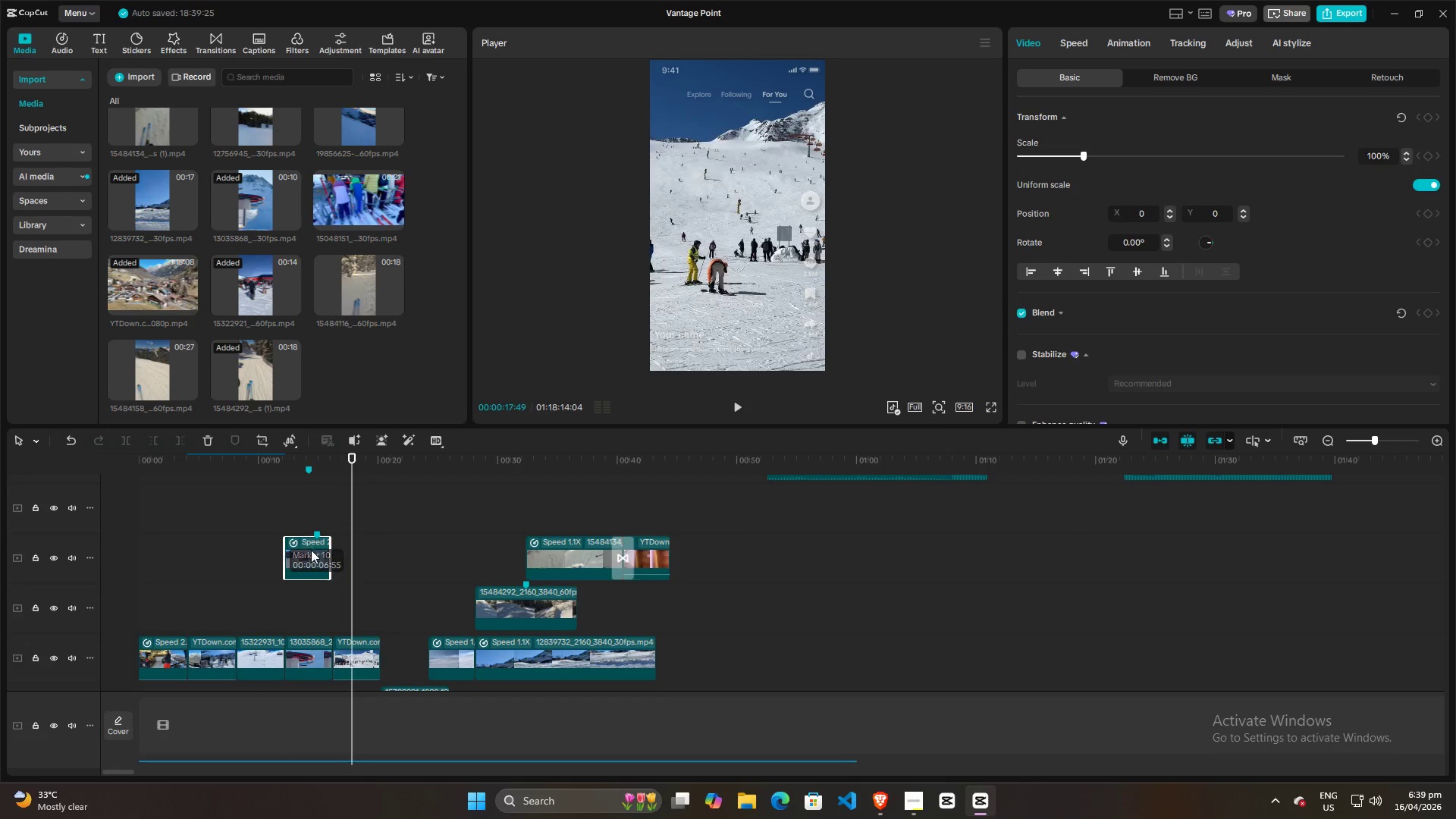 
left_click([311, 551])
 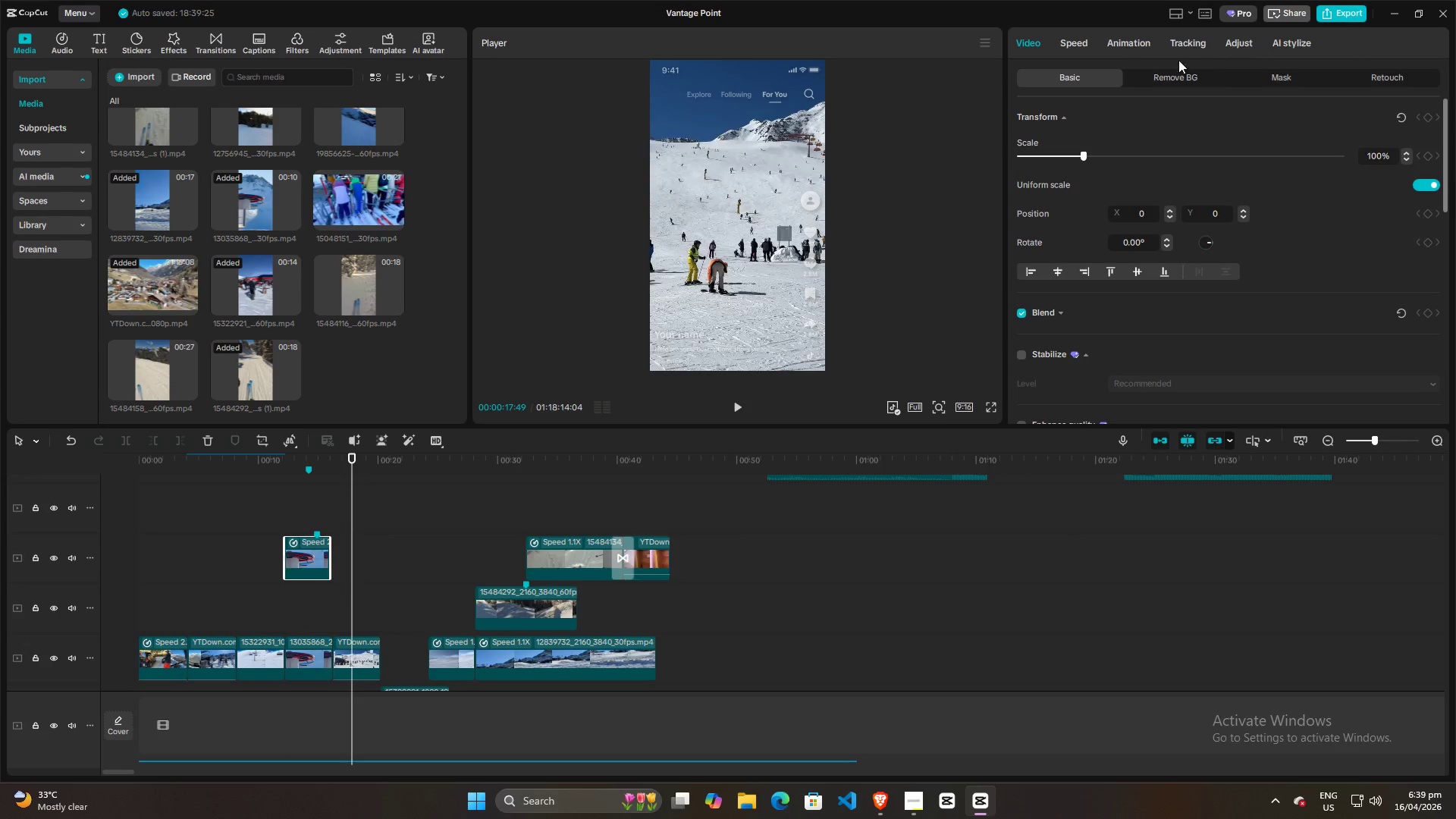 
left_click([1074, 42])
 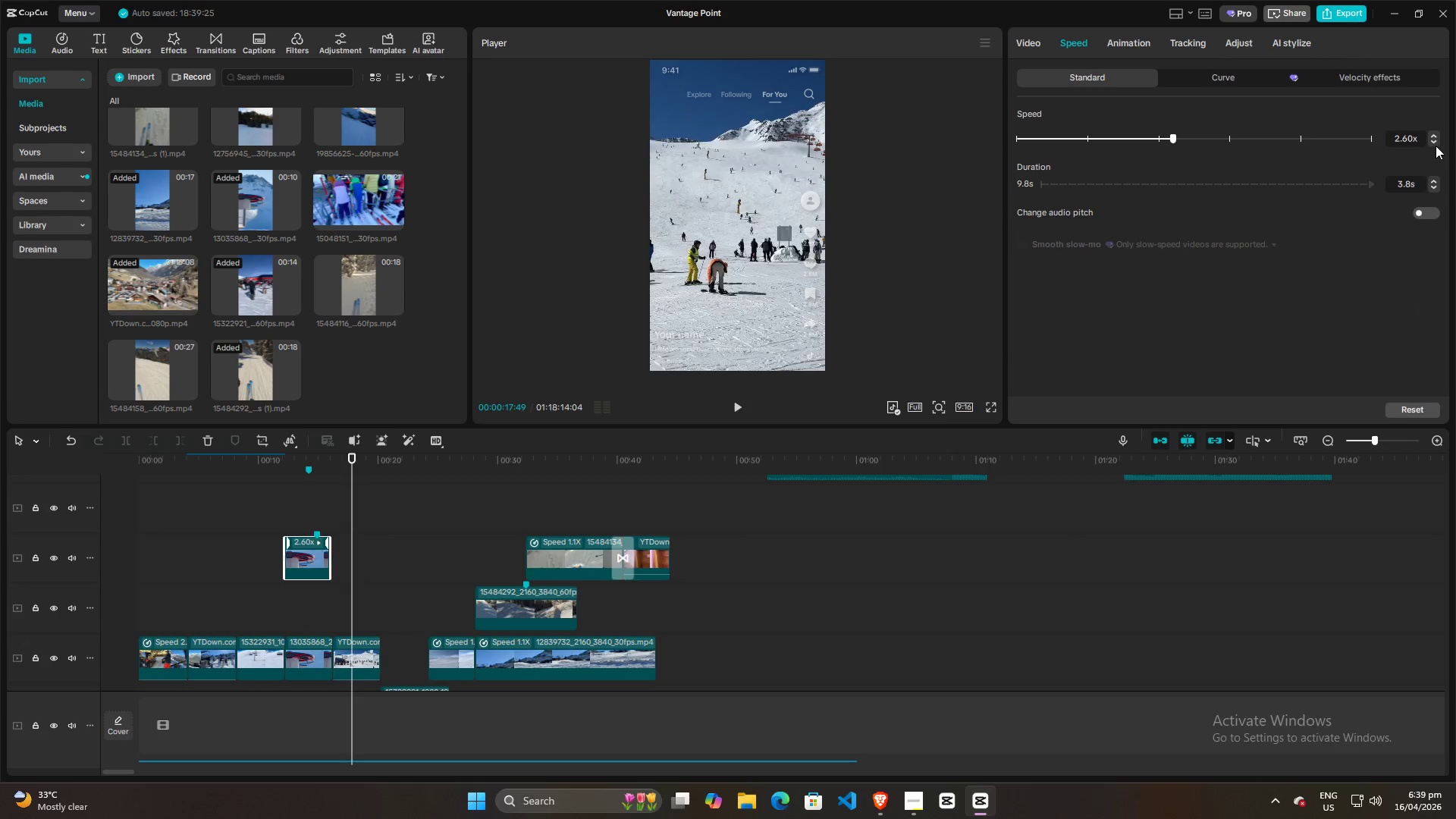 
left_click([1437, 142])
 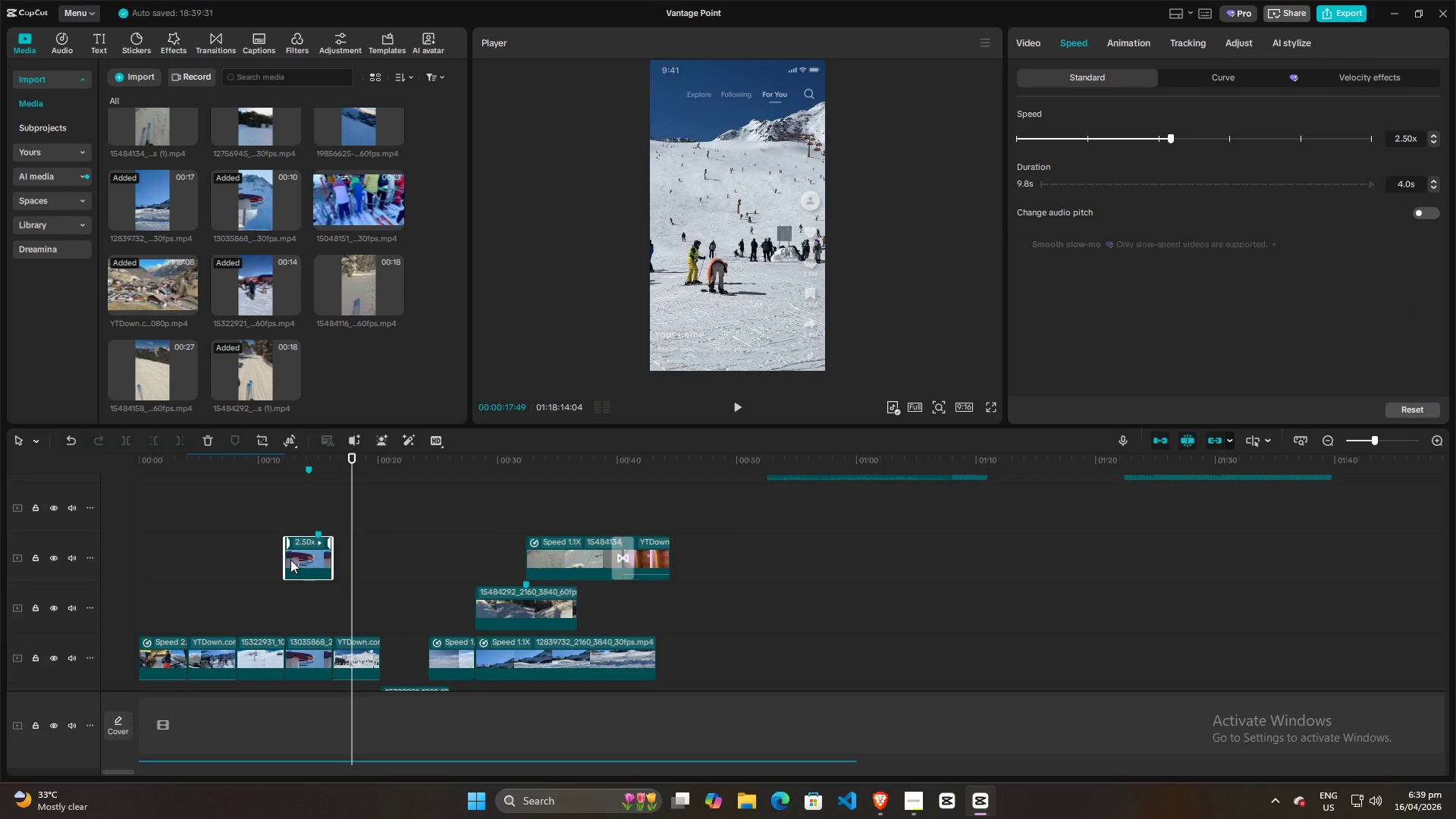 
left_click_drag(start_coordinate=[285, 559], to_coordinate=[208, 558])
 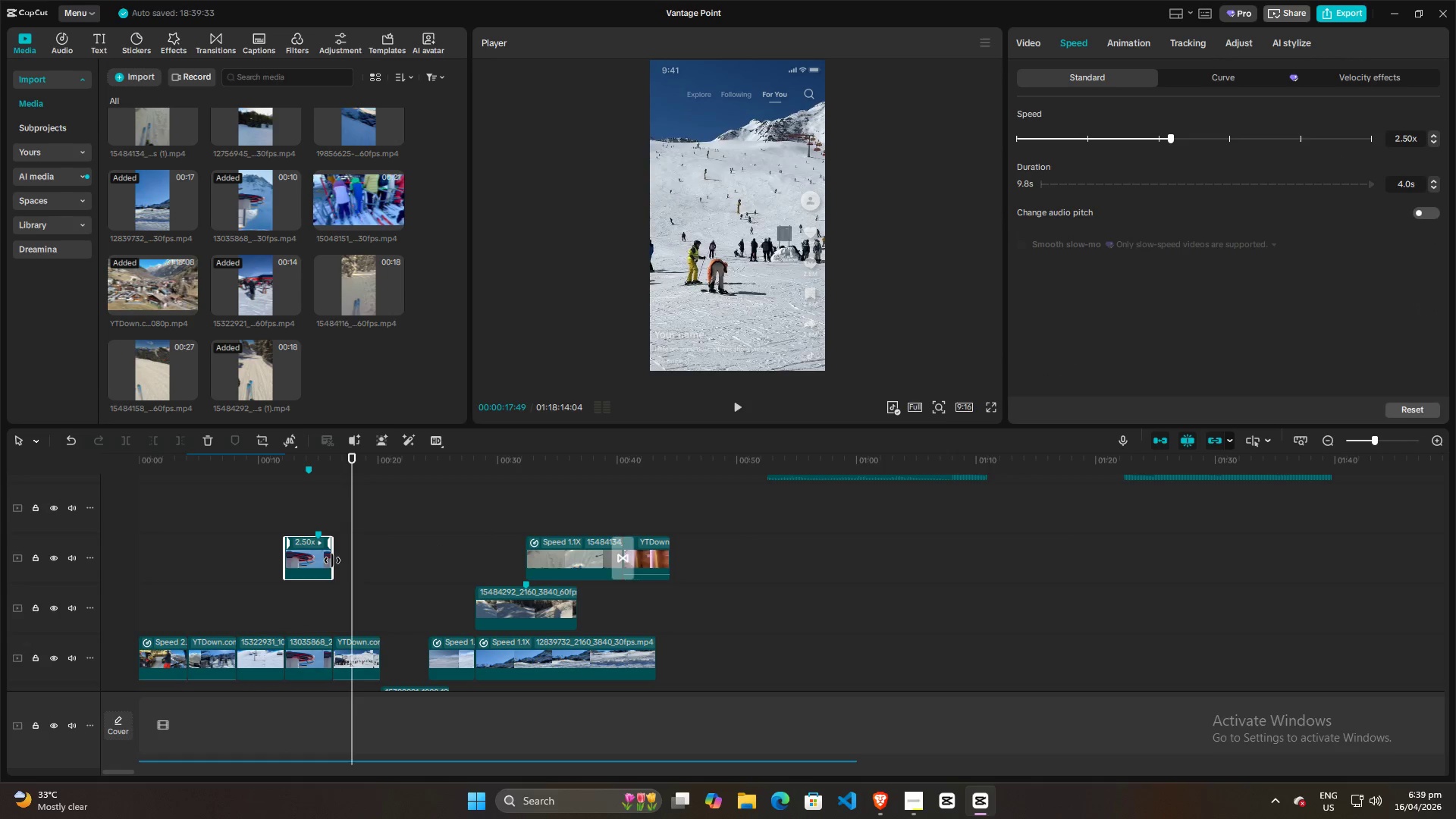 
left_click_drag(start_coordinate=[332, 560], to_coordinate=[371, 560])
 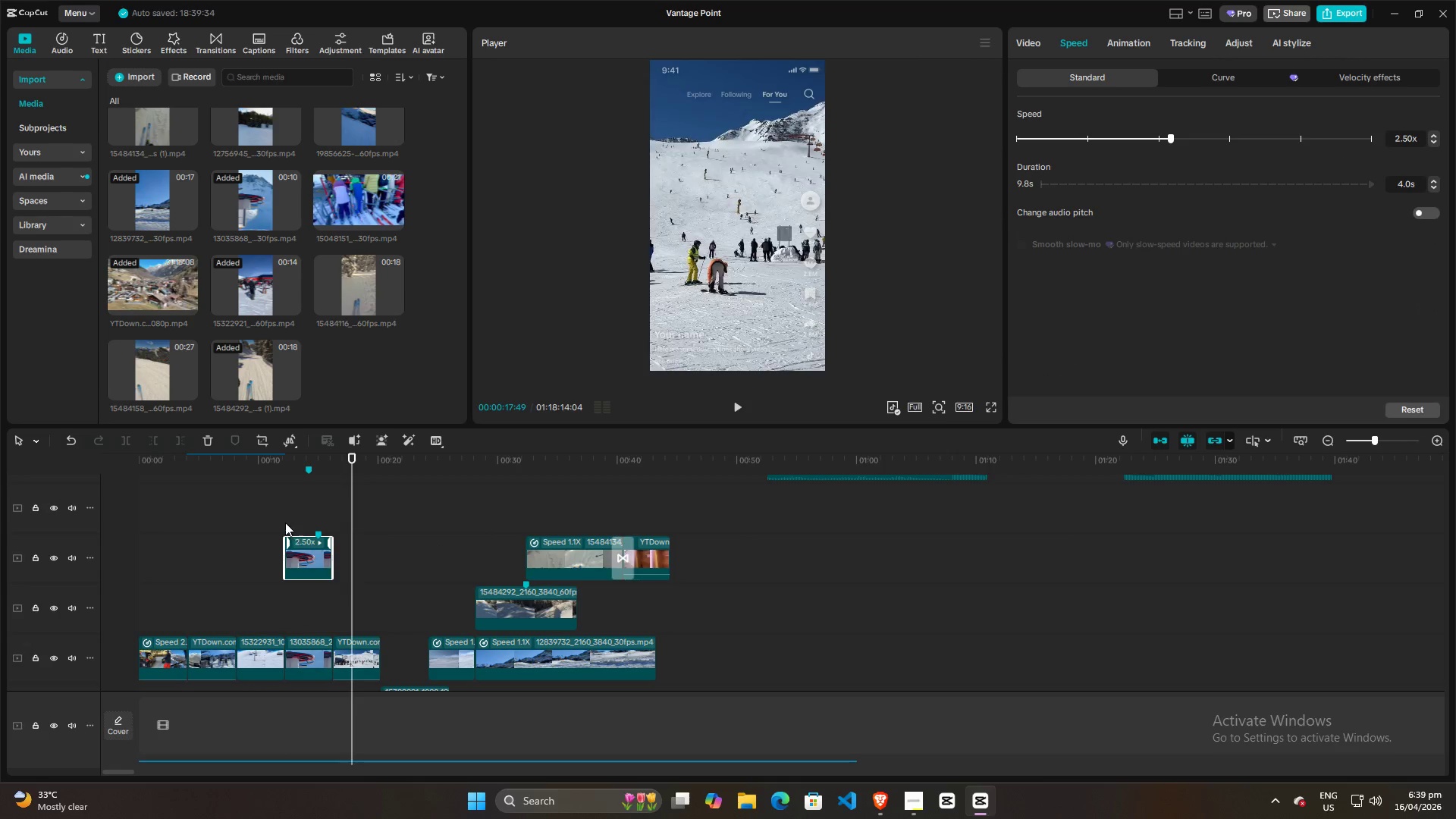 
left_click([282, 516])
 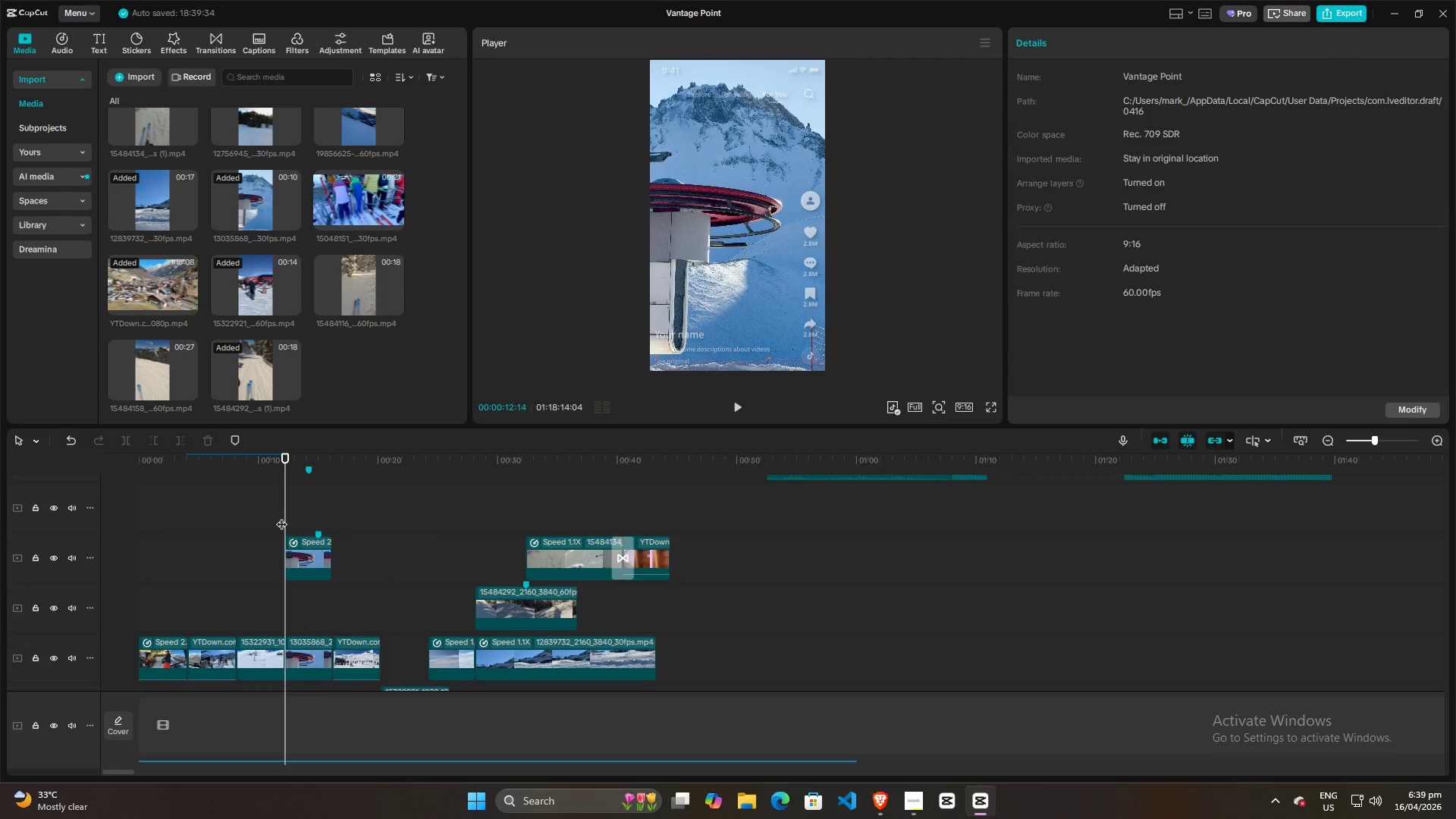 
left_click([271, 517])
 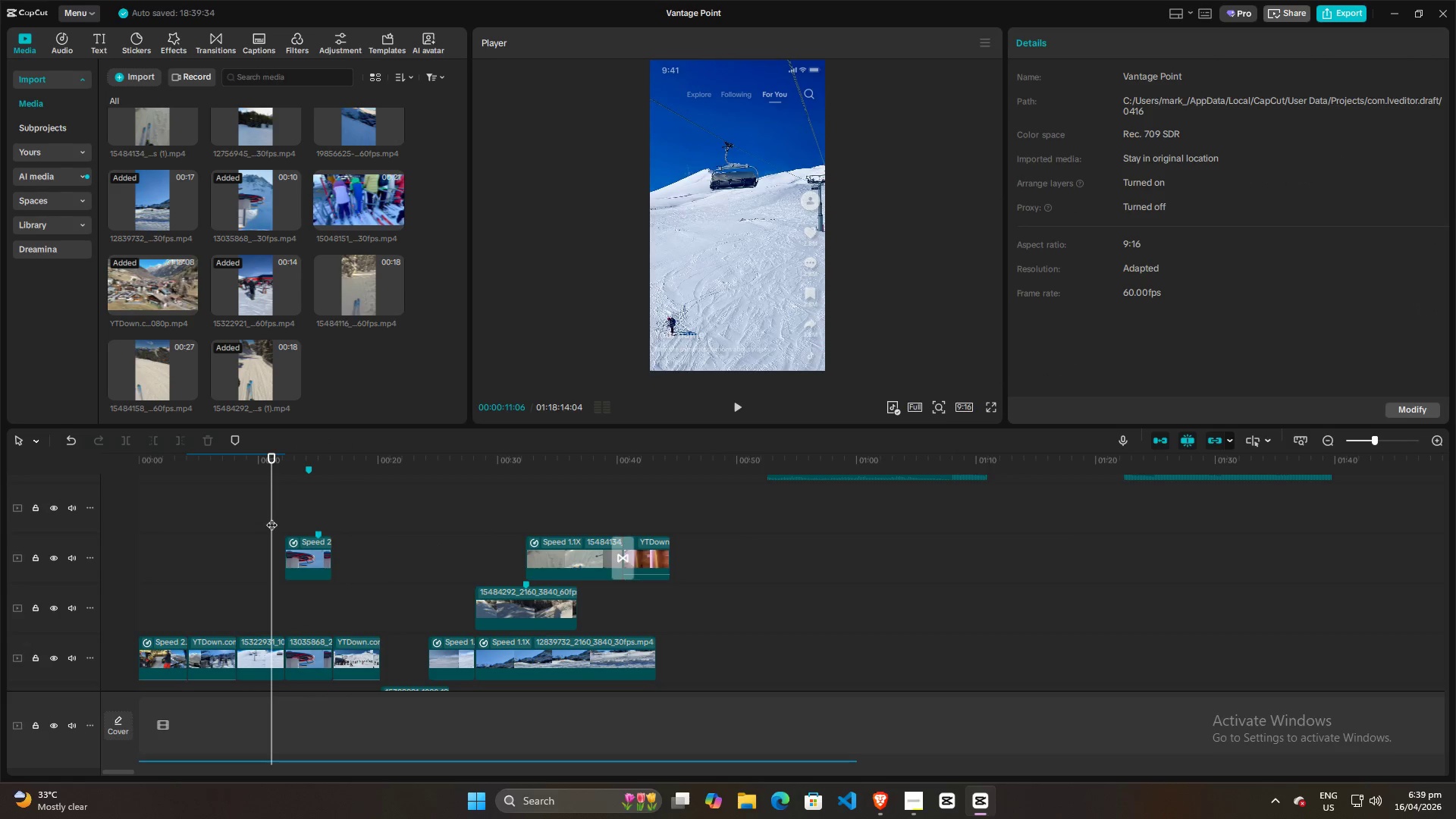 
key(Space)
 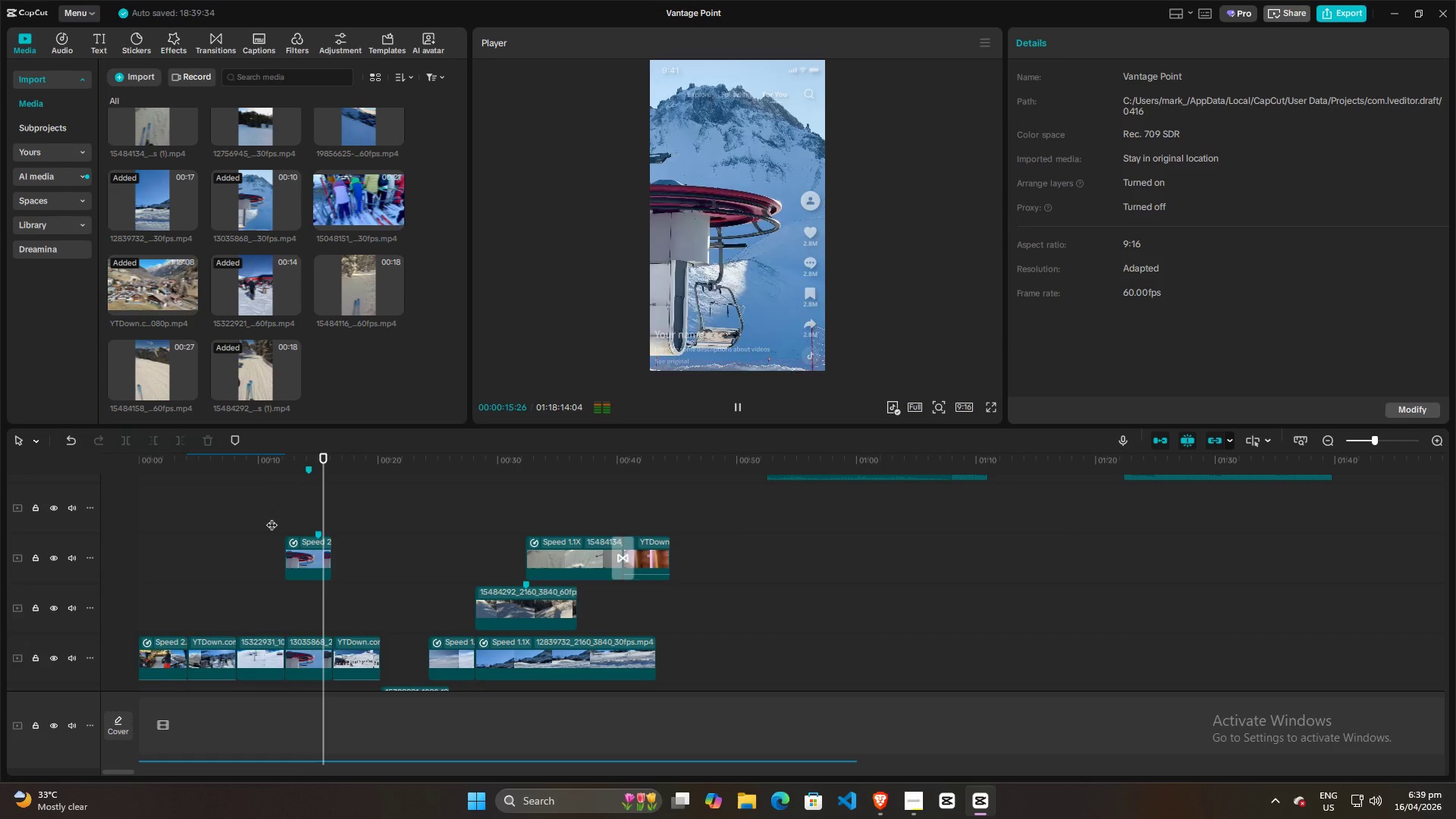 
wait(5.94)
 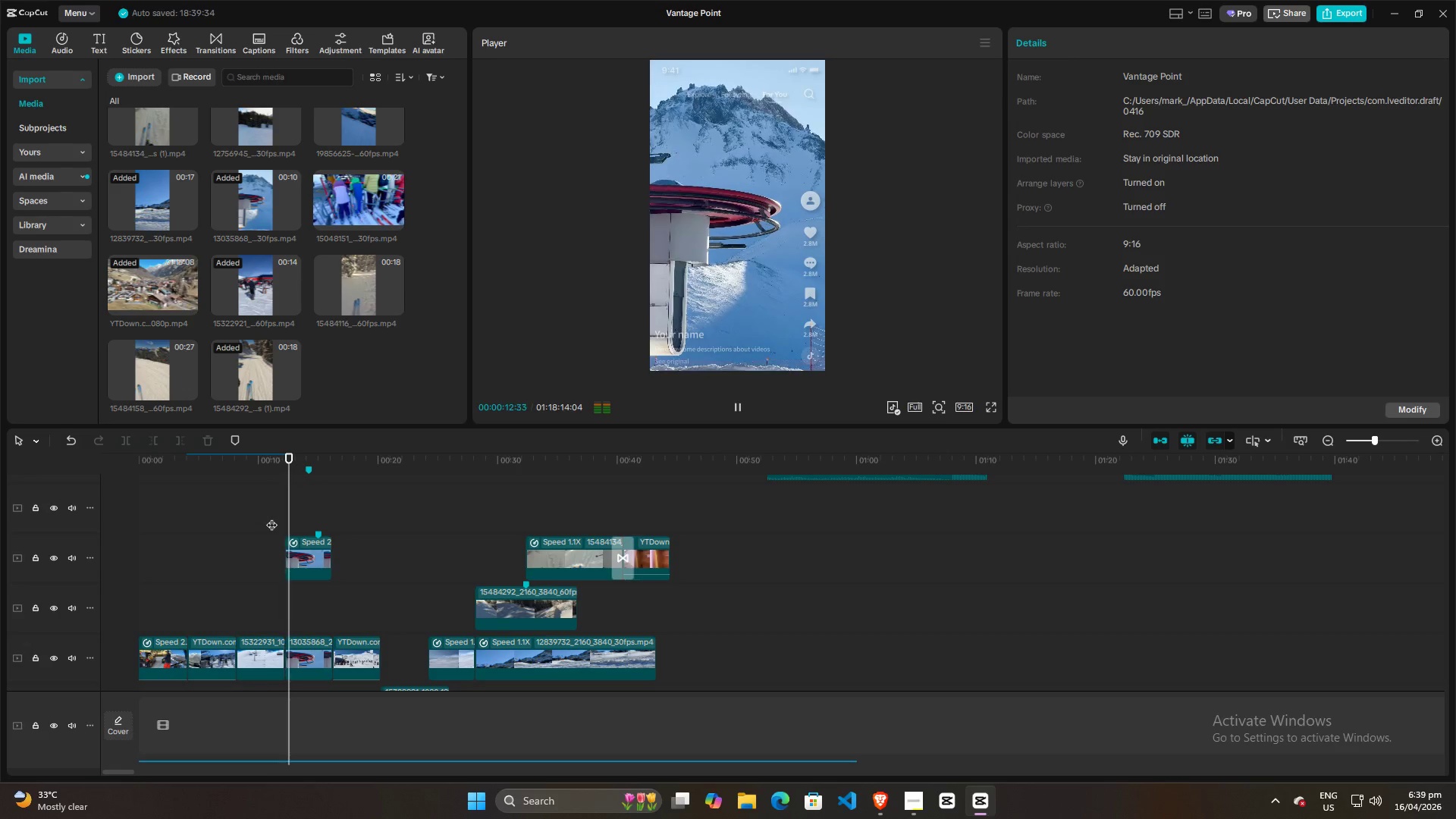 
key(Space)
 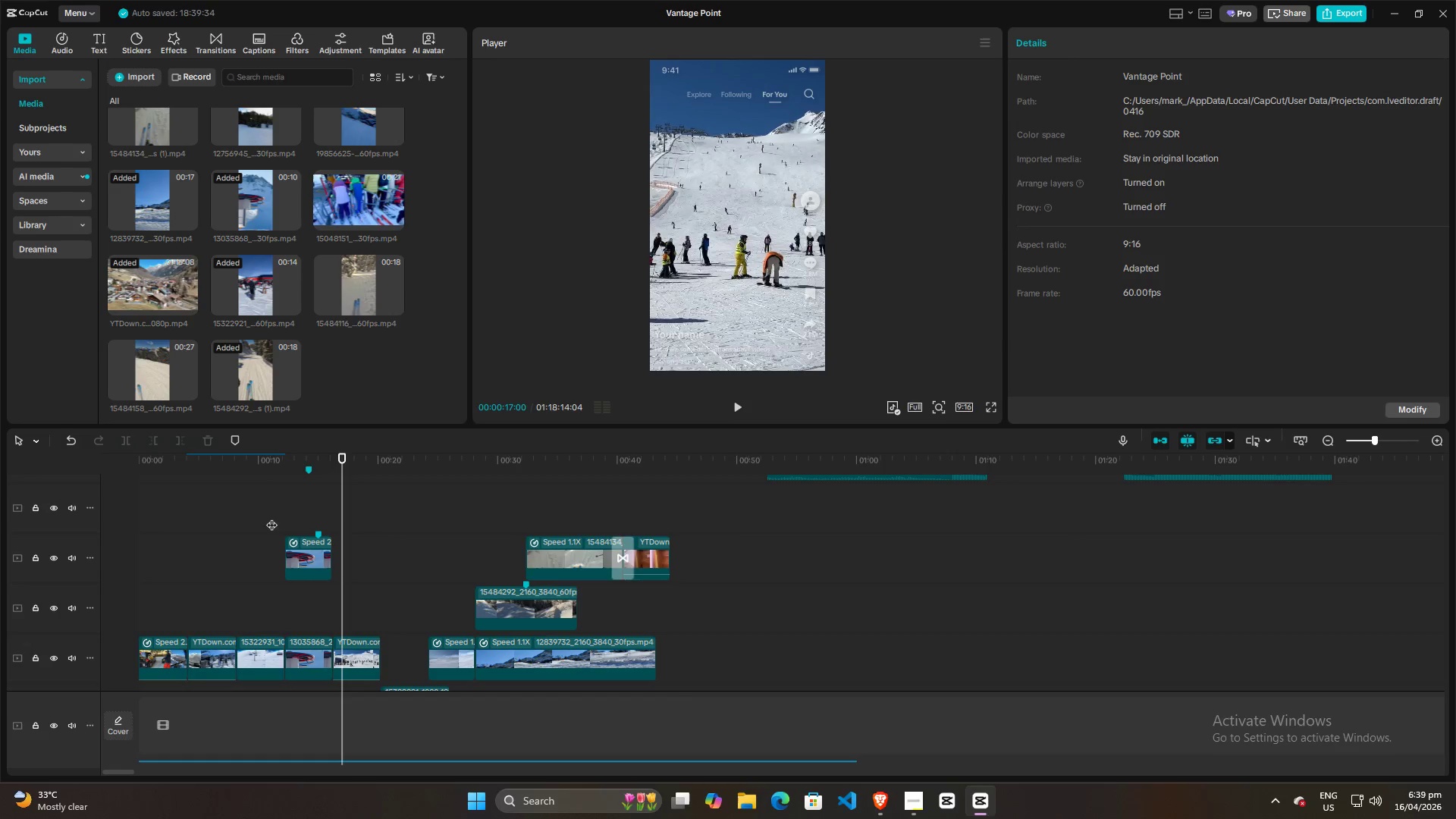 
hold_key(key=ControlLeft, duration=0.61)
scroll: coordinate [283, 524], scroll_direction: up, amount: 6.0
 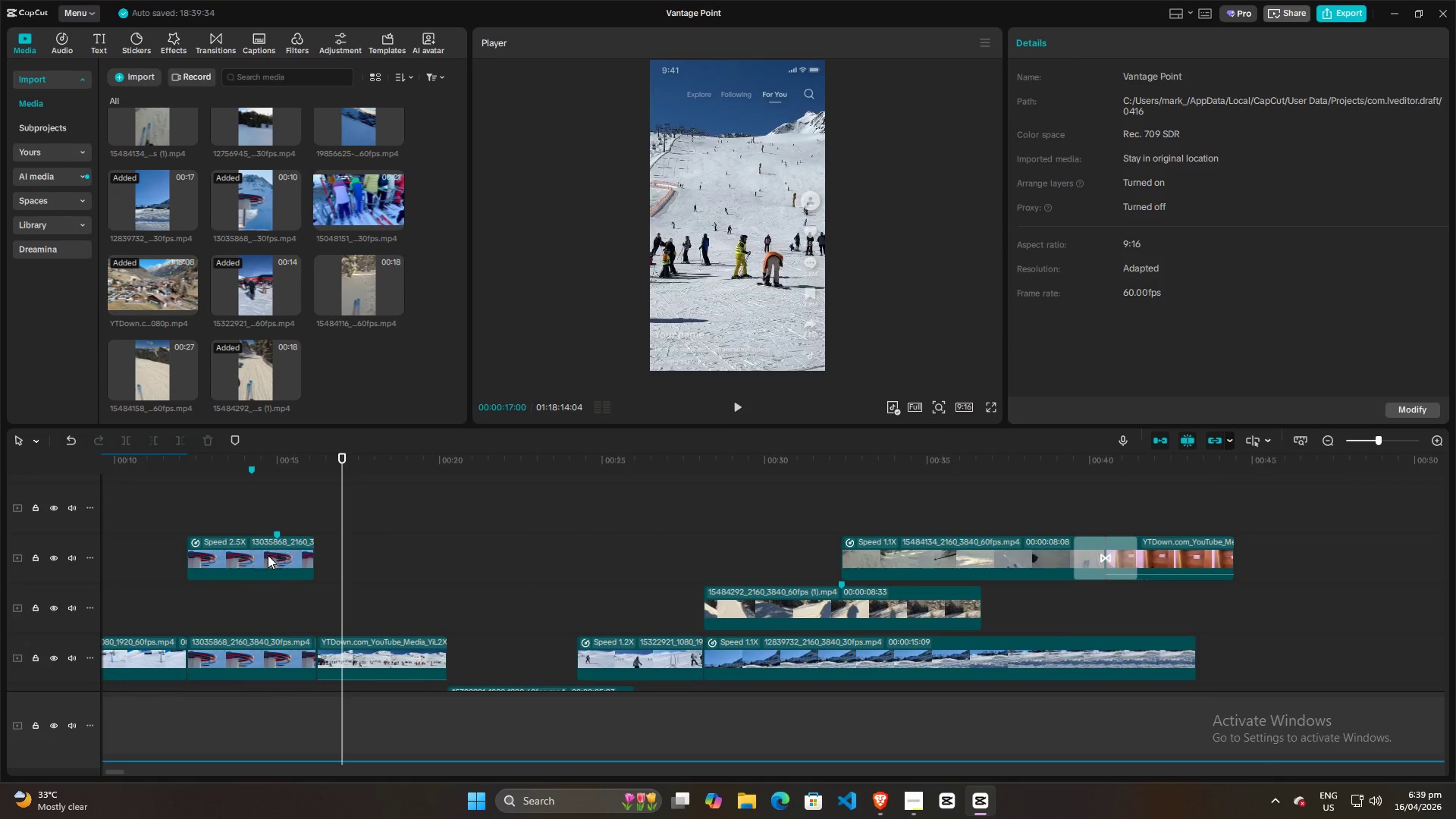 
left_click_drag(start_coordinate=[265, 563], to_coordinate=[264, 570])
 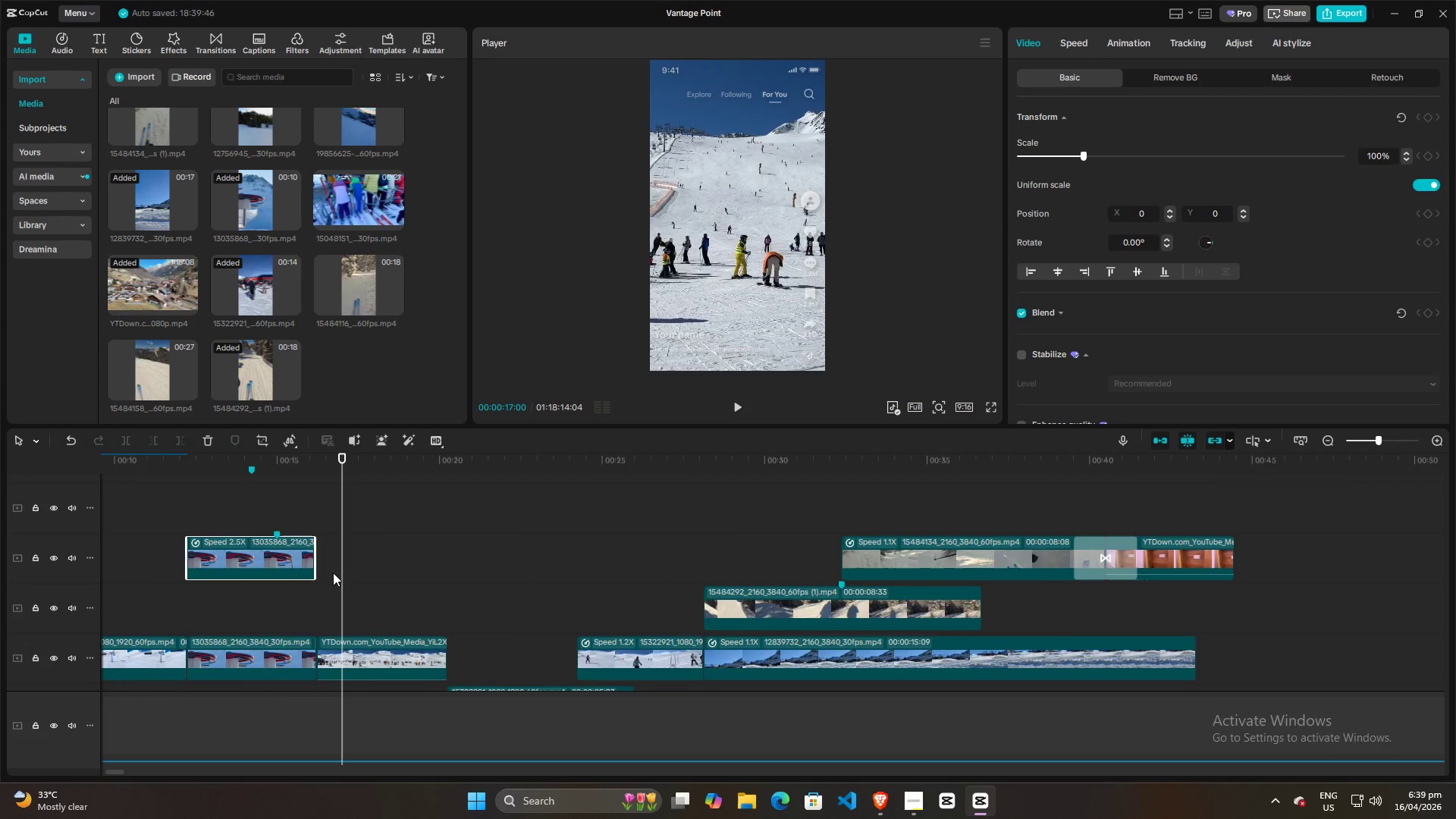 
scroll: coordinate [333, 575], scroll_direction: down, amount: 2.0
 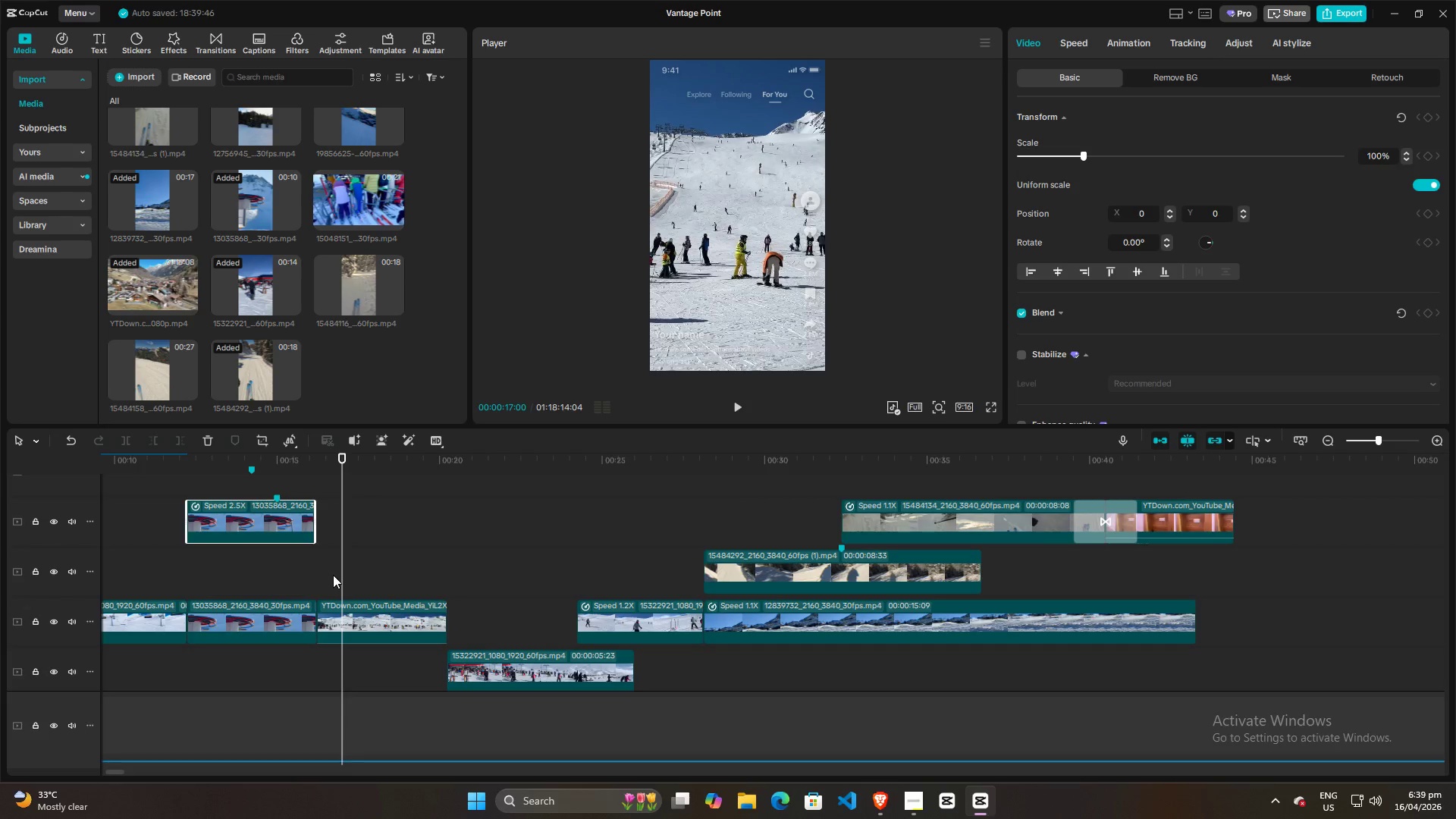 
scroll: coordinate [332, 576], scroll_direction: up, amount: 1.0
 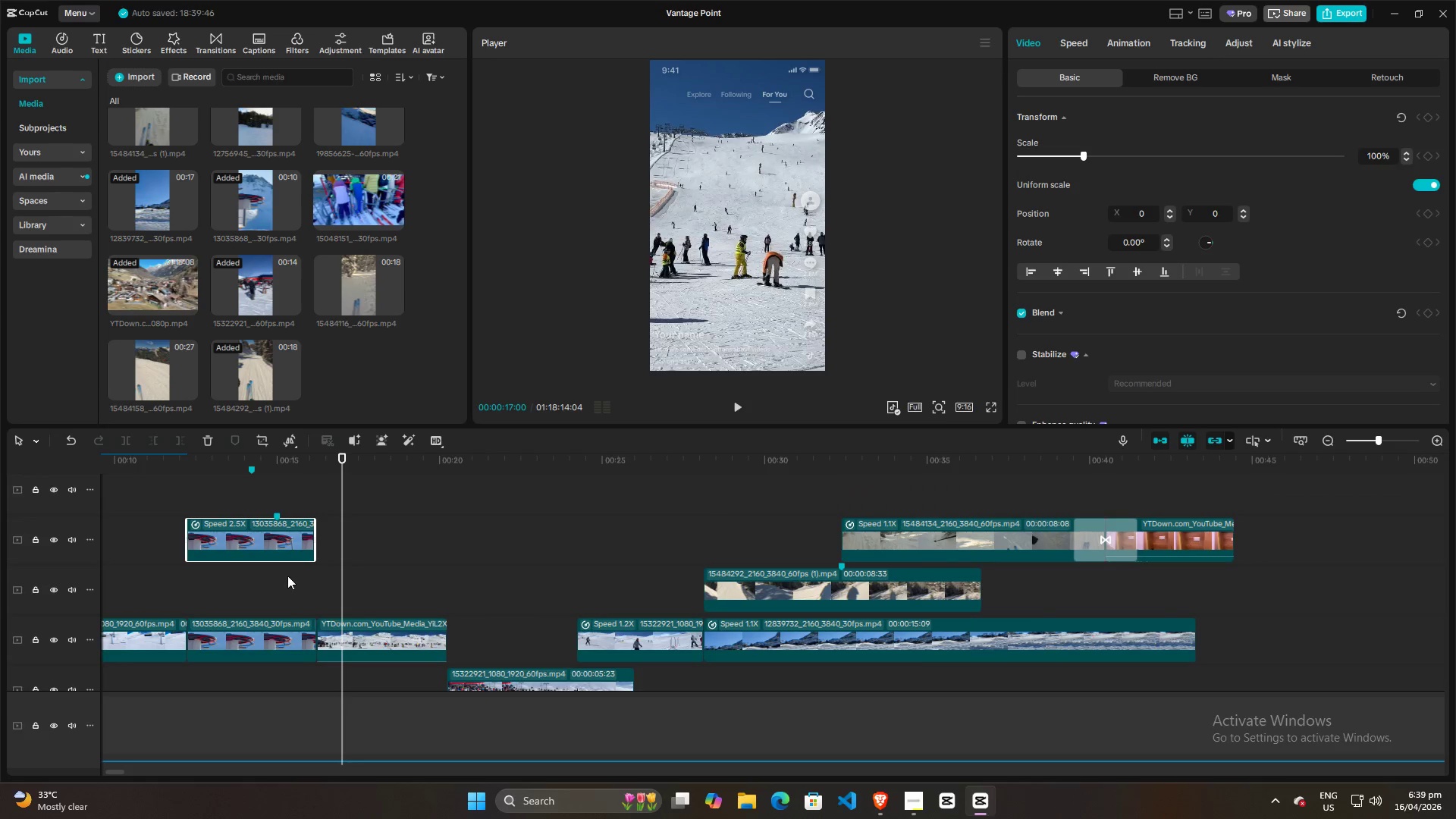 
left_click([281, 577])
 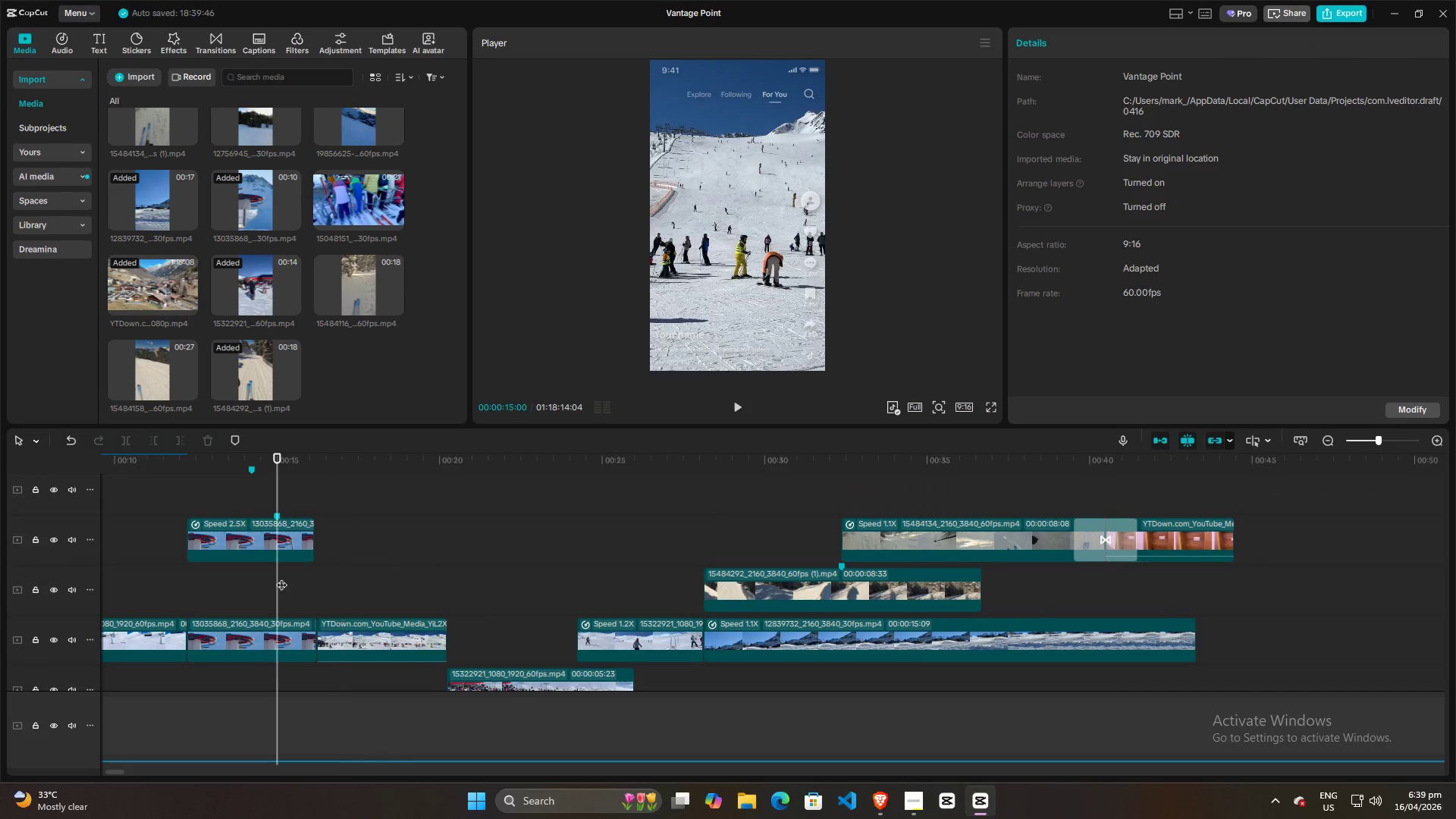 
key(Space)
 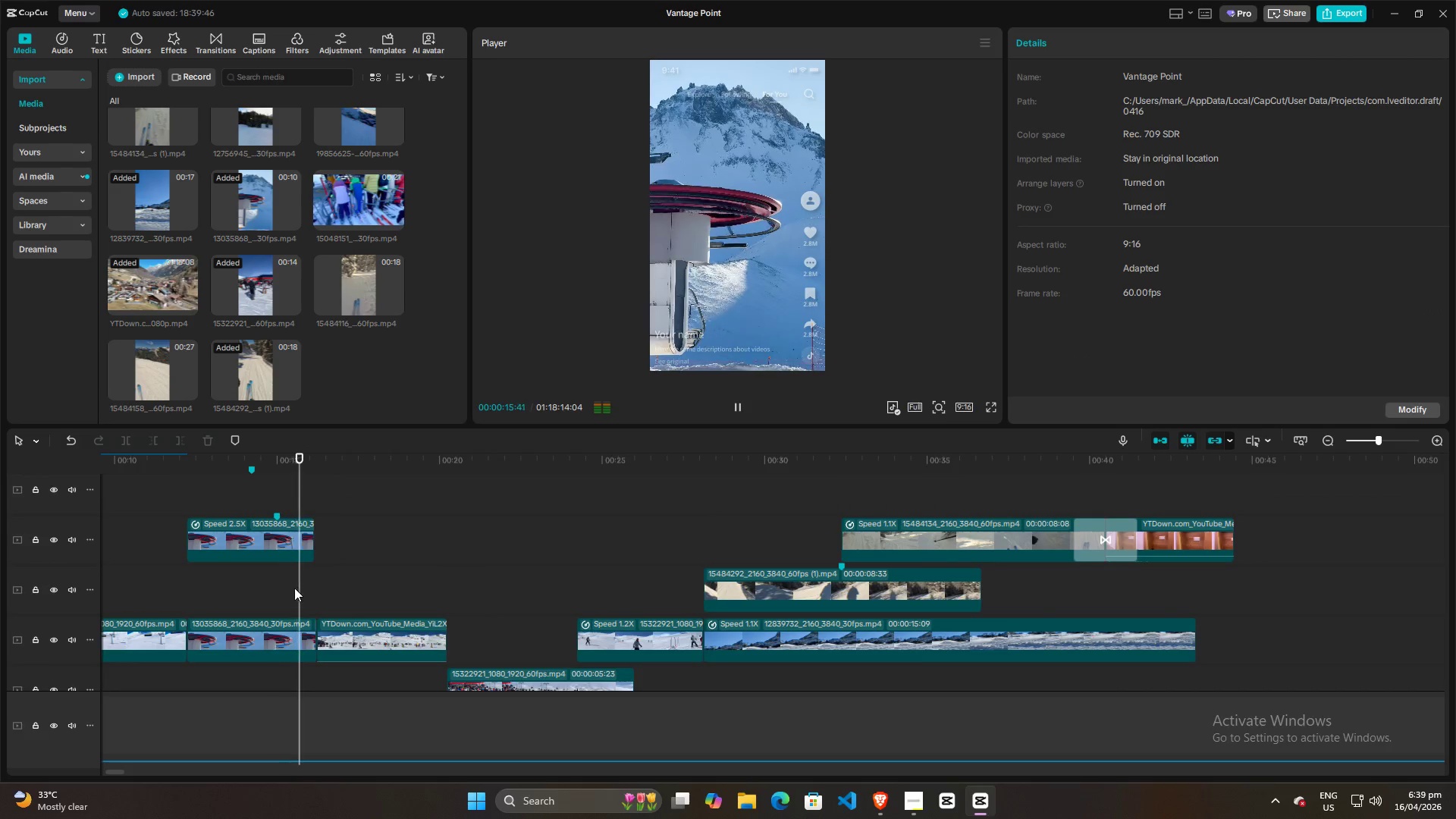 
key(Space)
 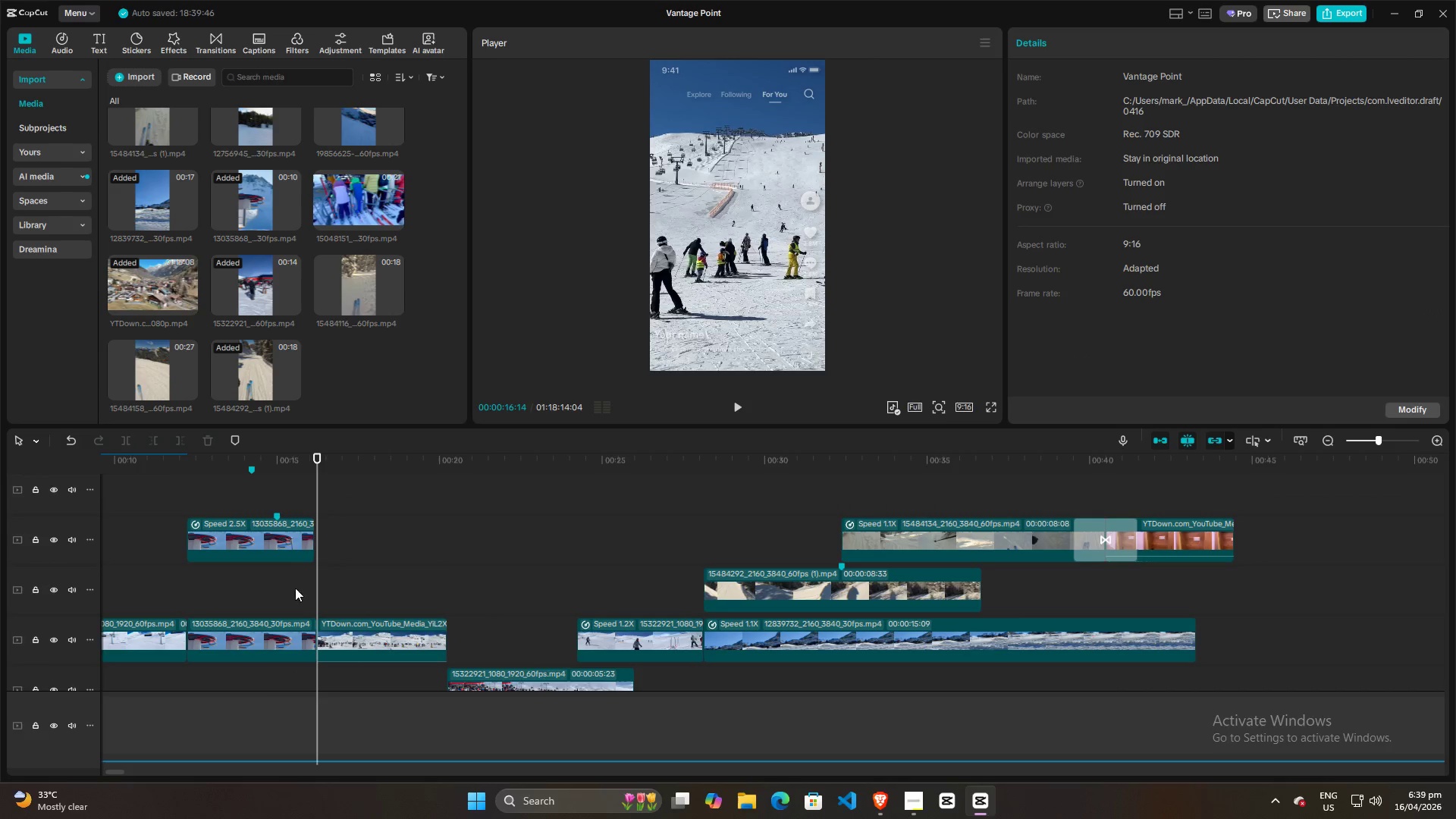 
left_click([302, 491])
 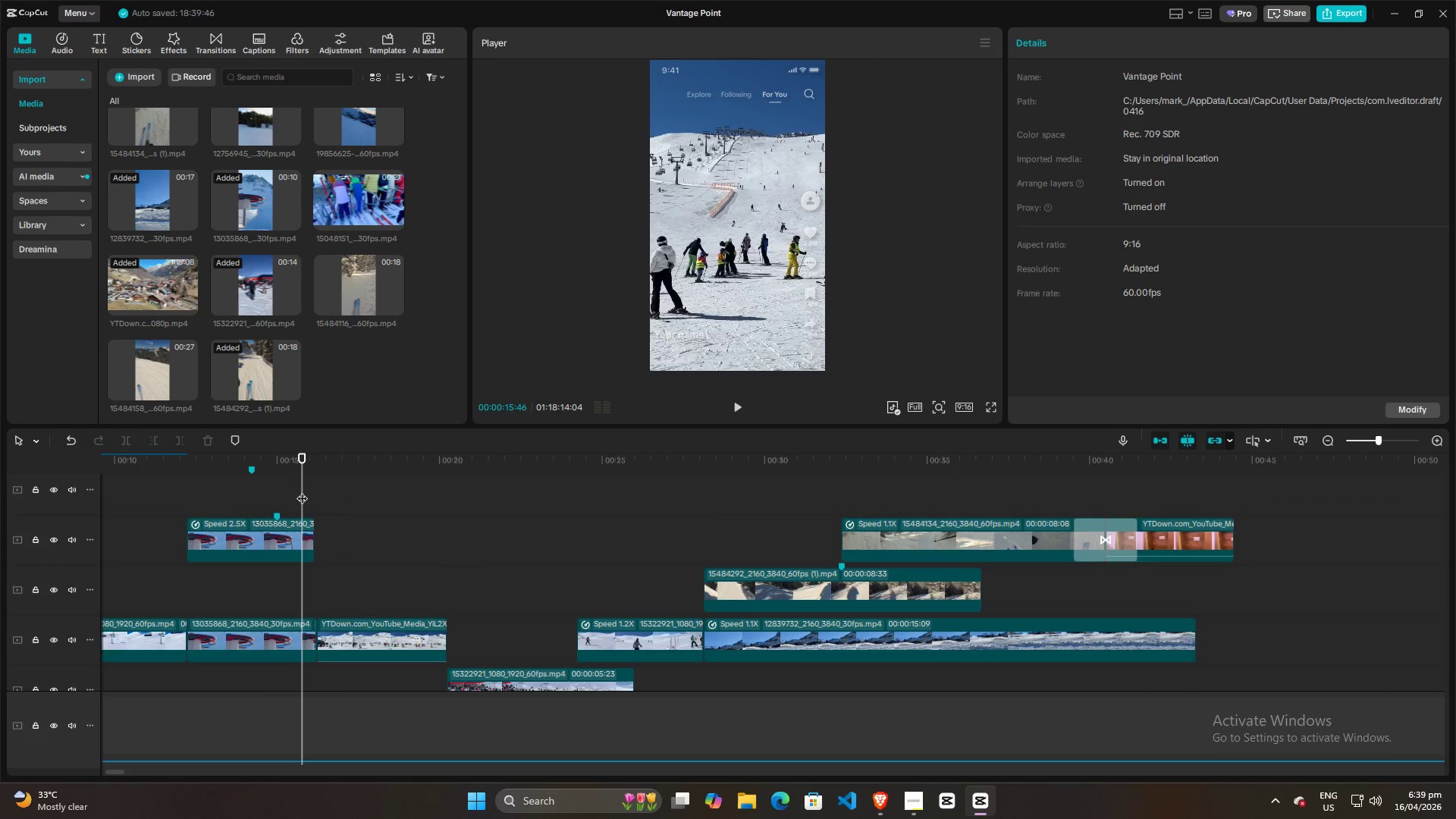 
key(Space)
 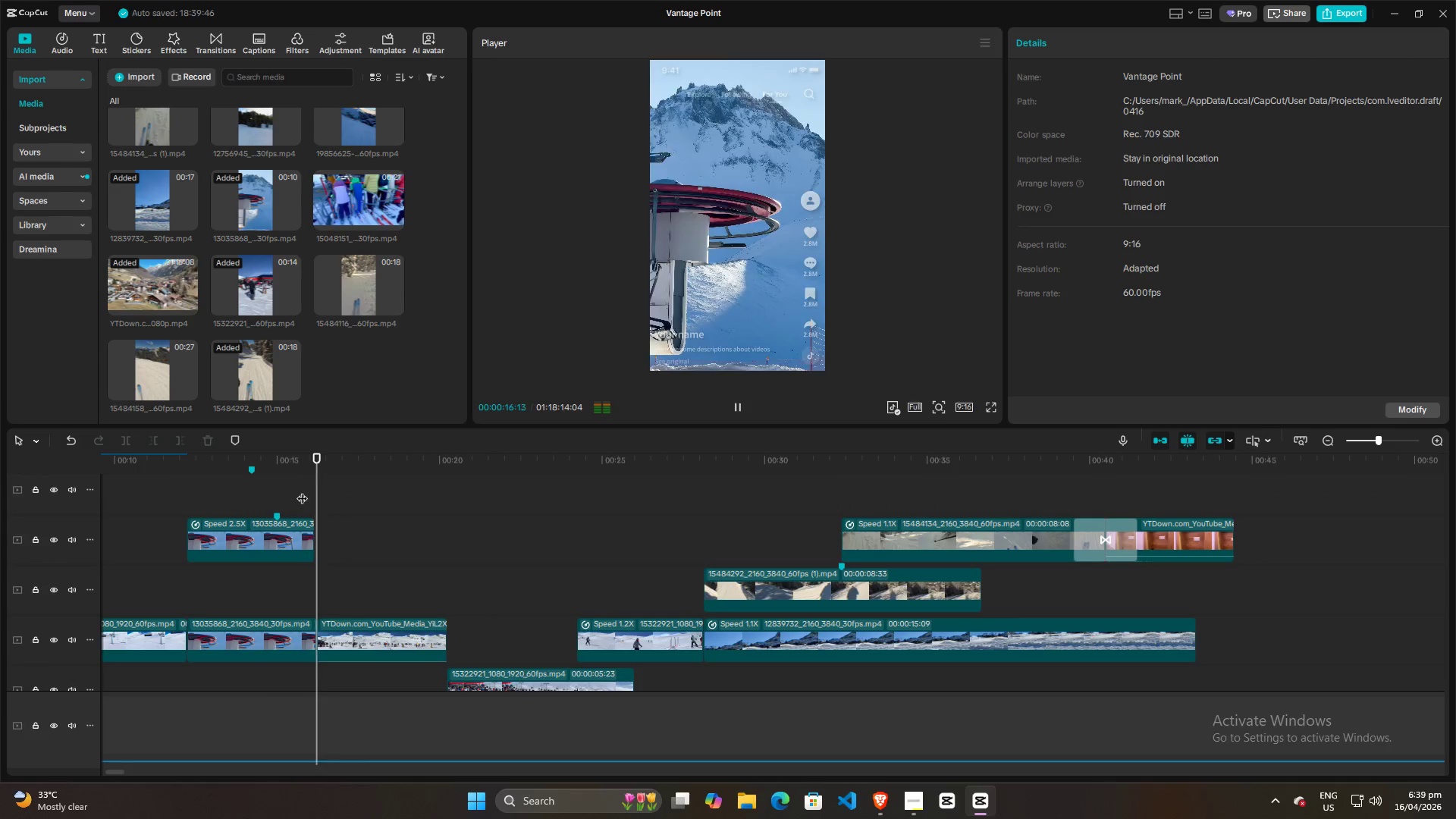 
key(Space)
 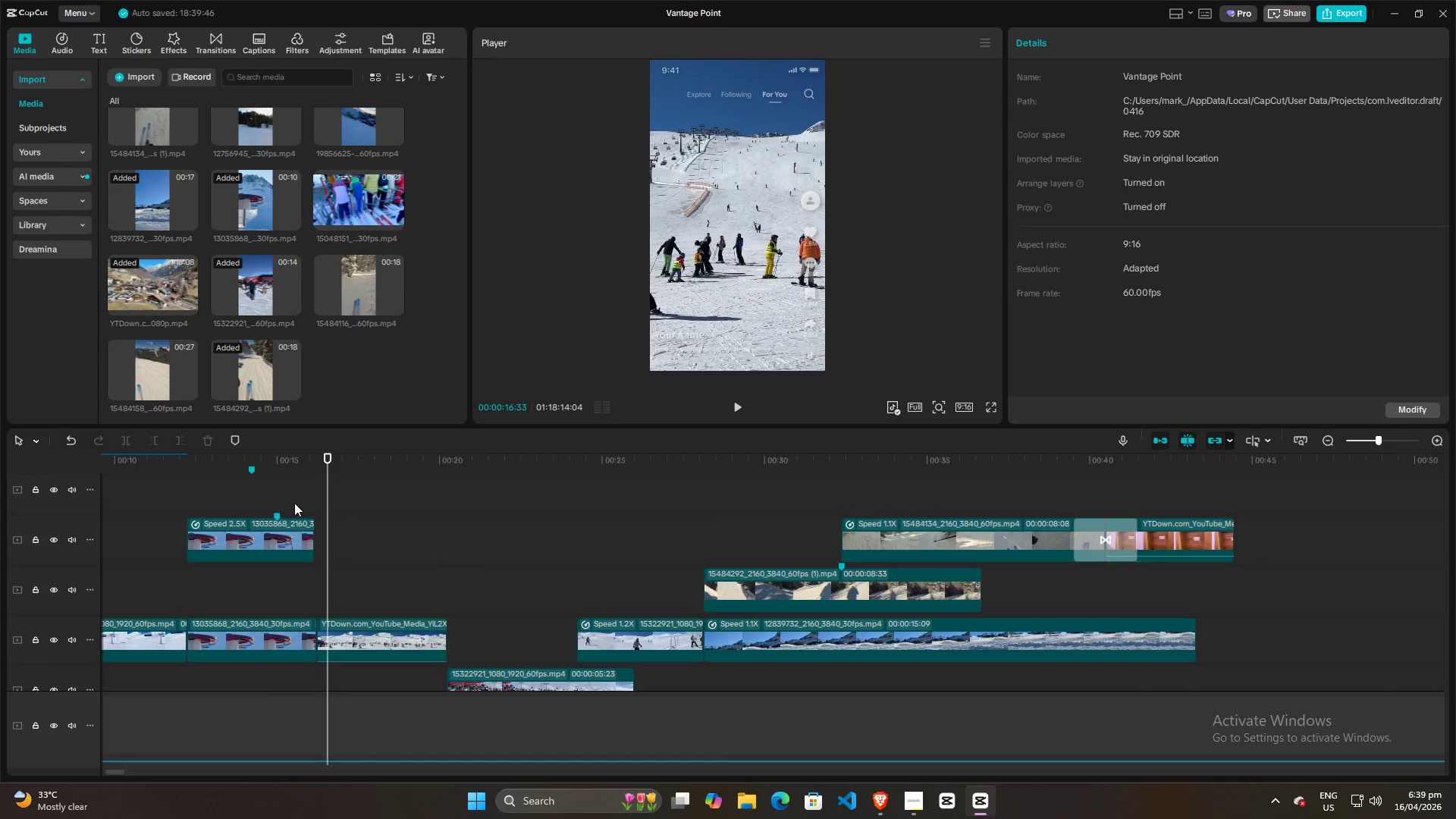 
left_click([283, 524])
 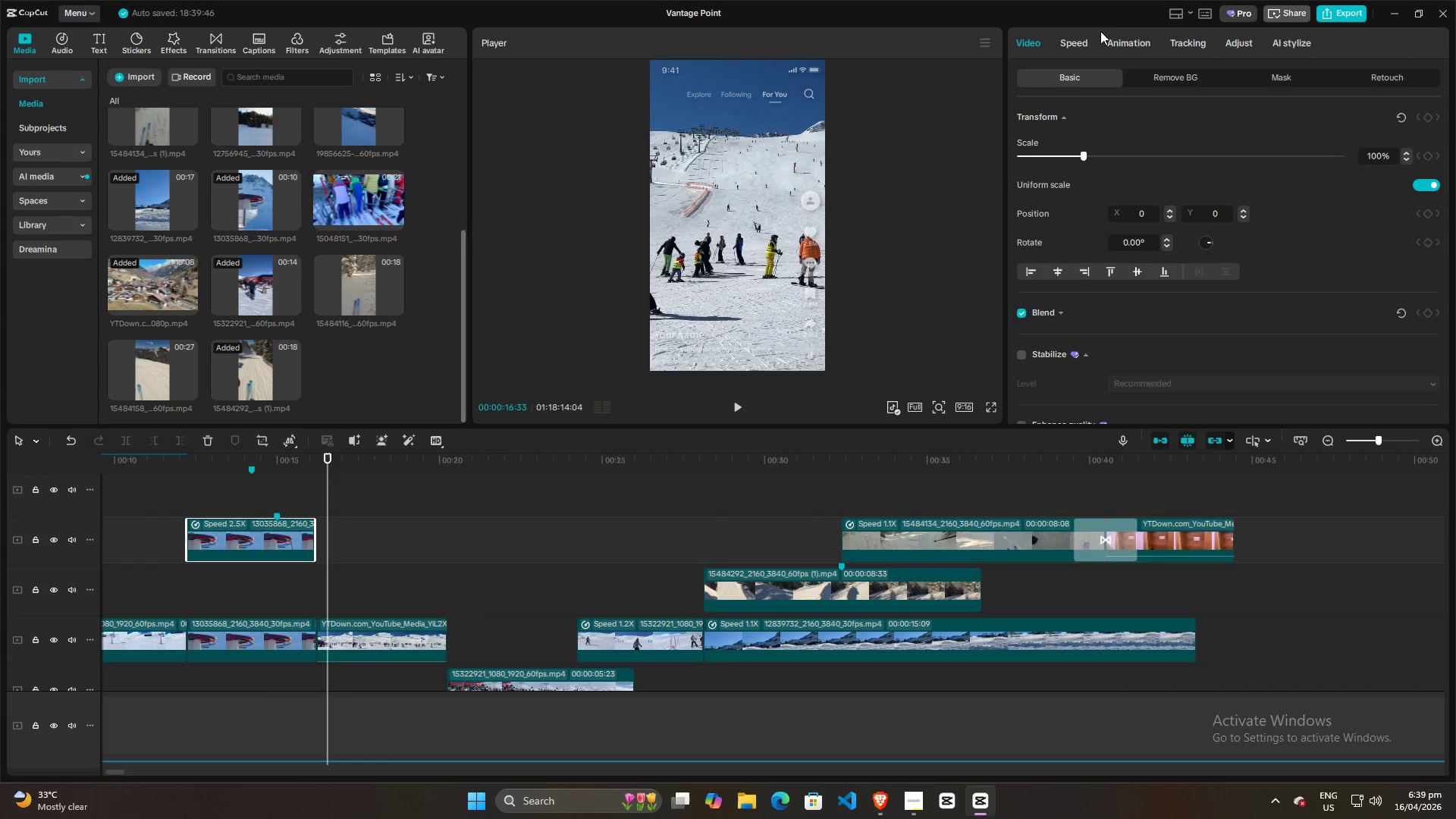 
left_click([1084, 40])
 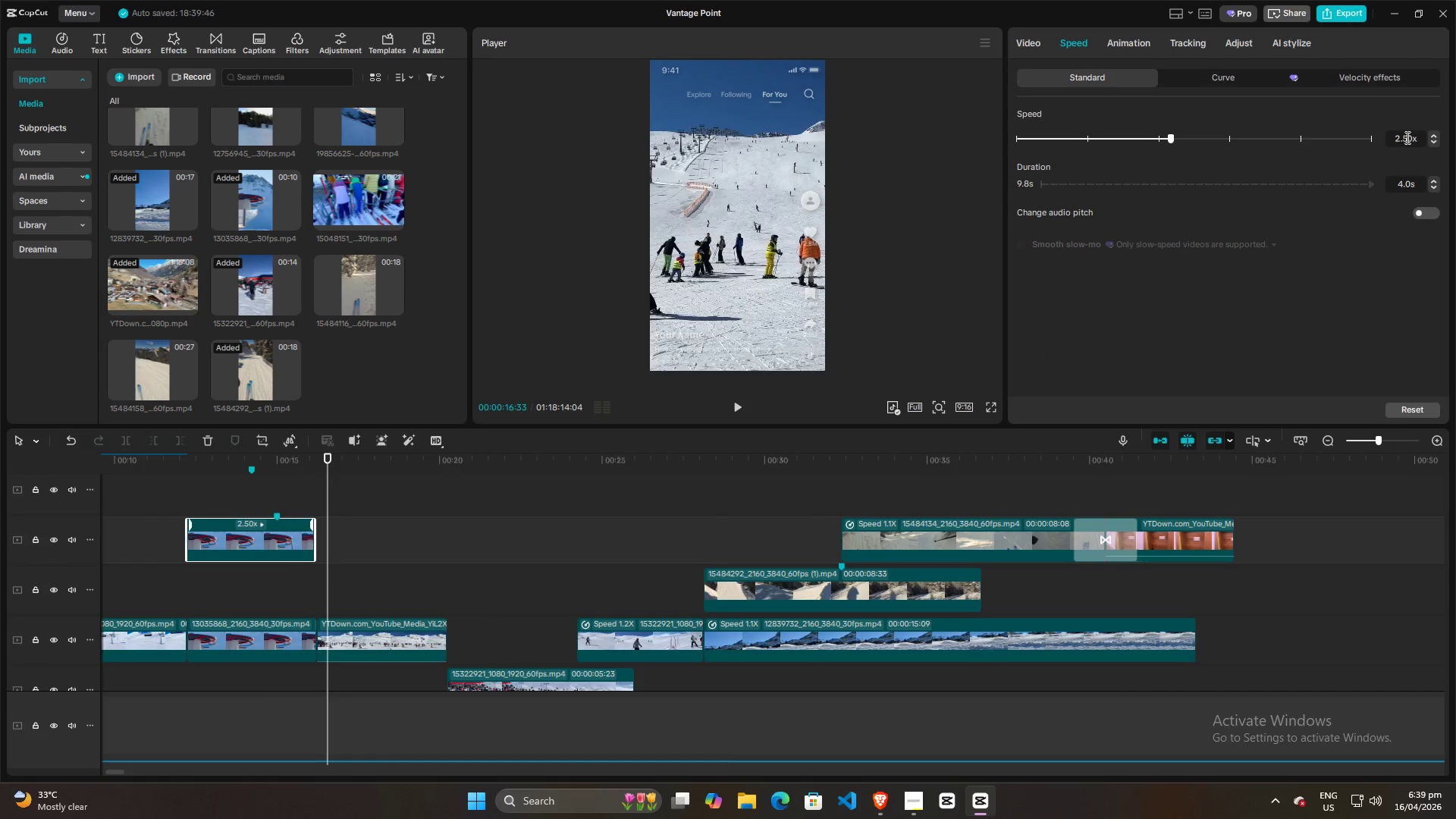 
left_click([1410, 140])
 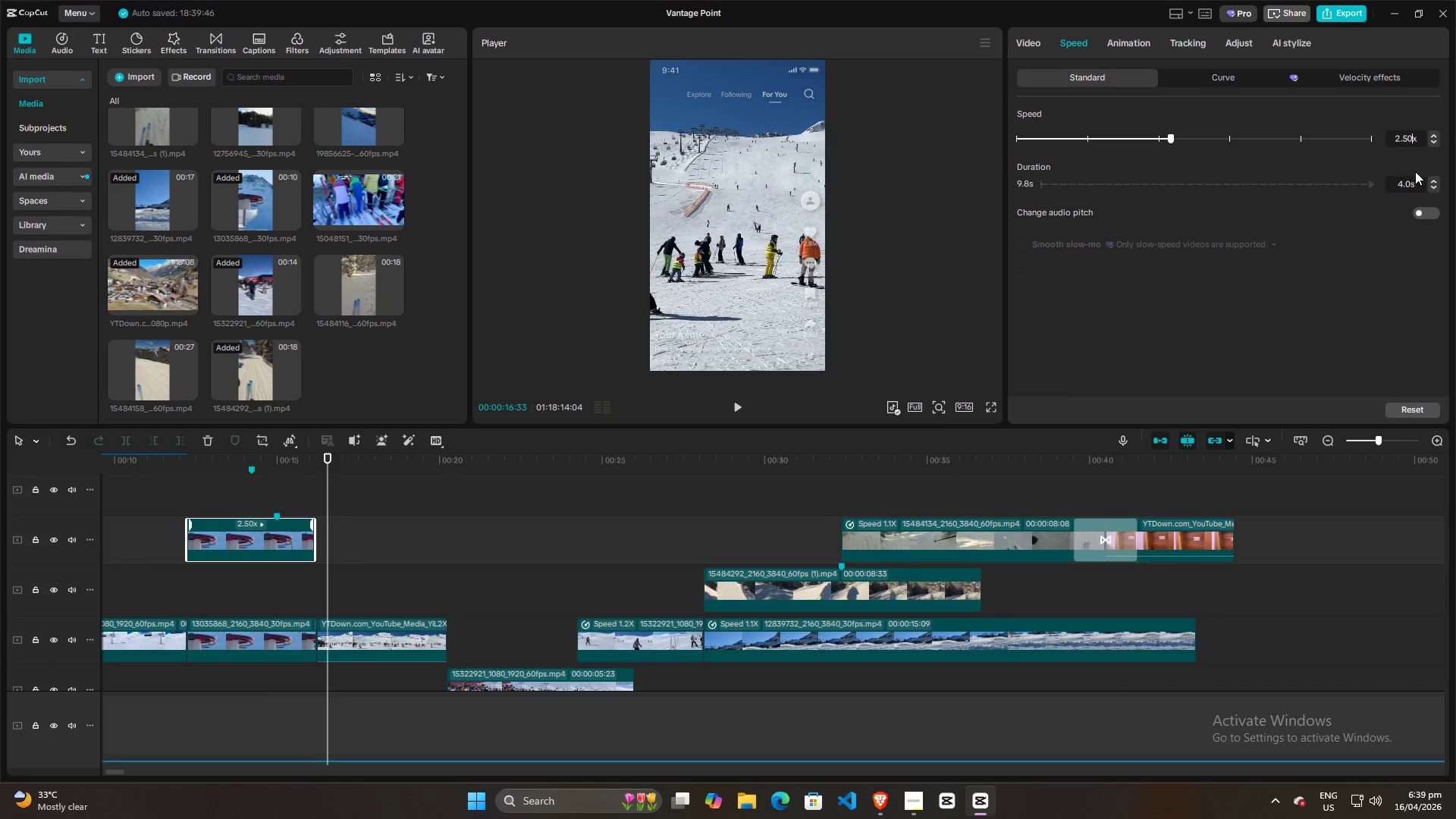 
key(Backspace)
key(Backspace)
type(45)
 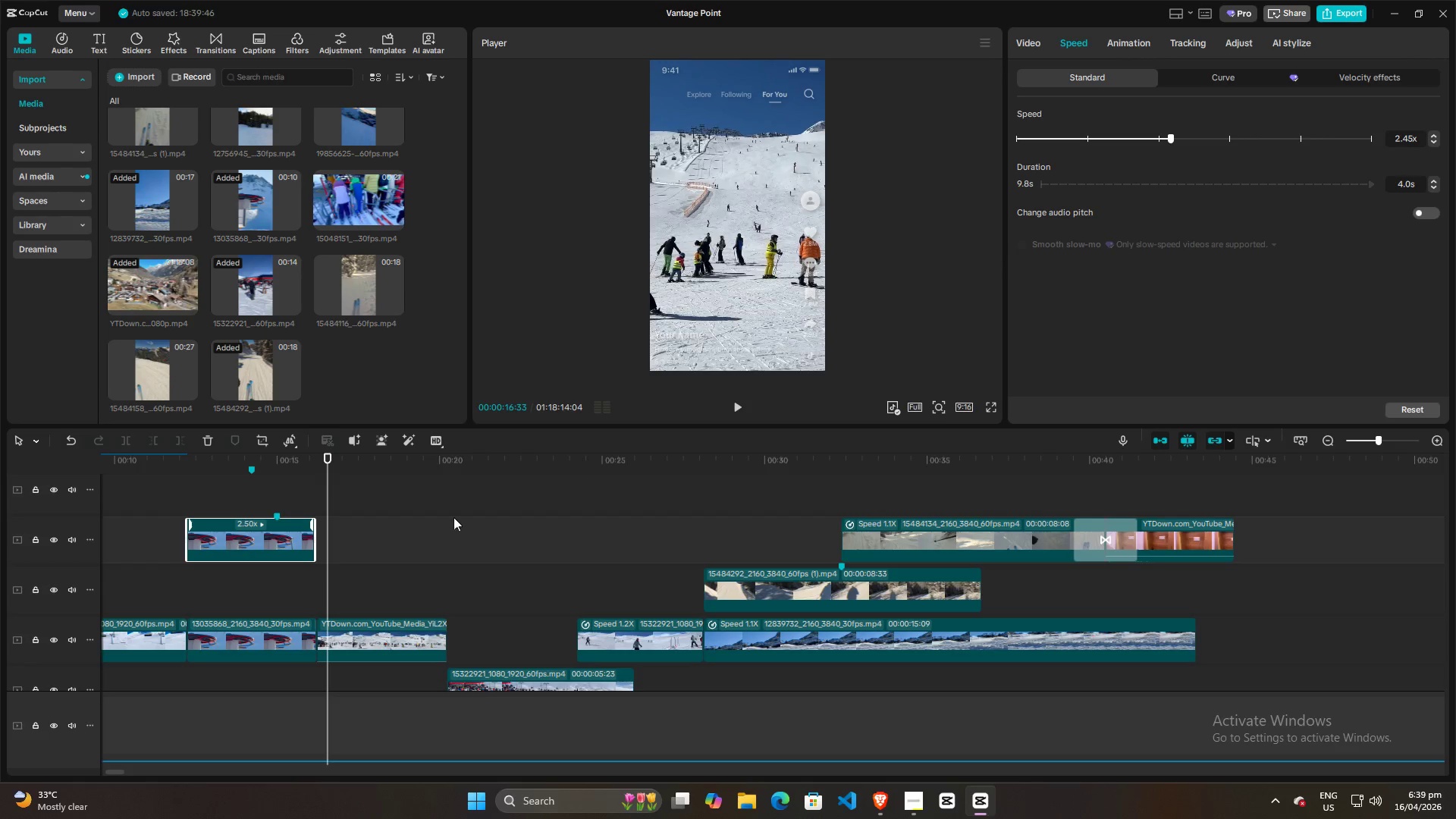 
left_click([294, 602])
 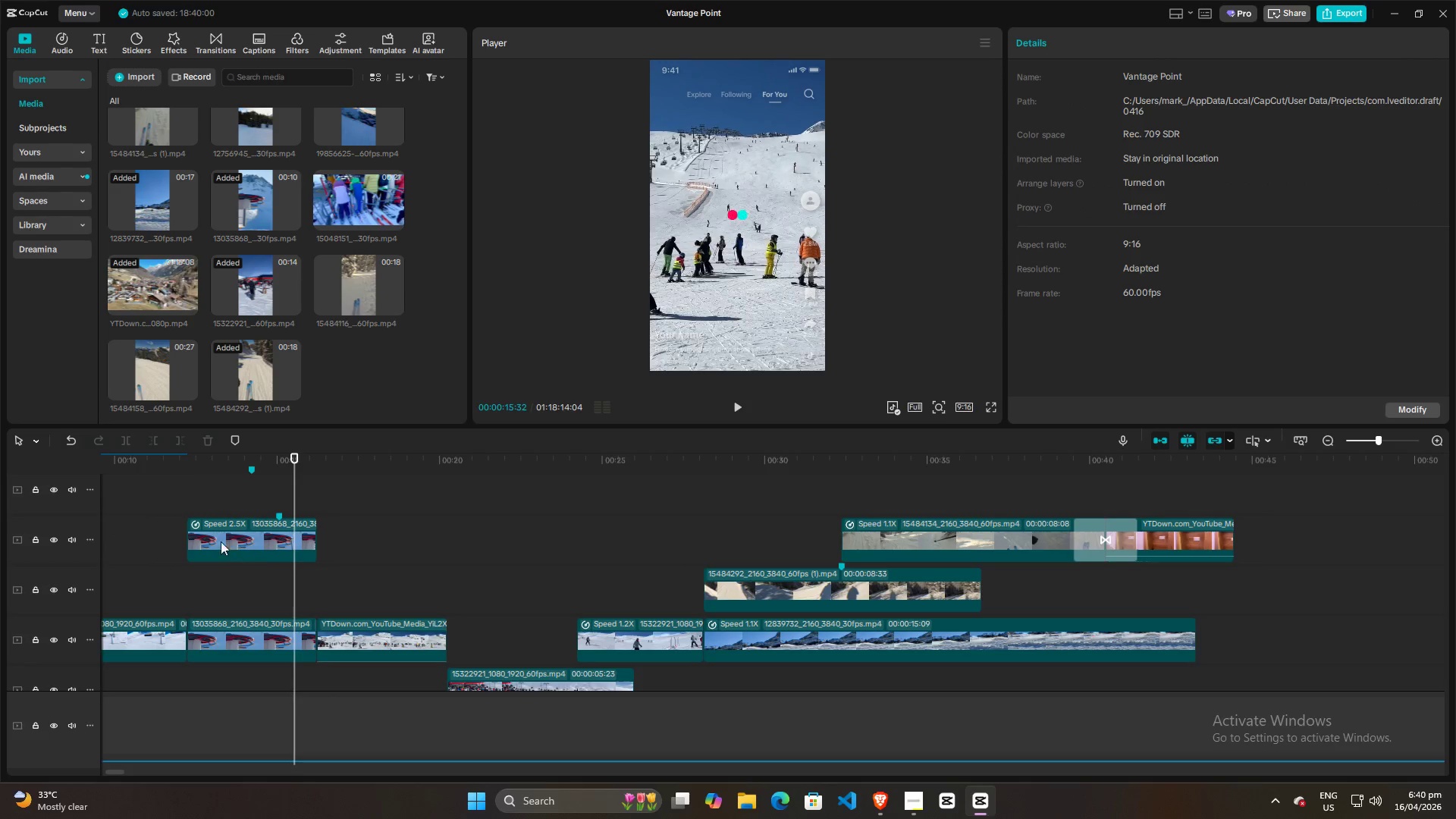 
left_click([184, 511])
 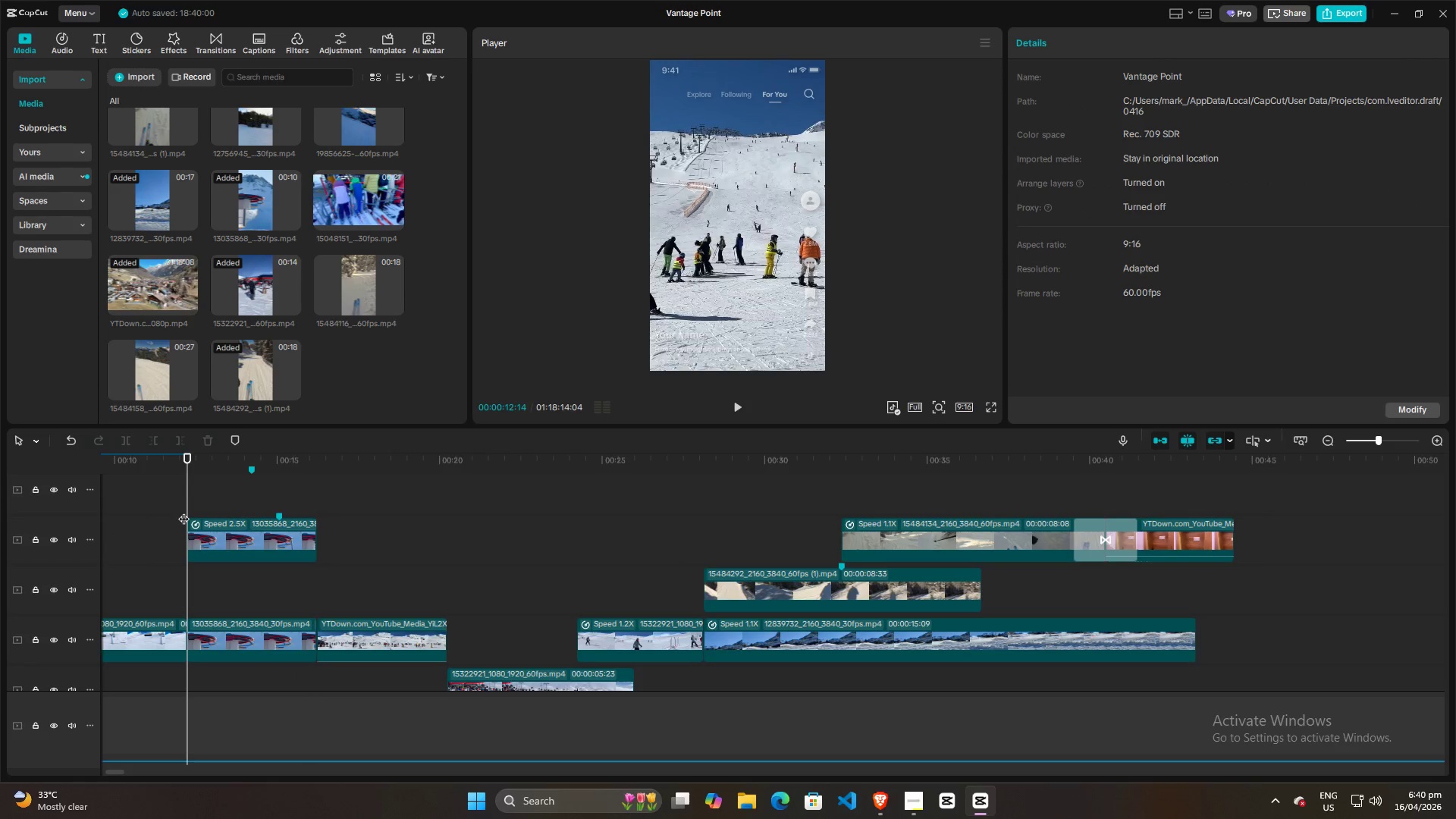 
key(Space)
 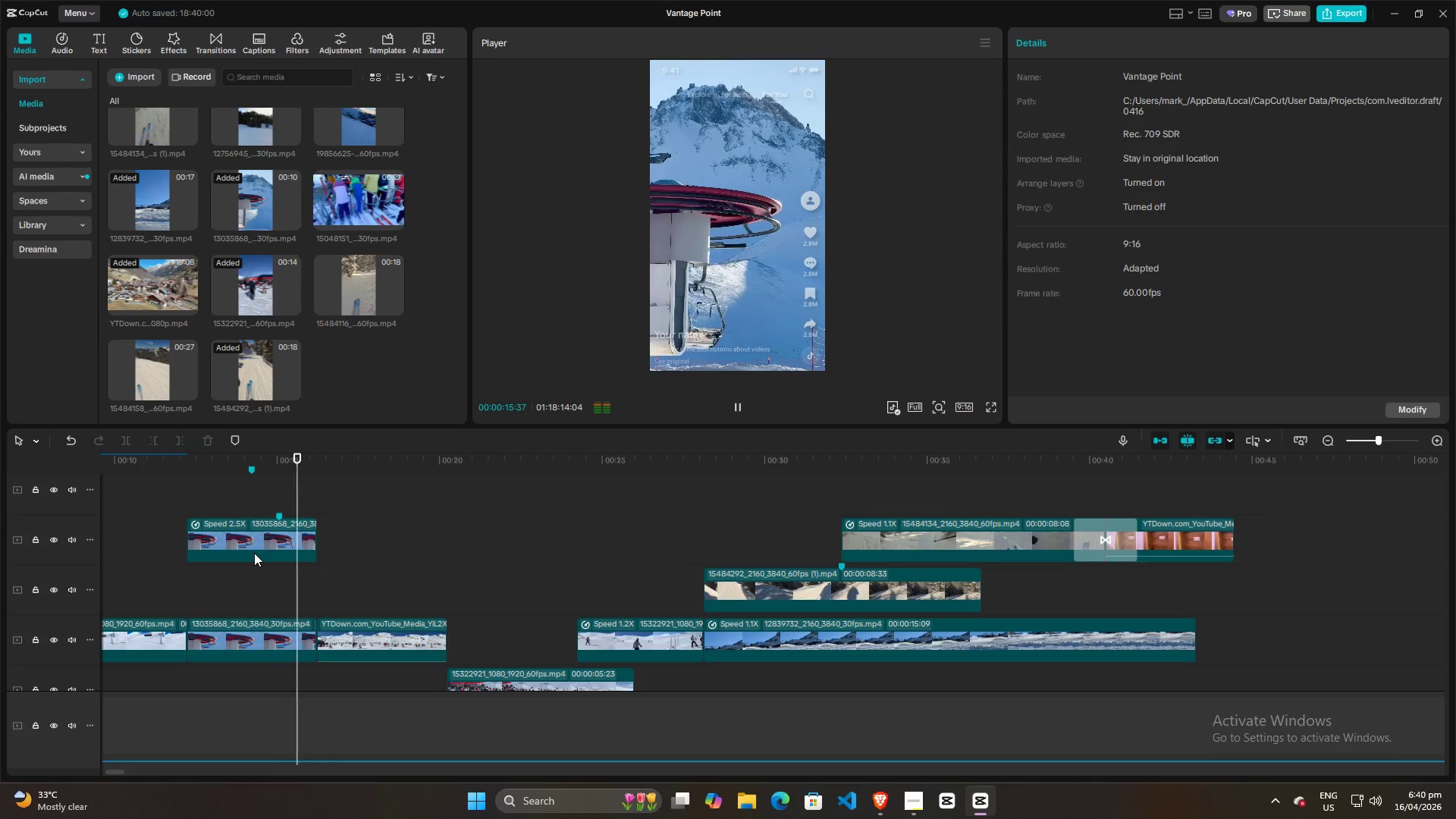 
key(Space)
 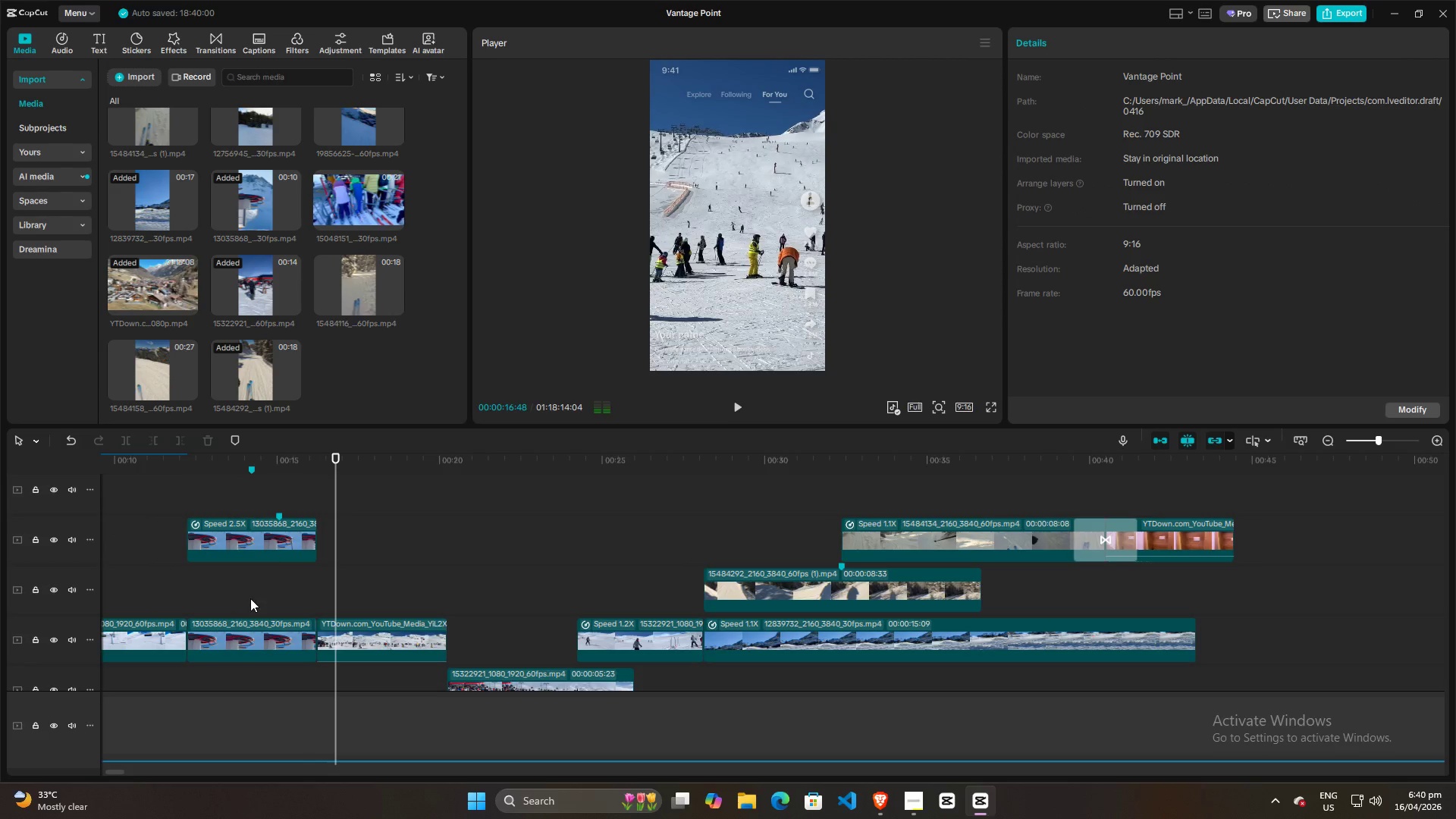 
left_click([250, 598])
 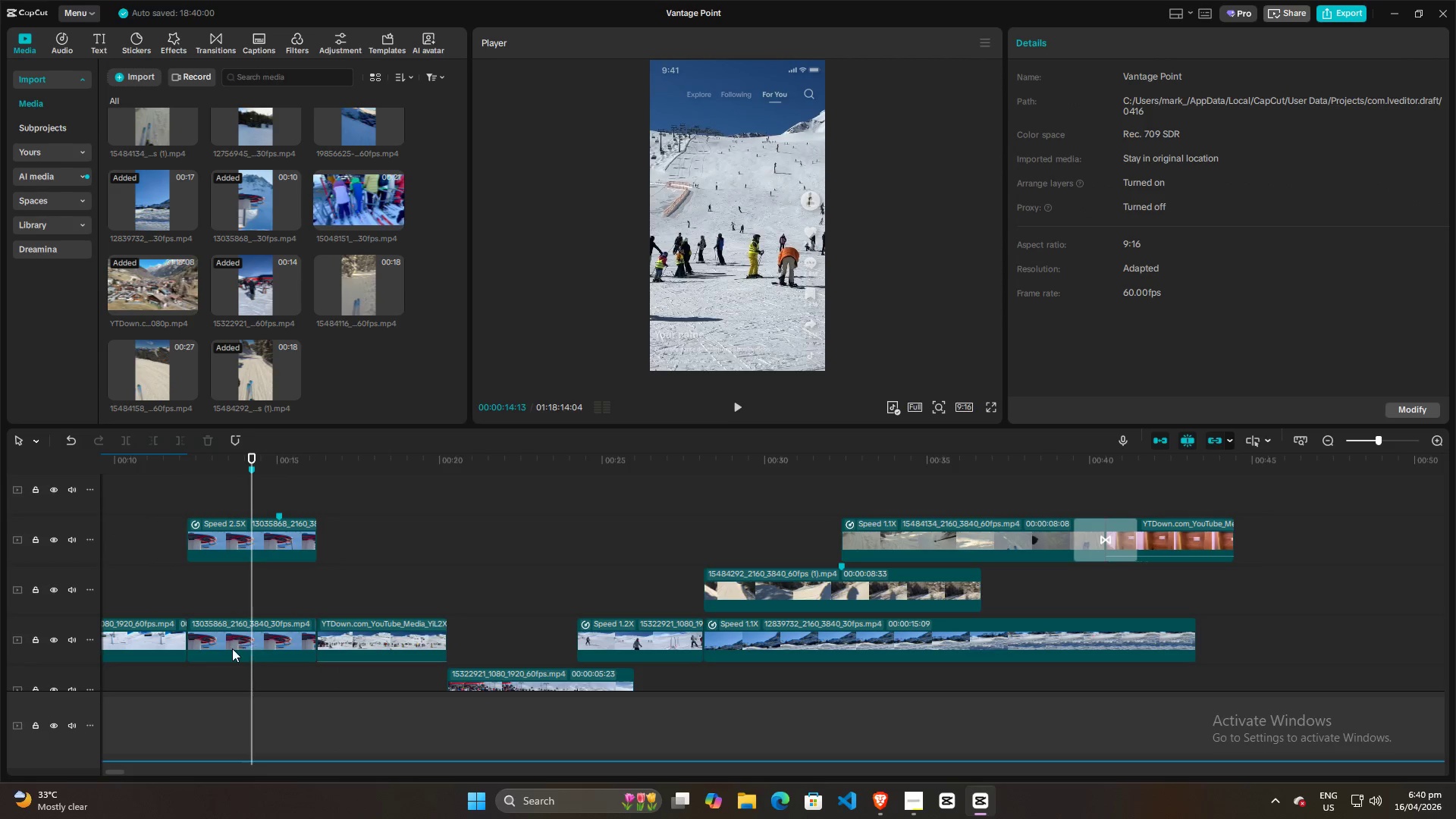 
left_click([231, 648])
 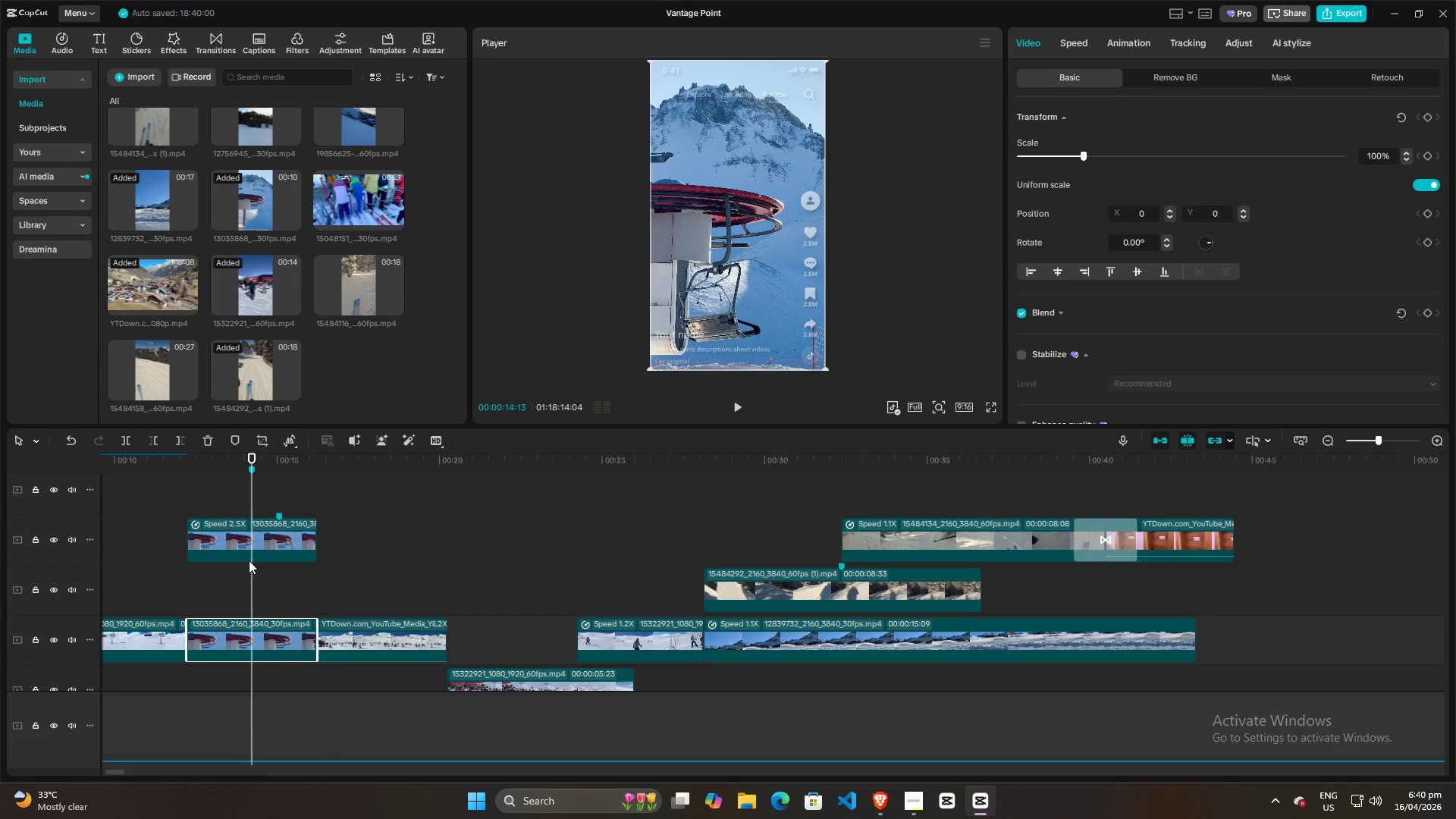 
key(Backspace)
 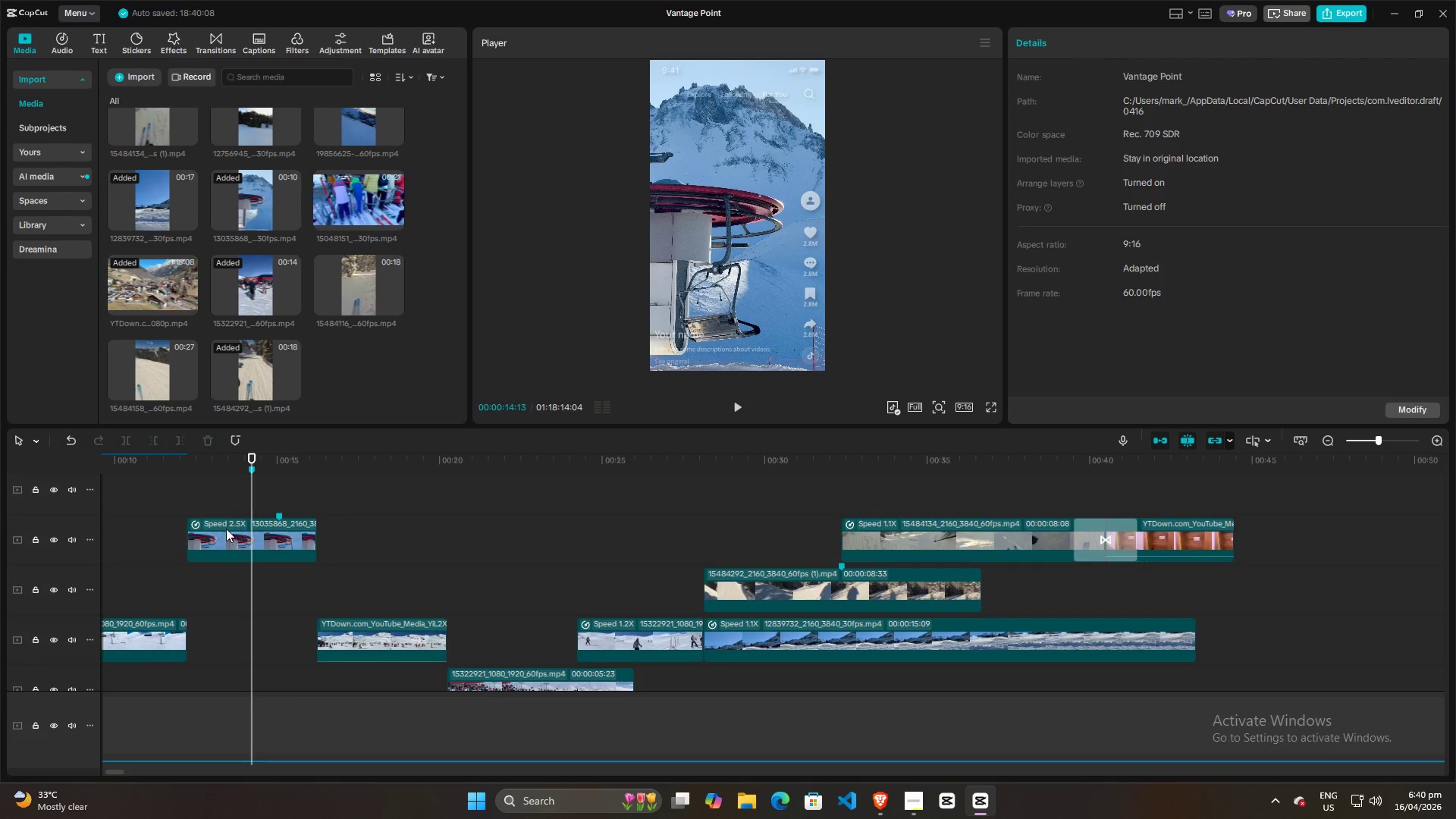 
left_click_drag(start_coordinate=[226, 529], to_coordinate=[227, 629])
 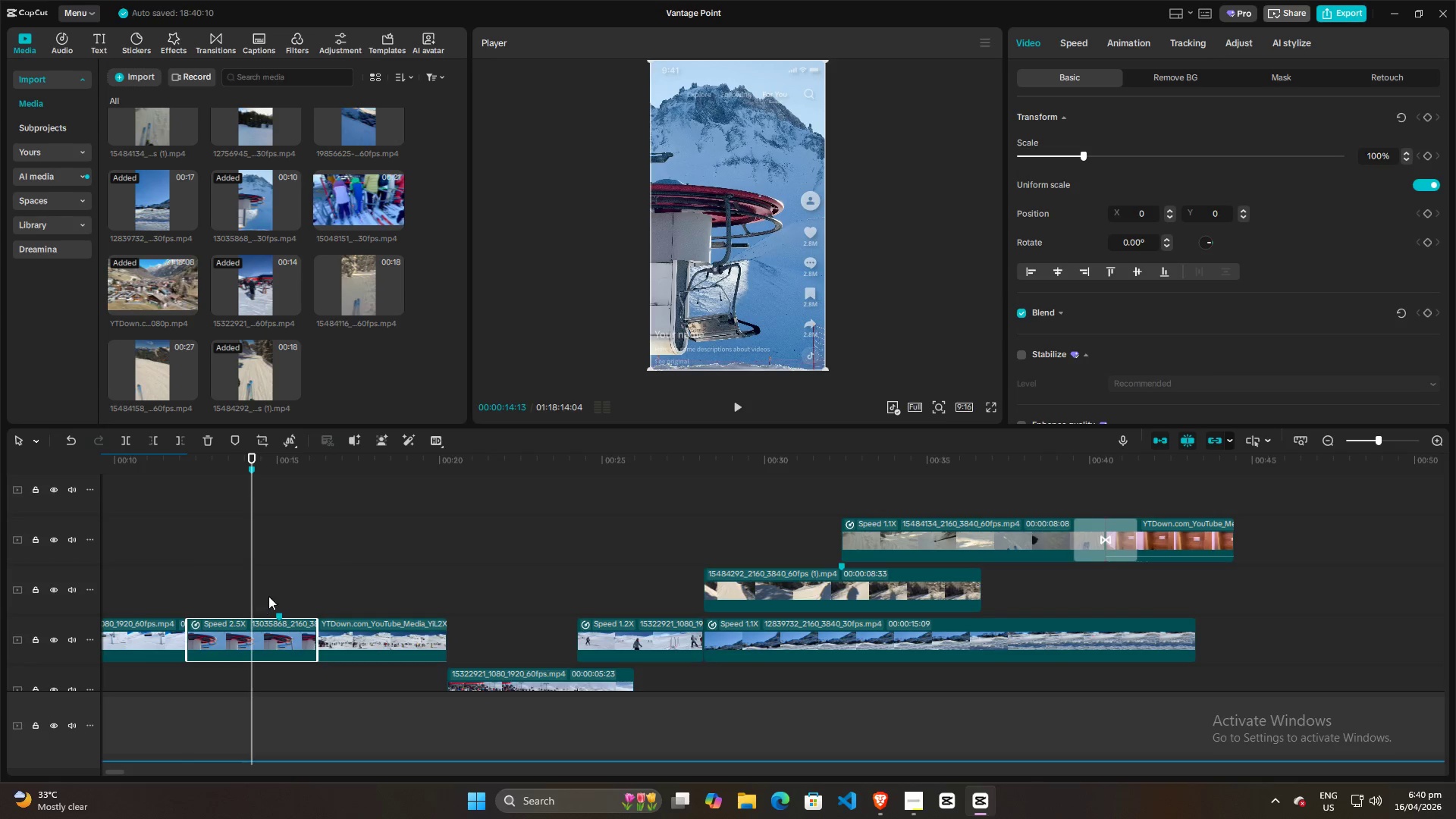 
left_click([282, 576])
 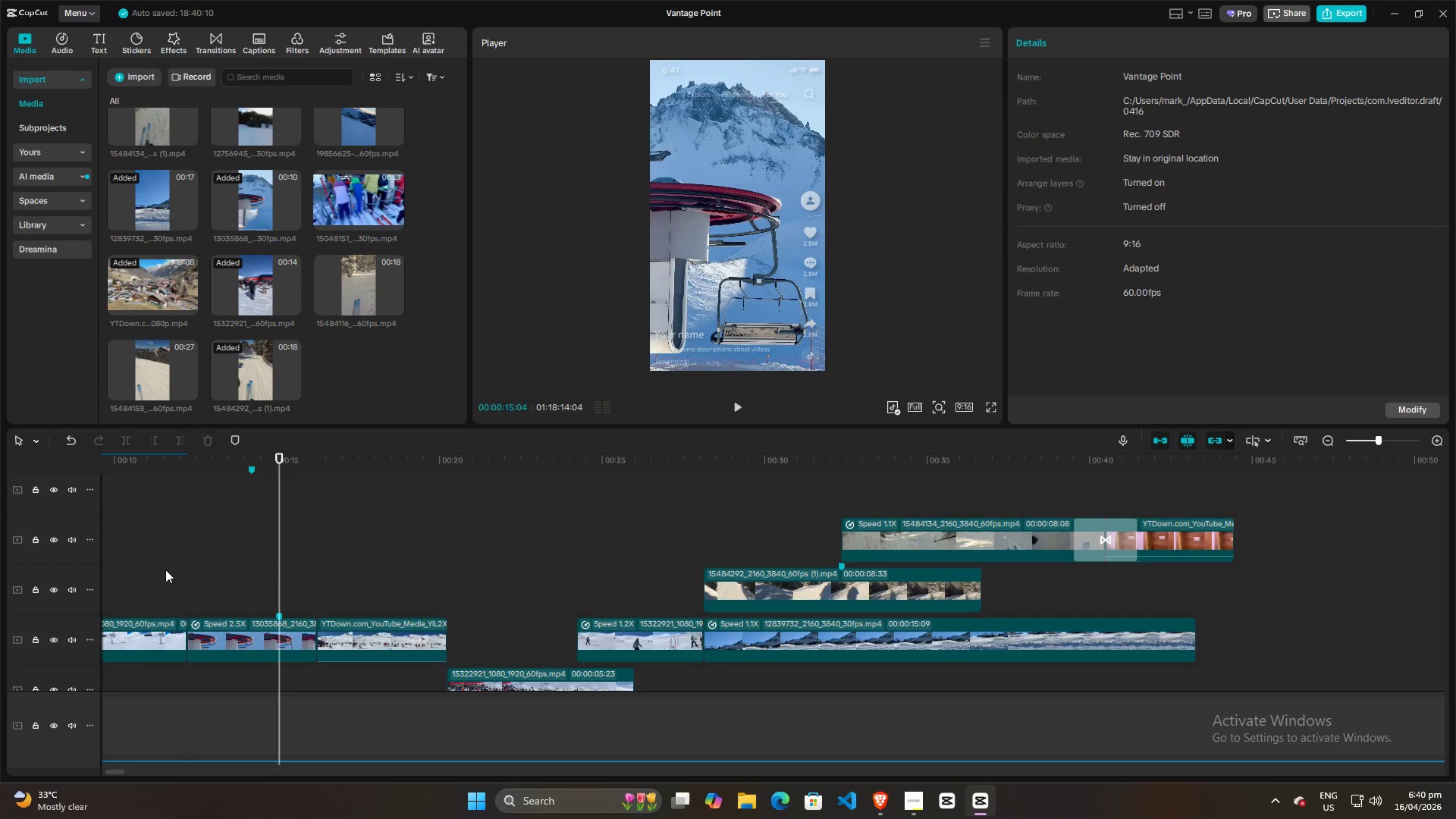 
left_click([162, 570])
 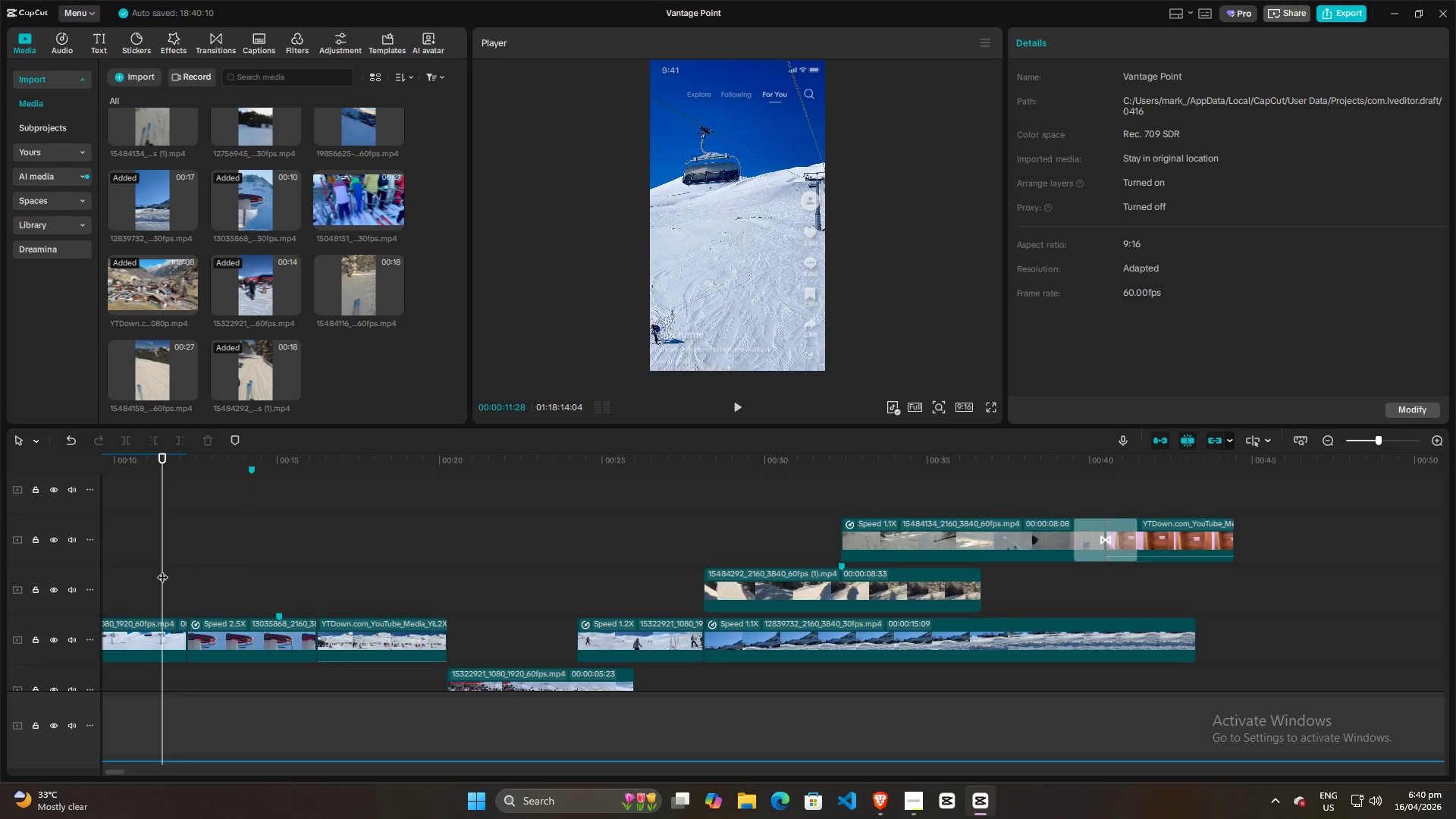 
key(Space)
 